 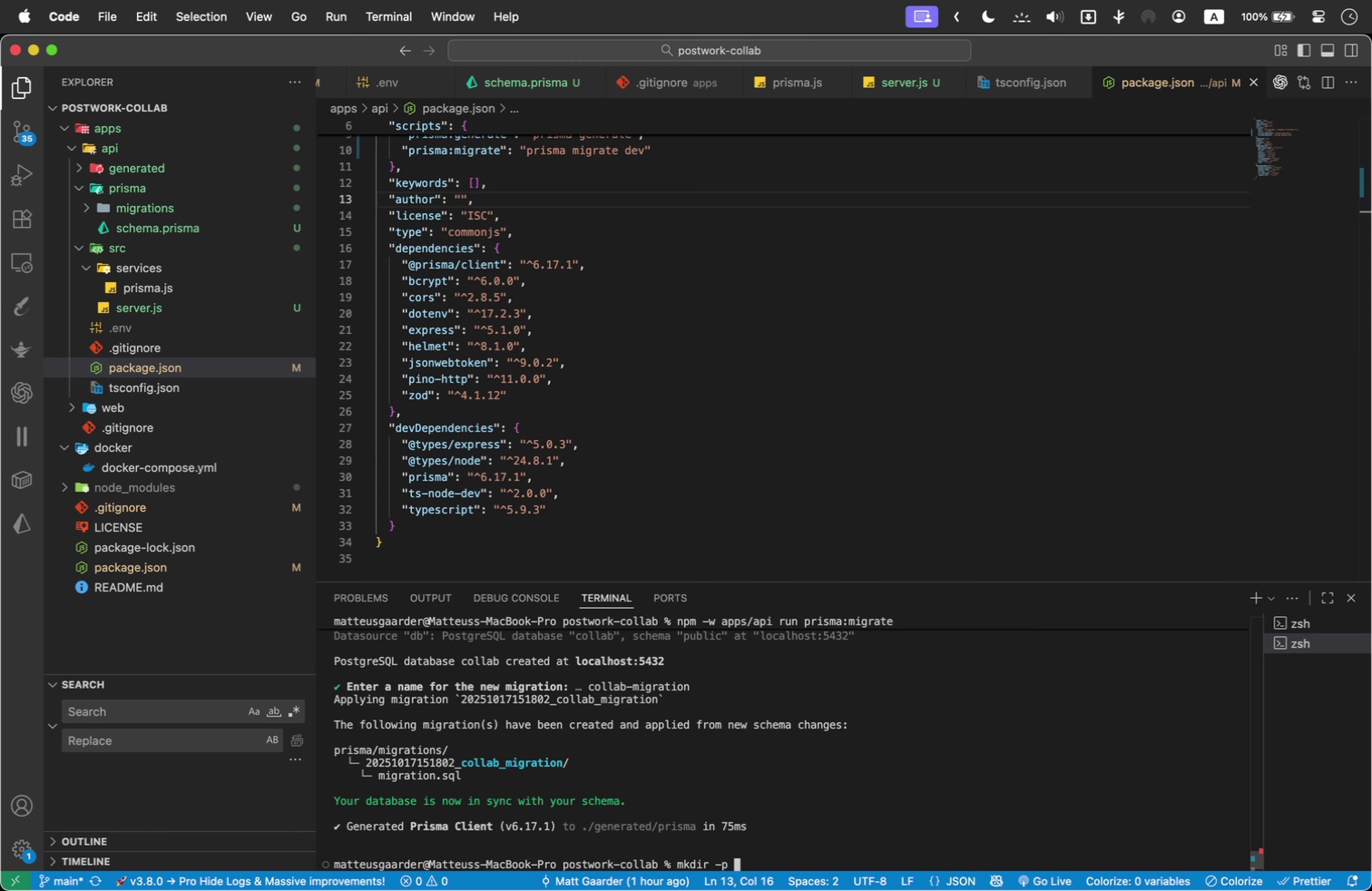 
type({)
key(Backspace)
type(src/{})
 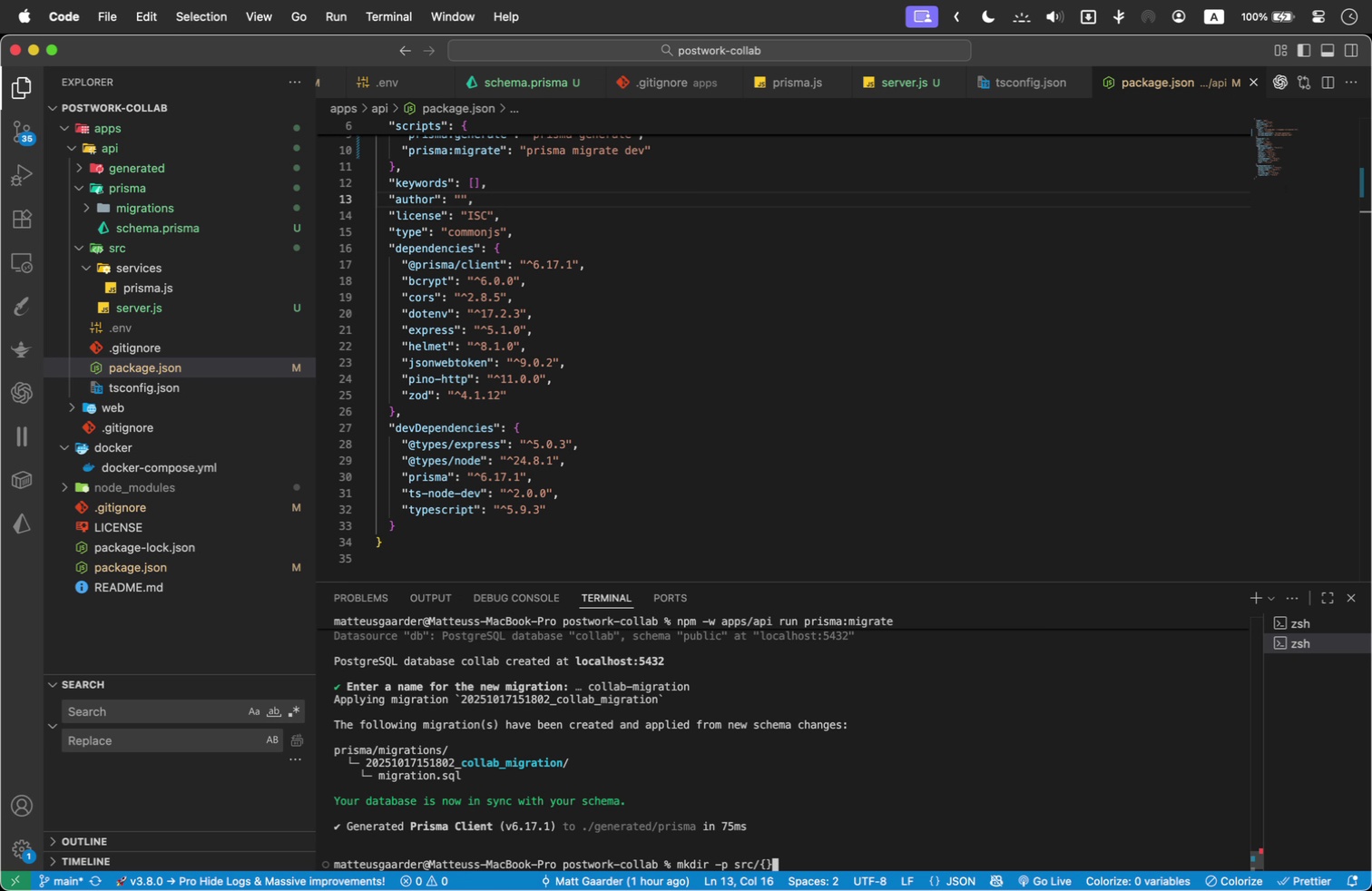 
key(ArrowLeft)
 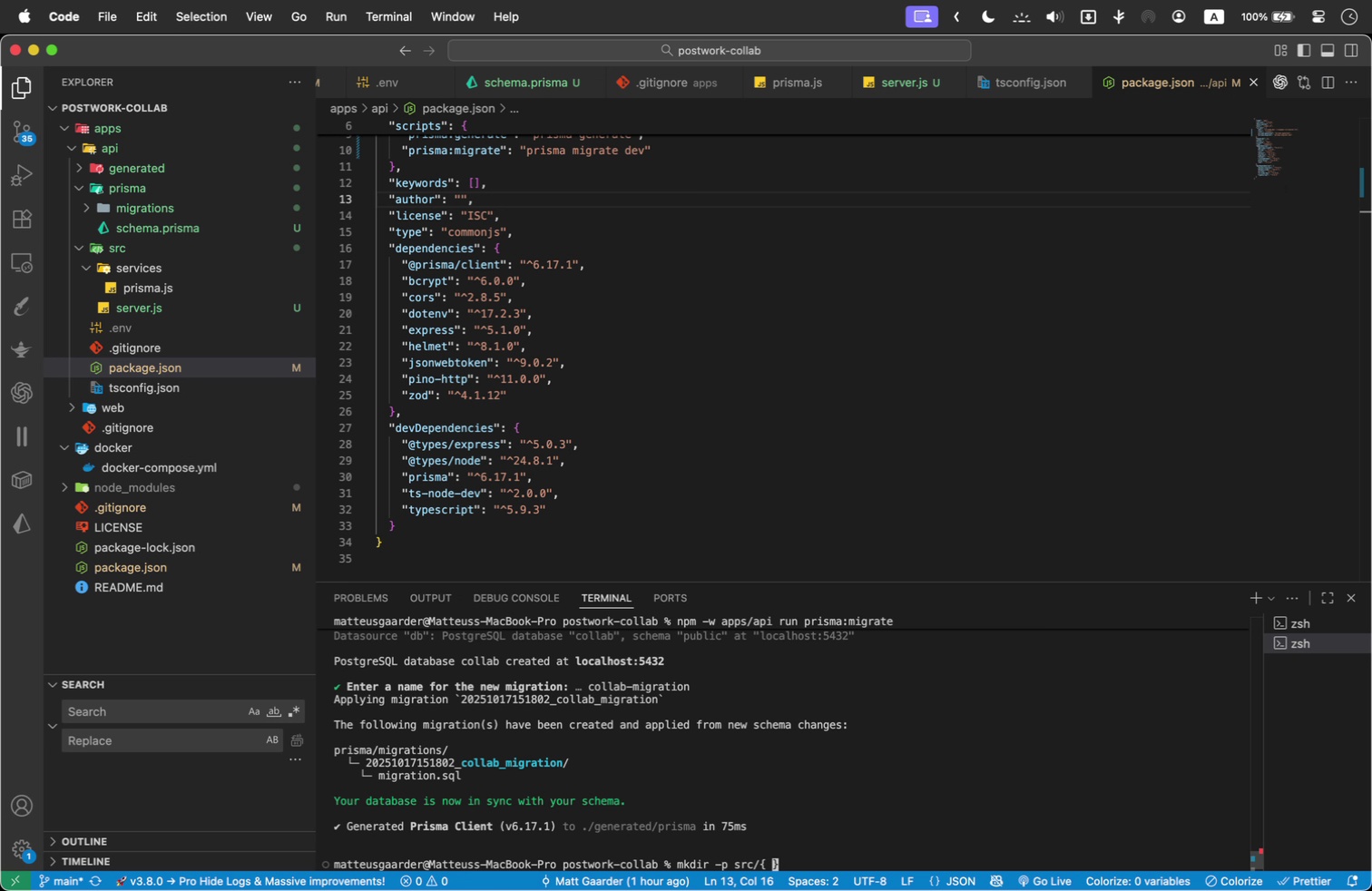 
type( )
key(Backspace)
type(routes,)
 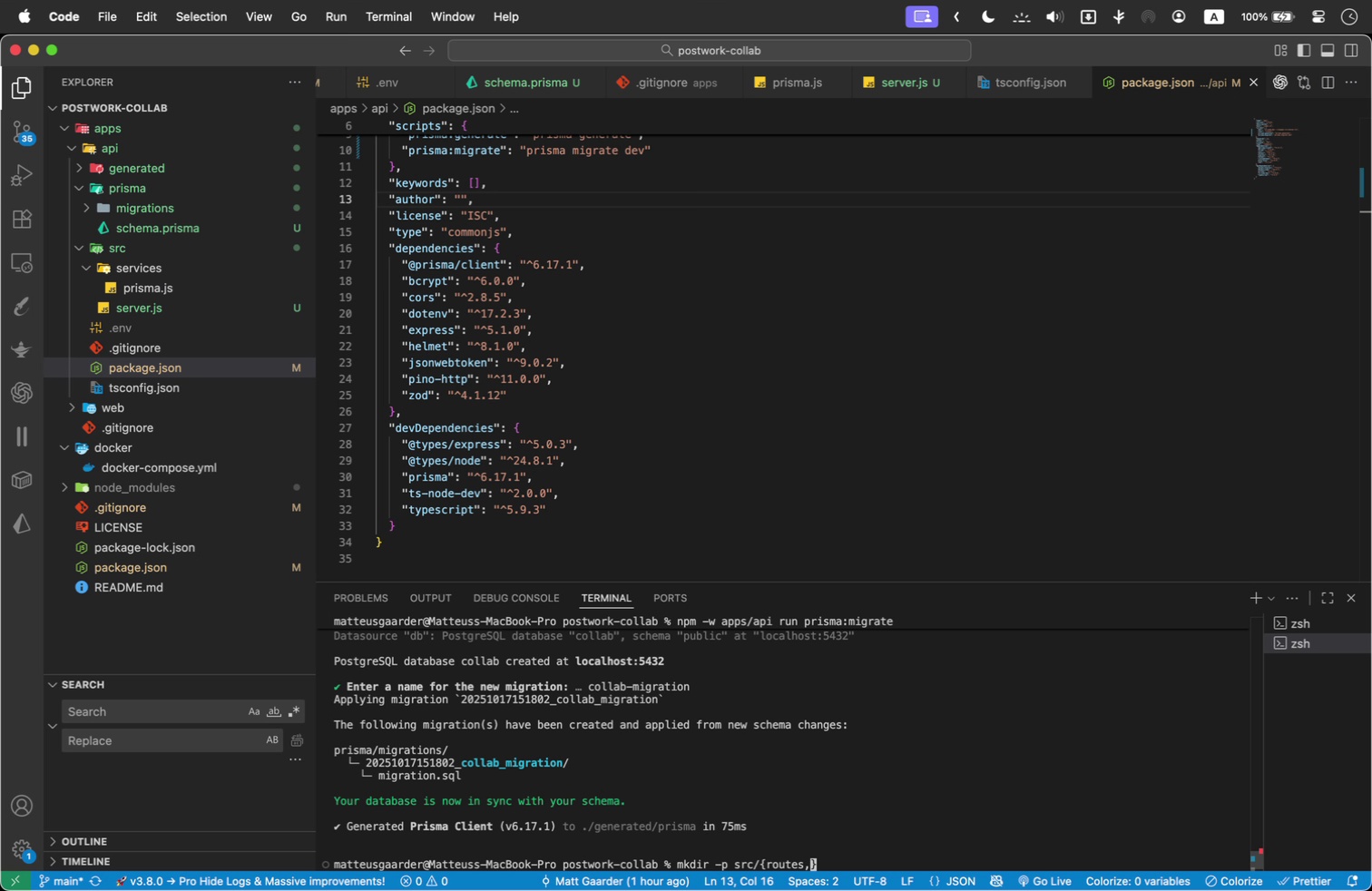 
type( middleware, )
 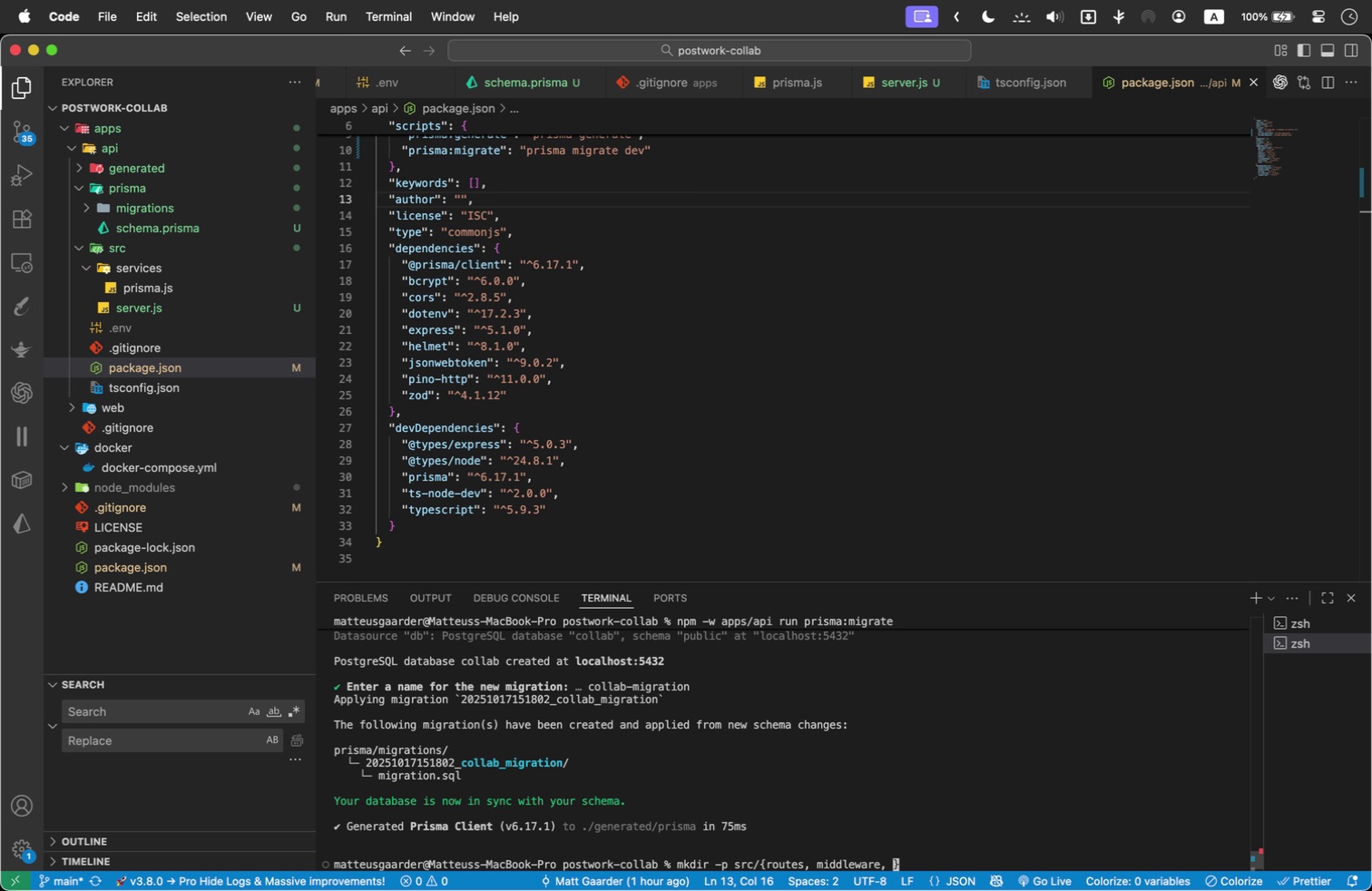 
key(Space)
 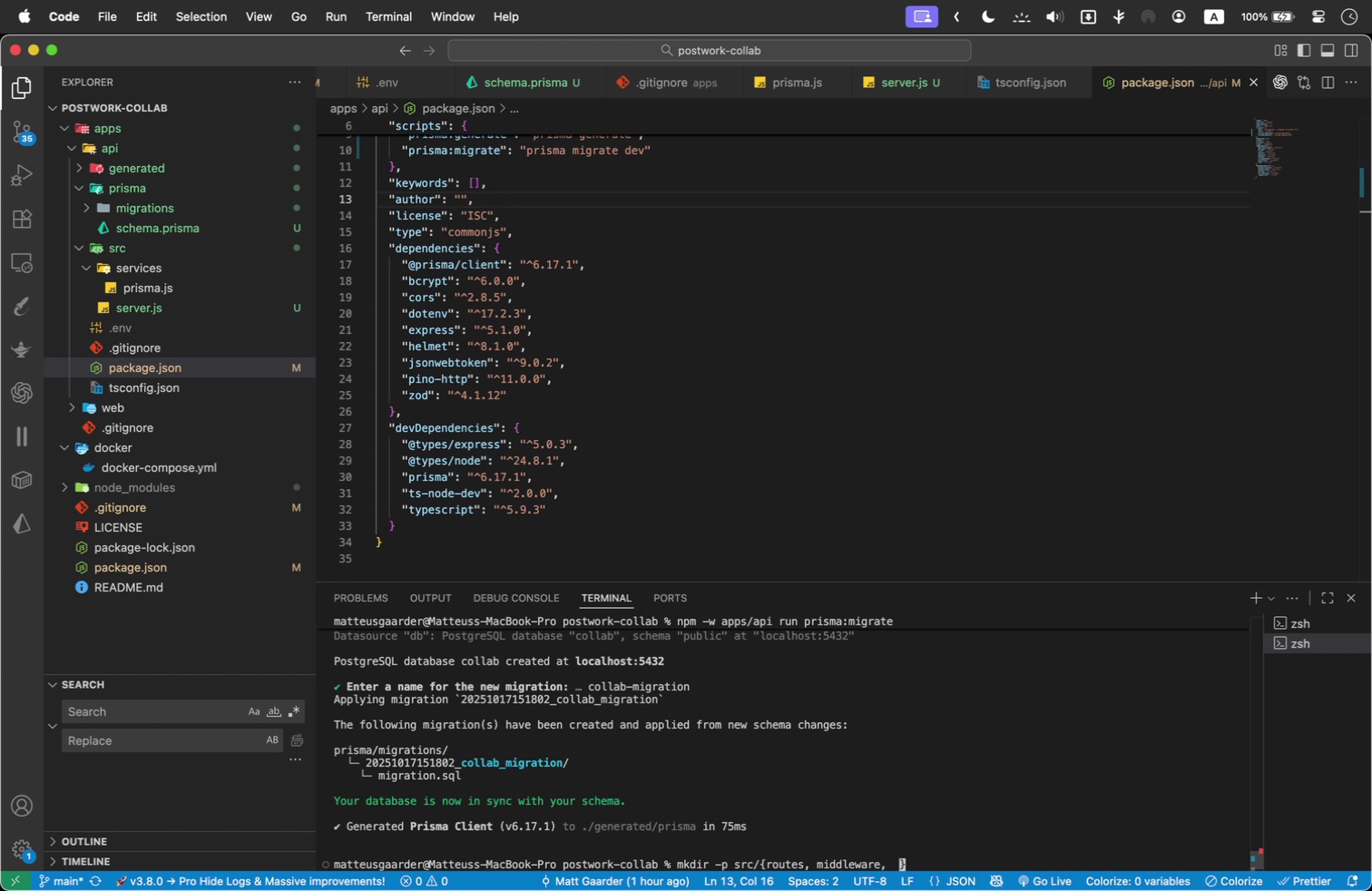 
wait(9.29)
 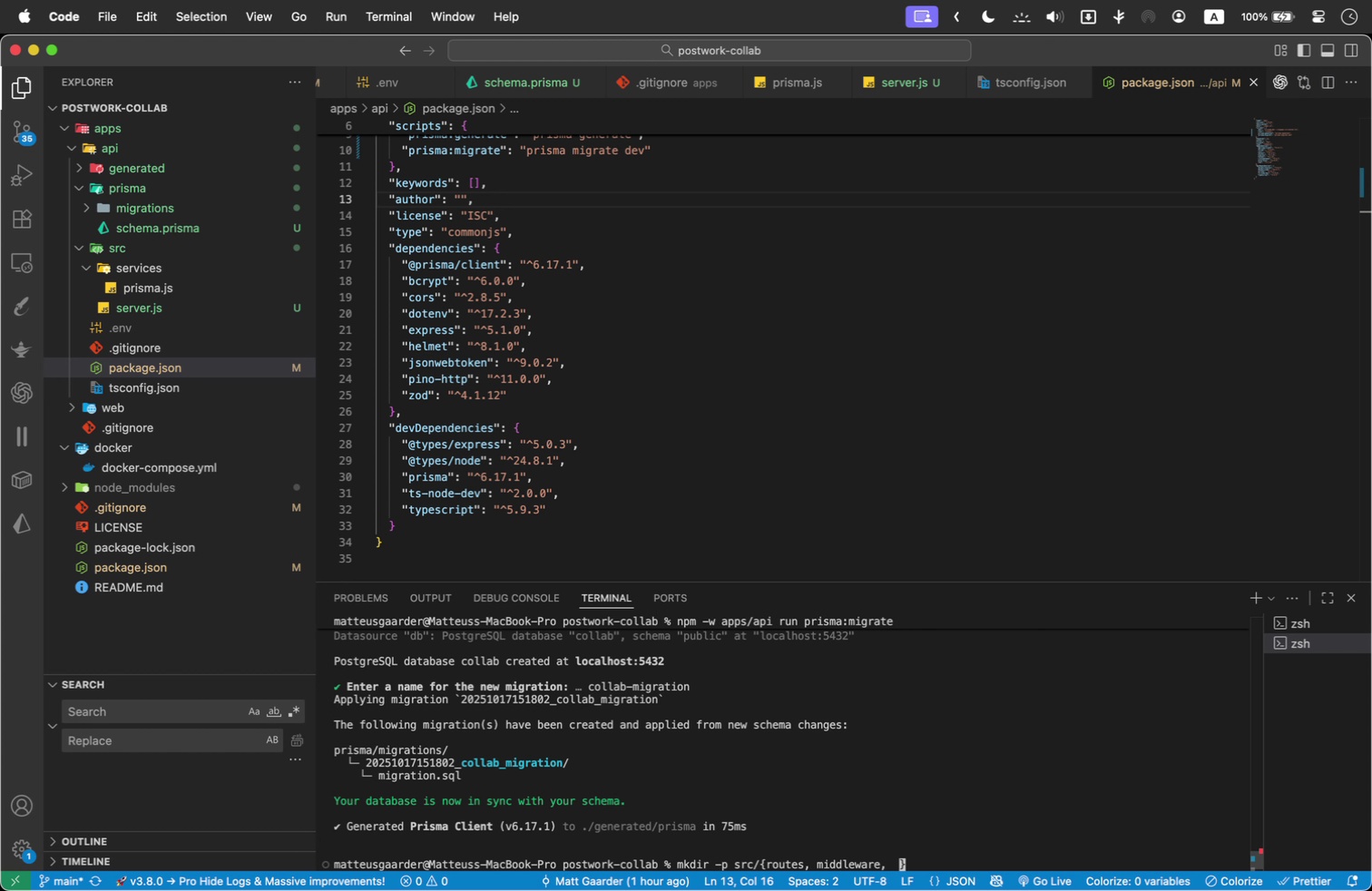 
key(Backspace)
 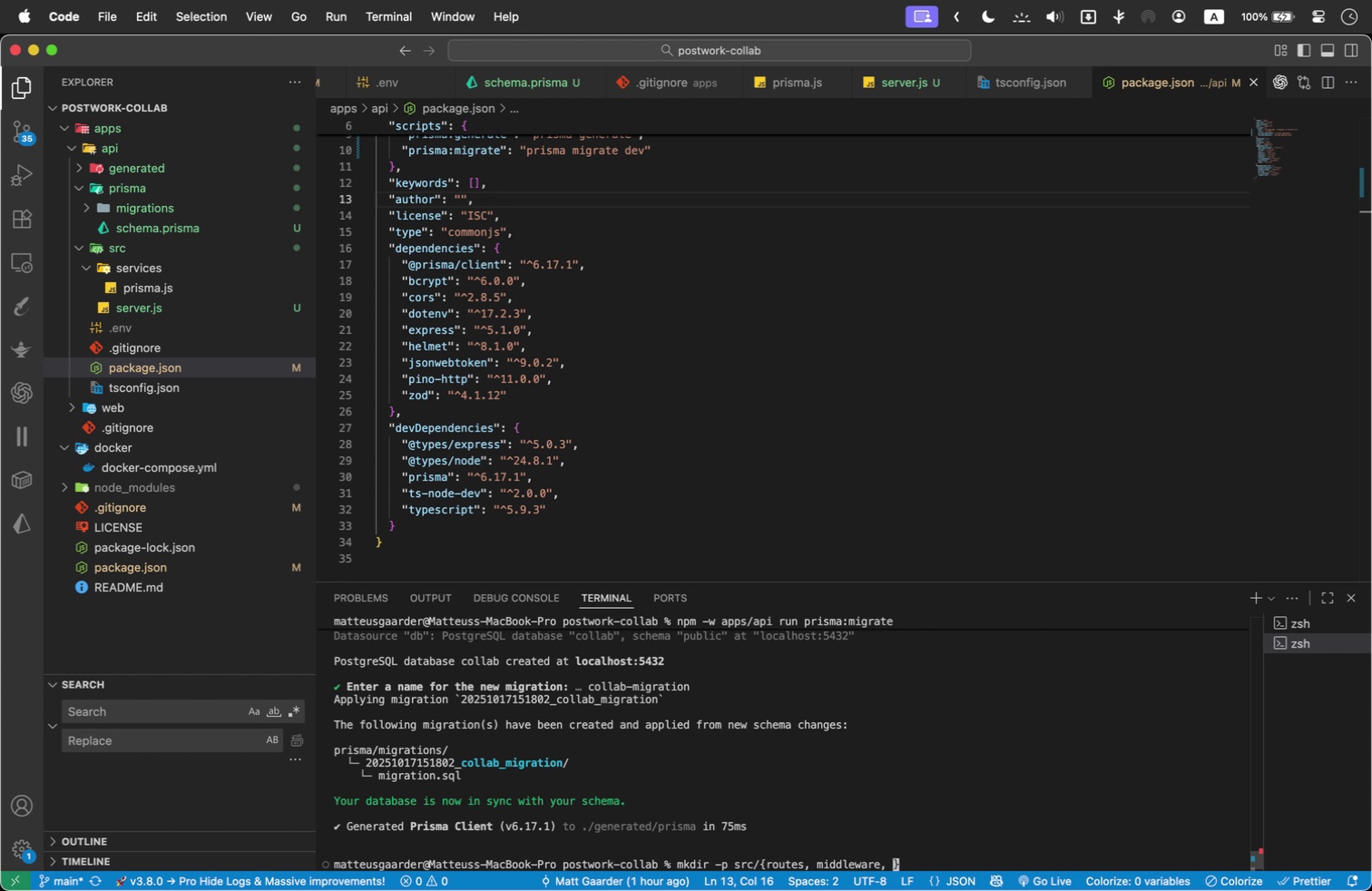 
key(Backspace)
 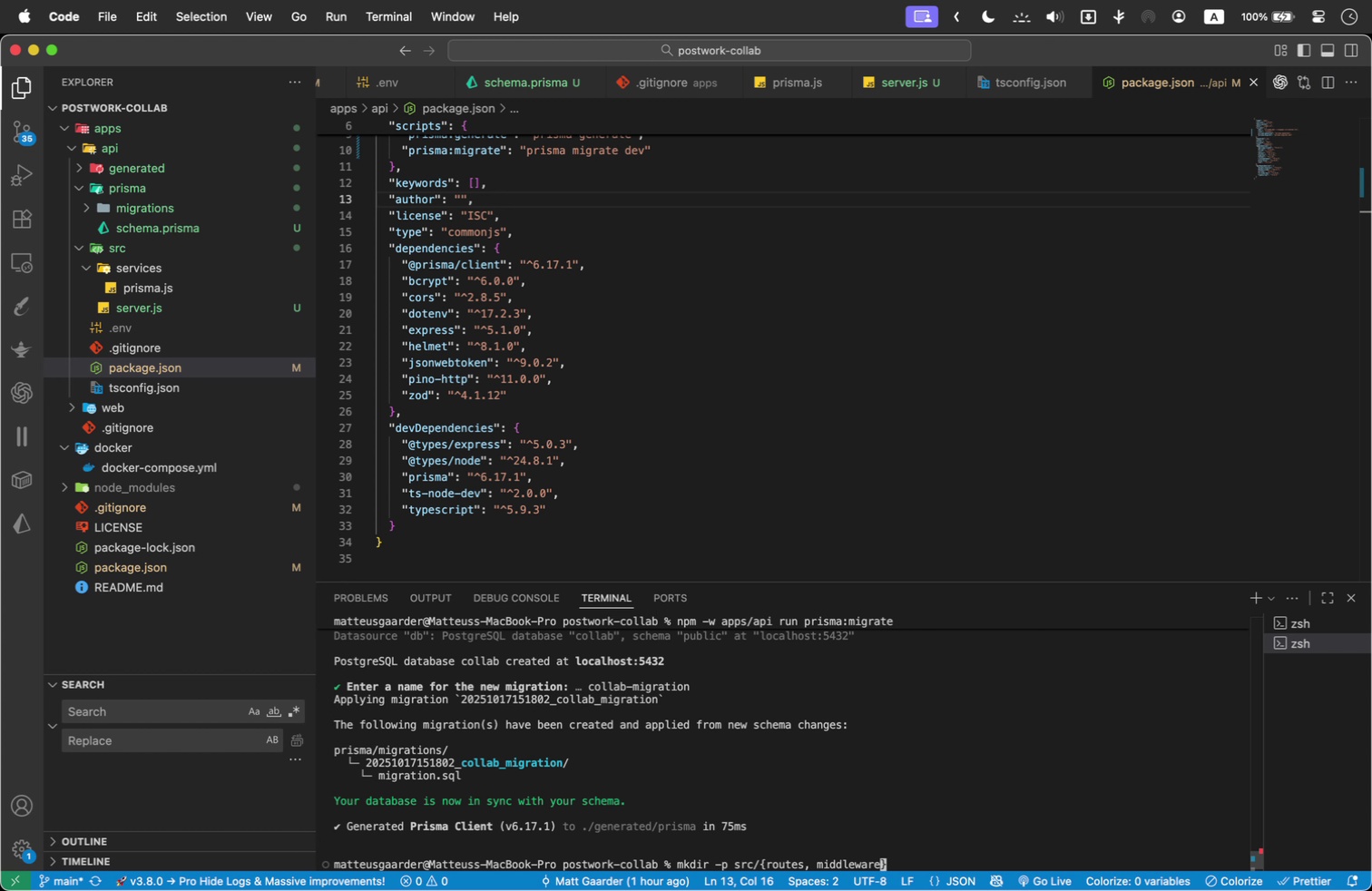 
key(Backspace)
 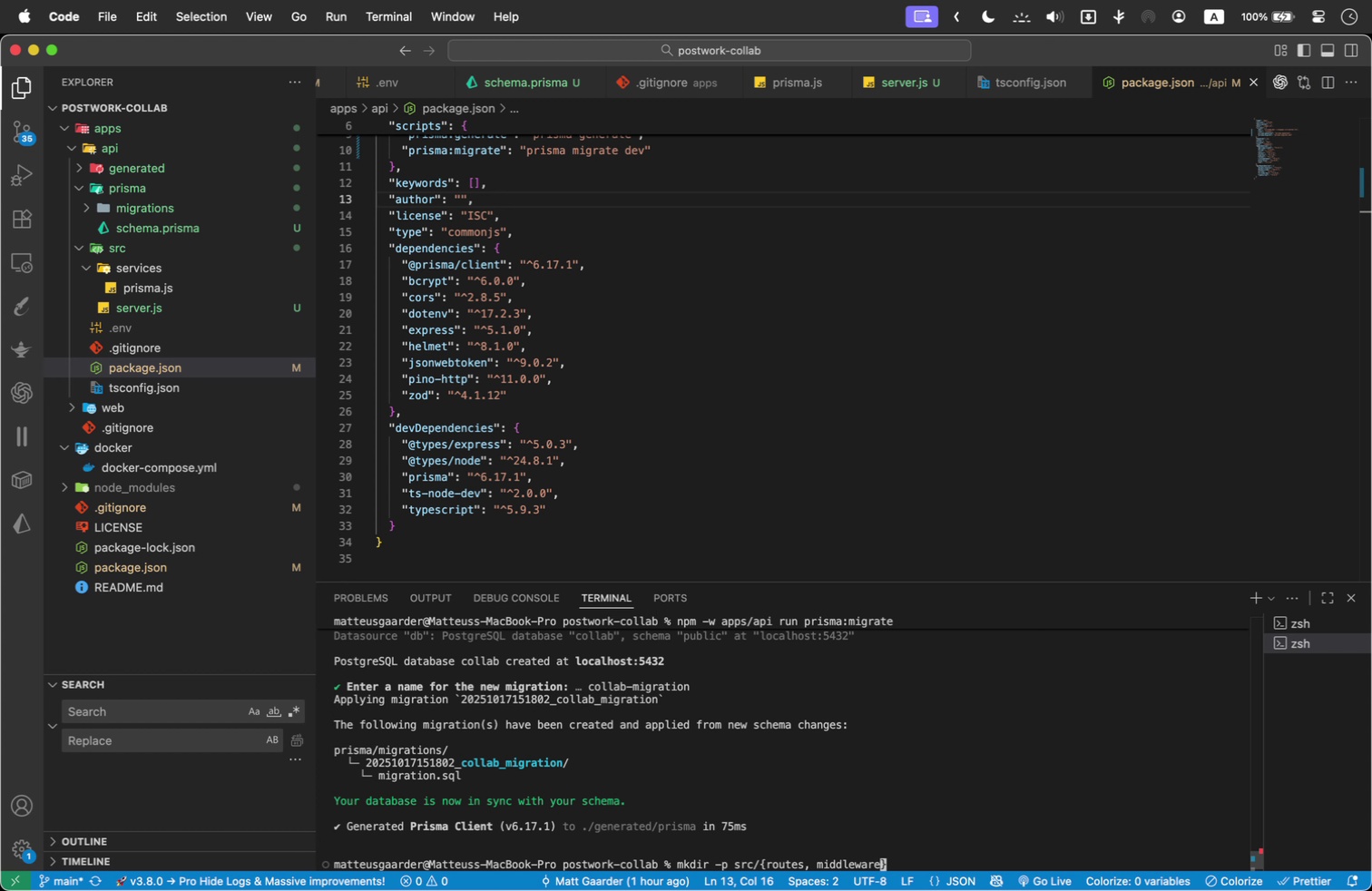 
key(Enter)
 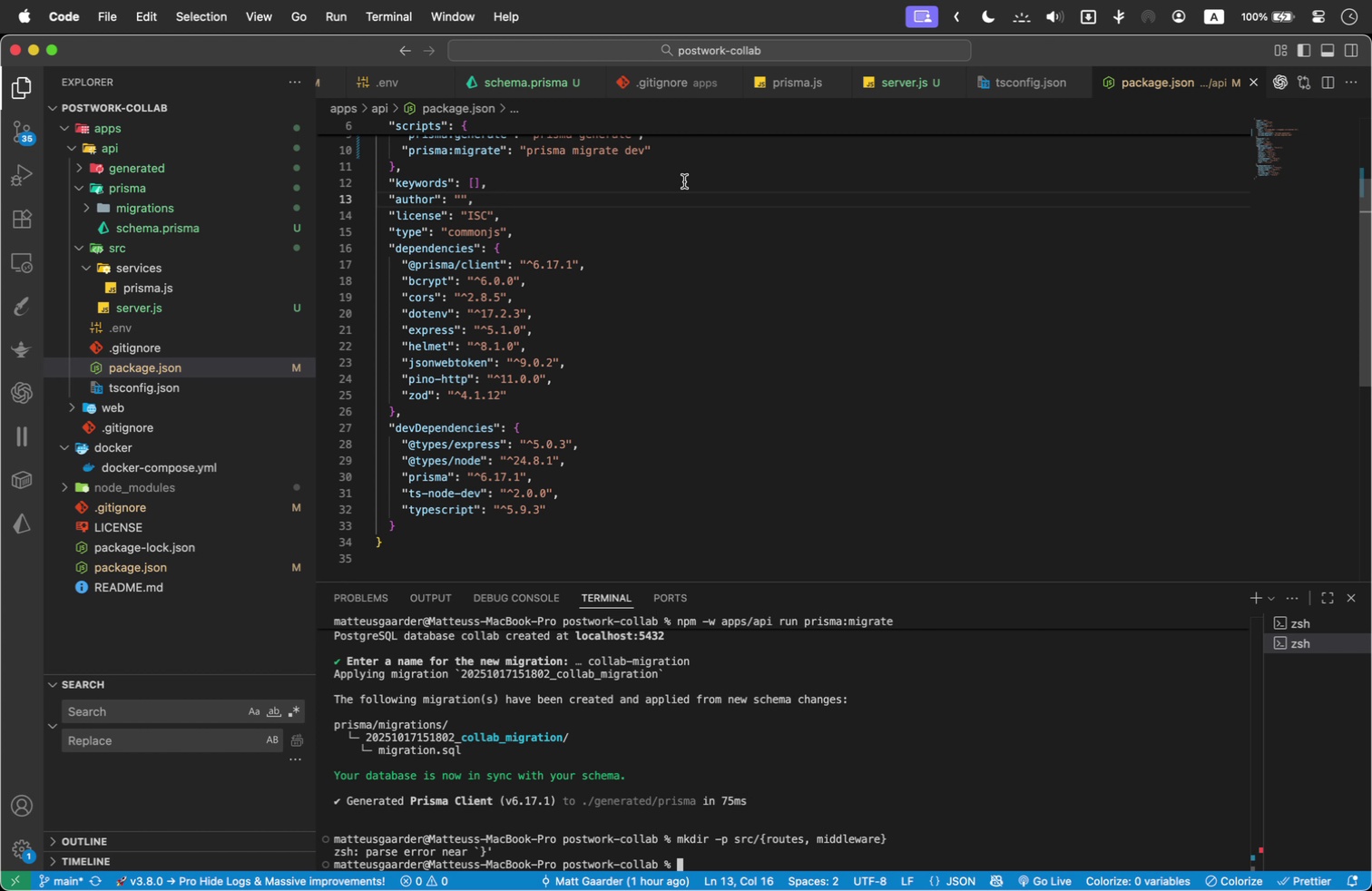 
wait(23.61)
 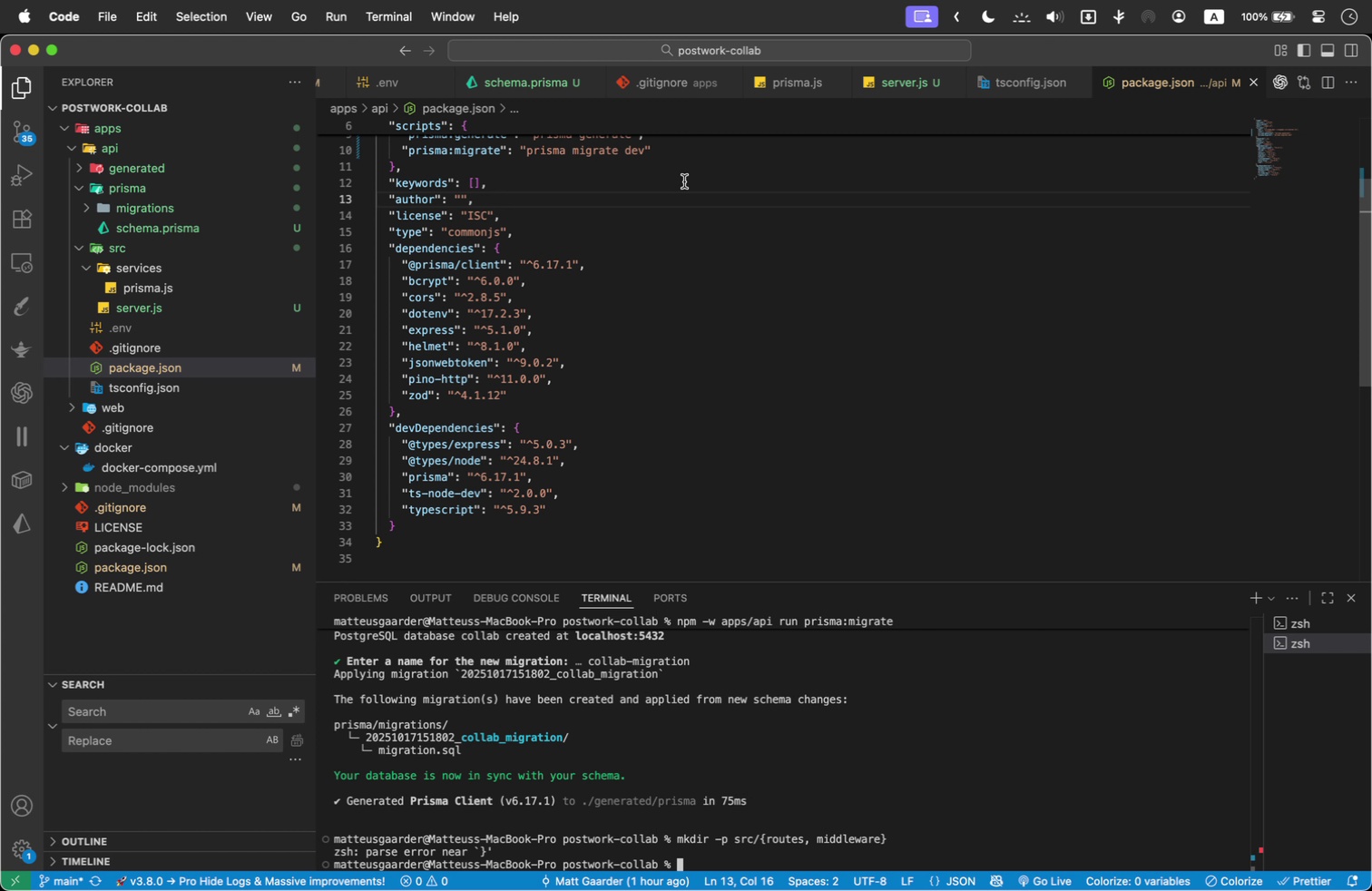 
left_click([921, 803])
 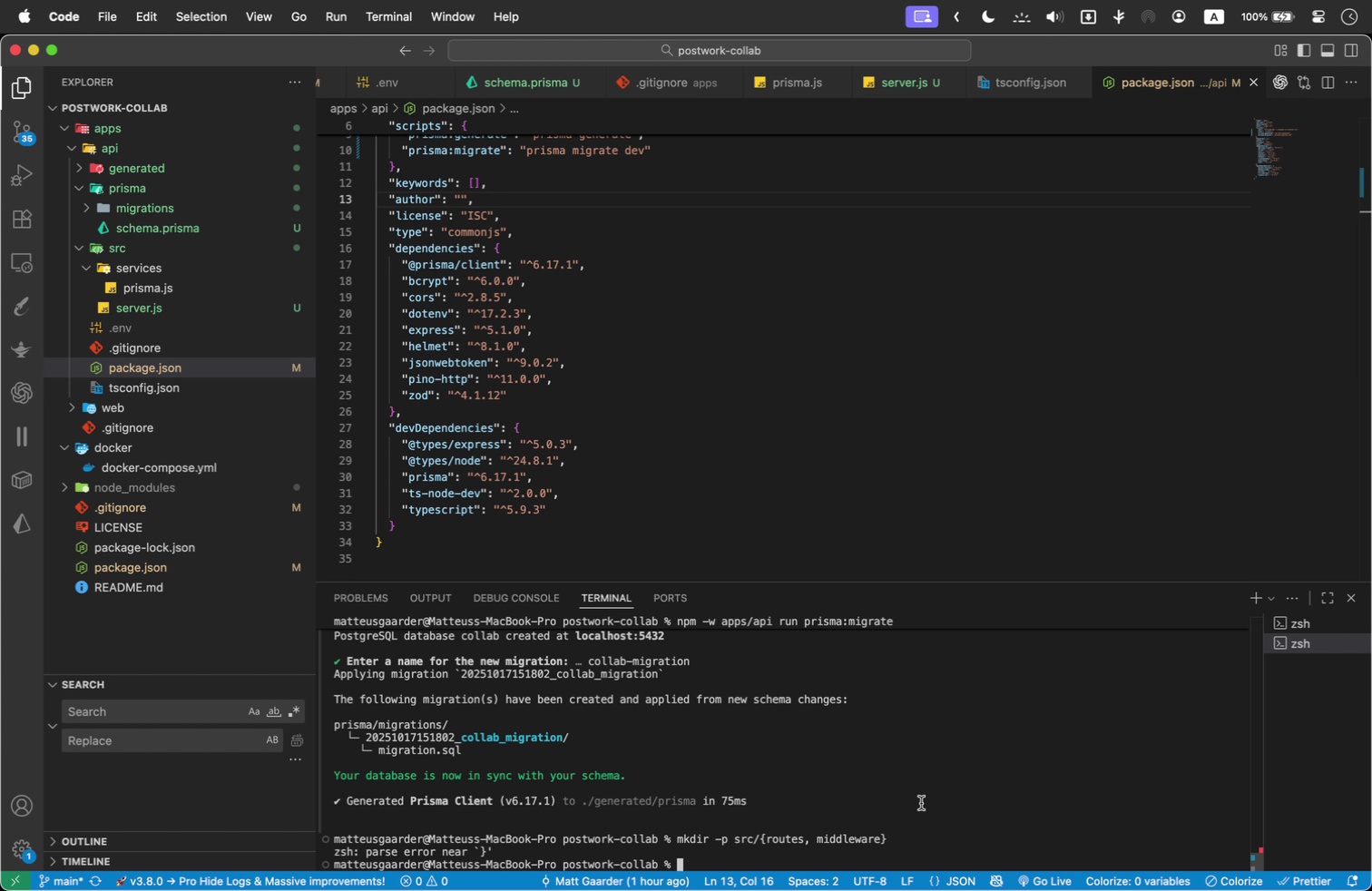 
type(cd )
 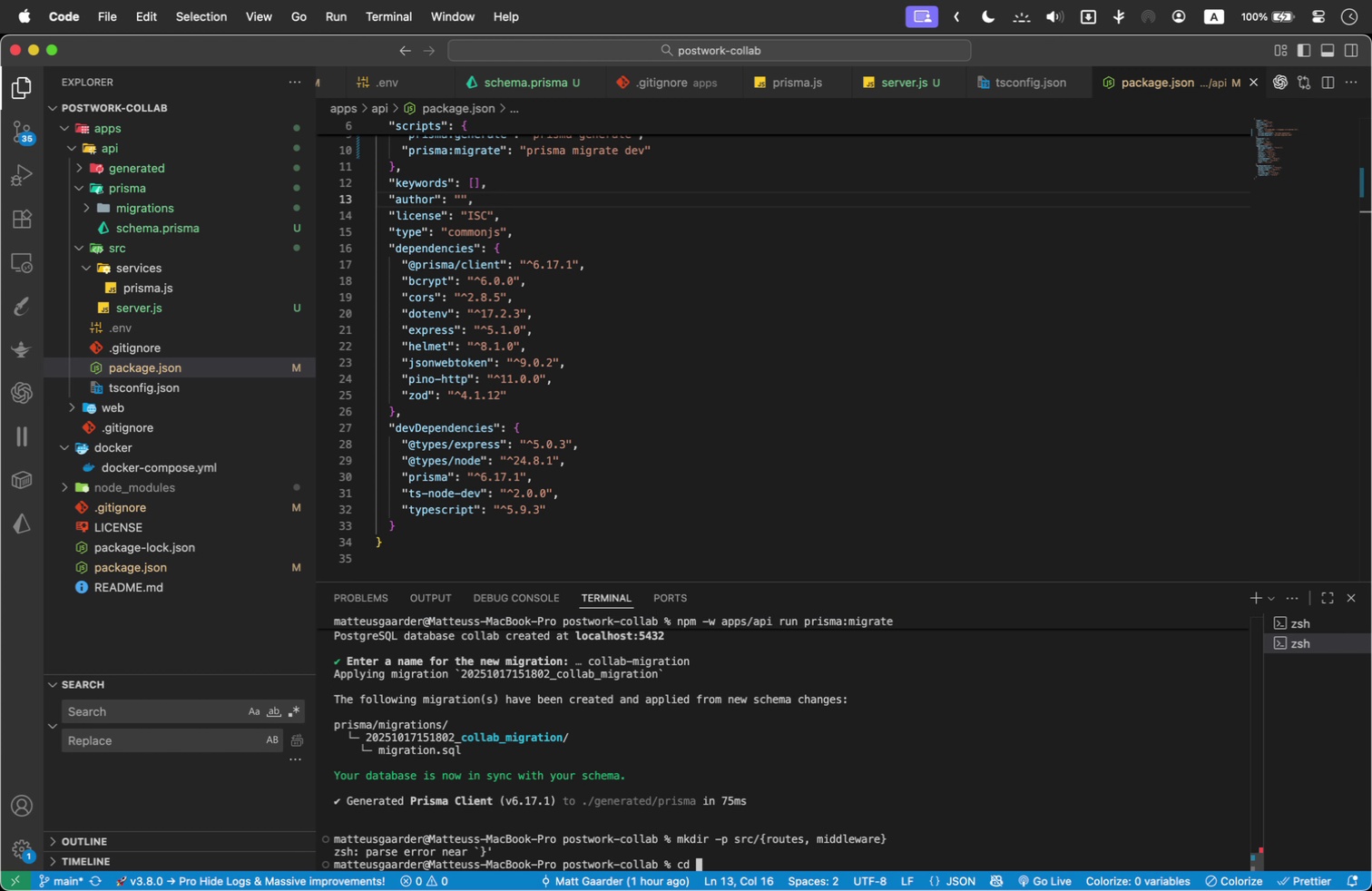 
type(apps)
 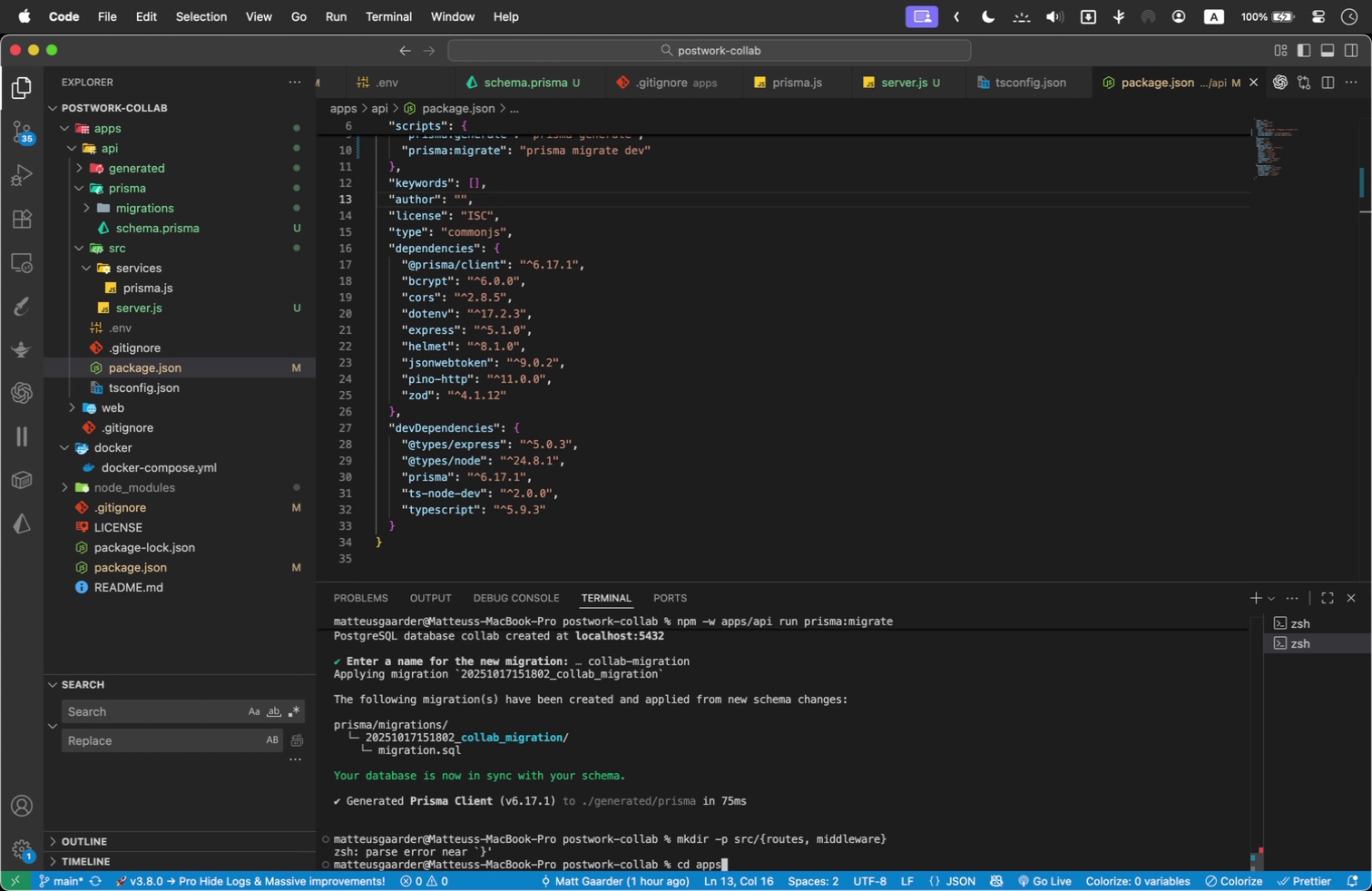 
key(Enter)
 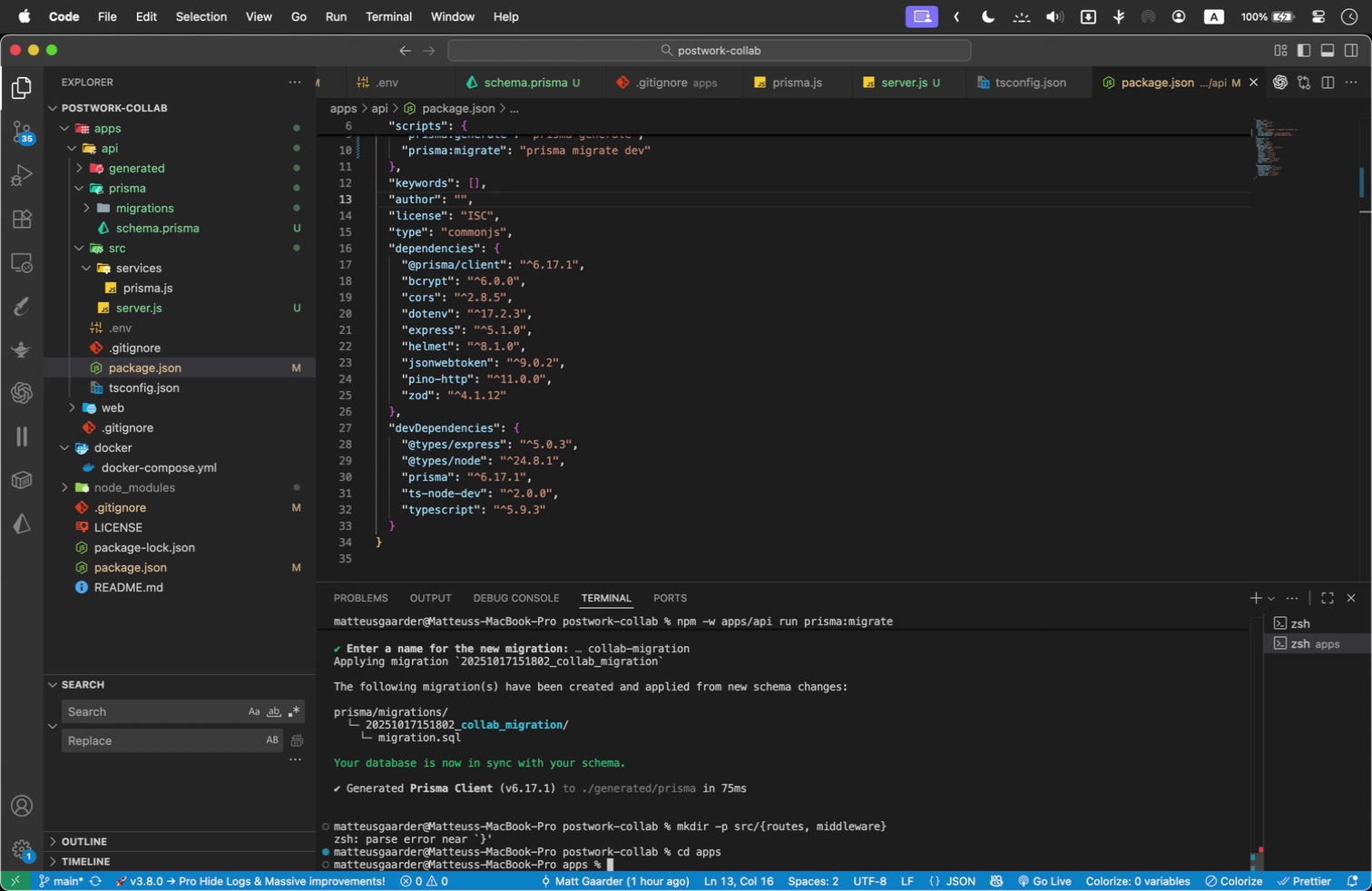 
type(cd api)
 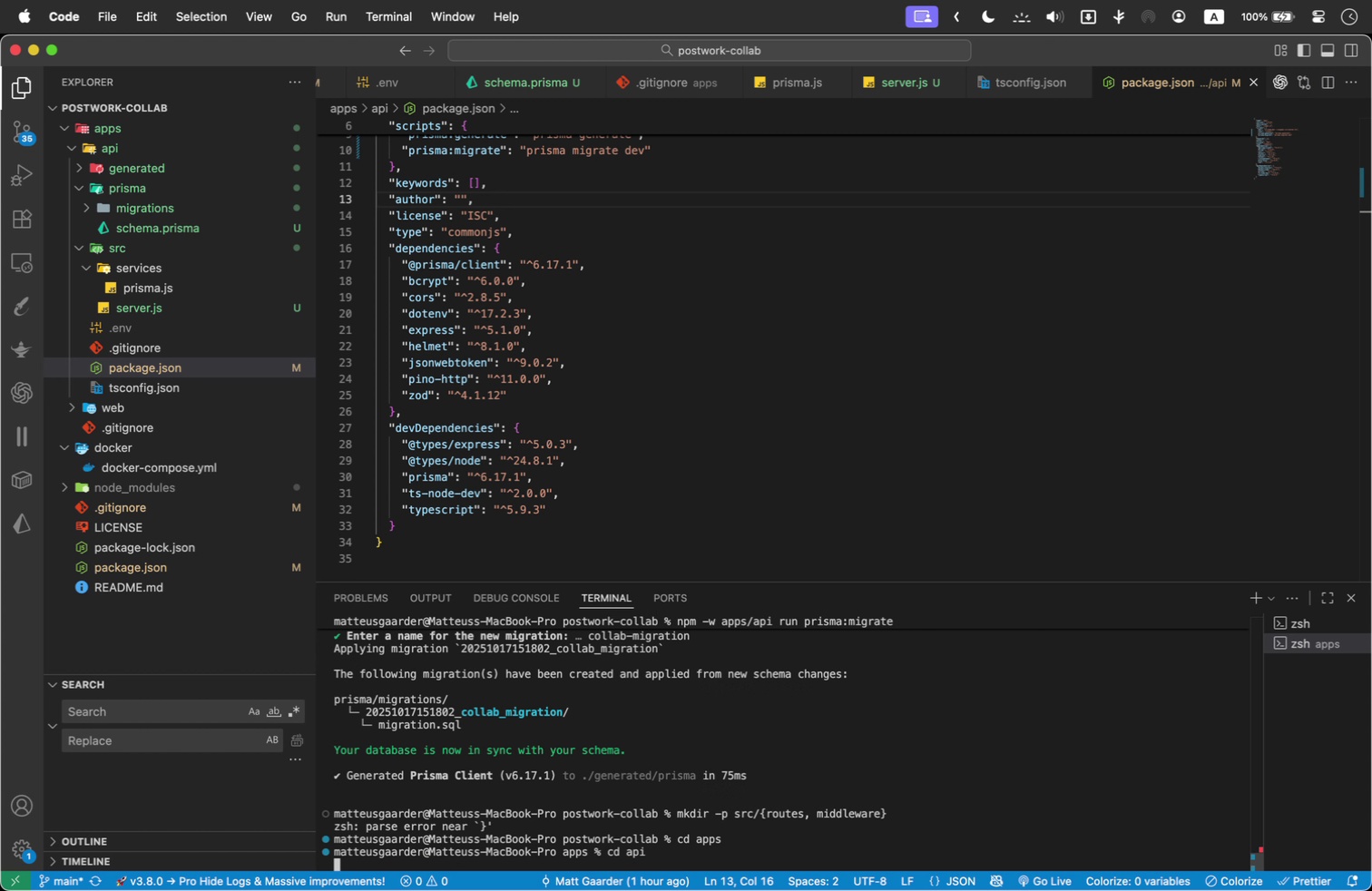 
key(Enter)
 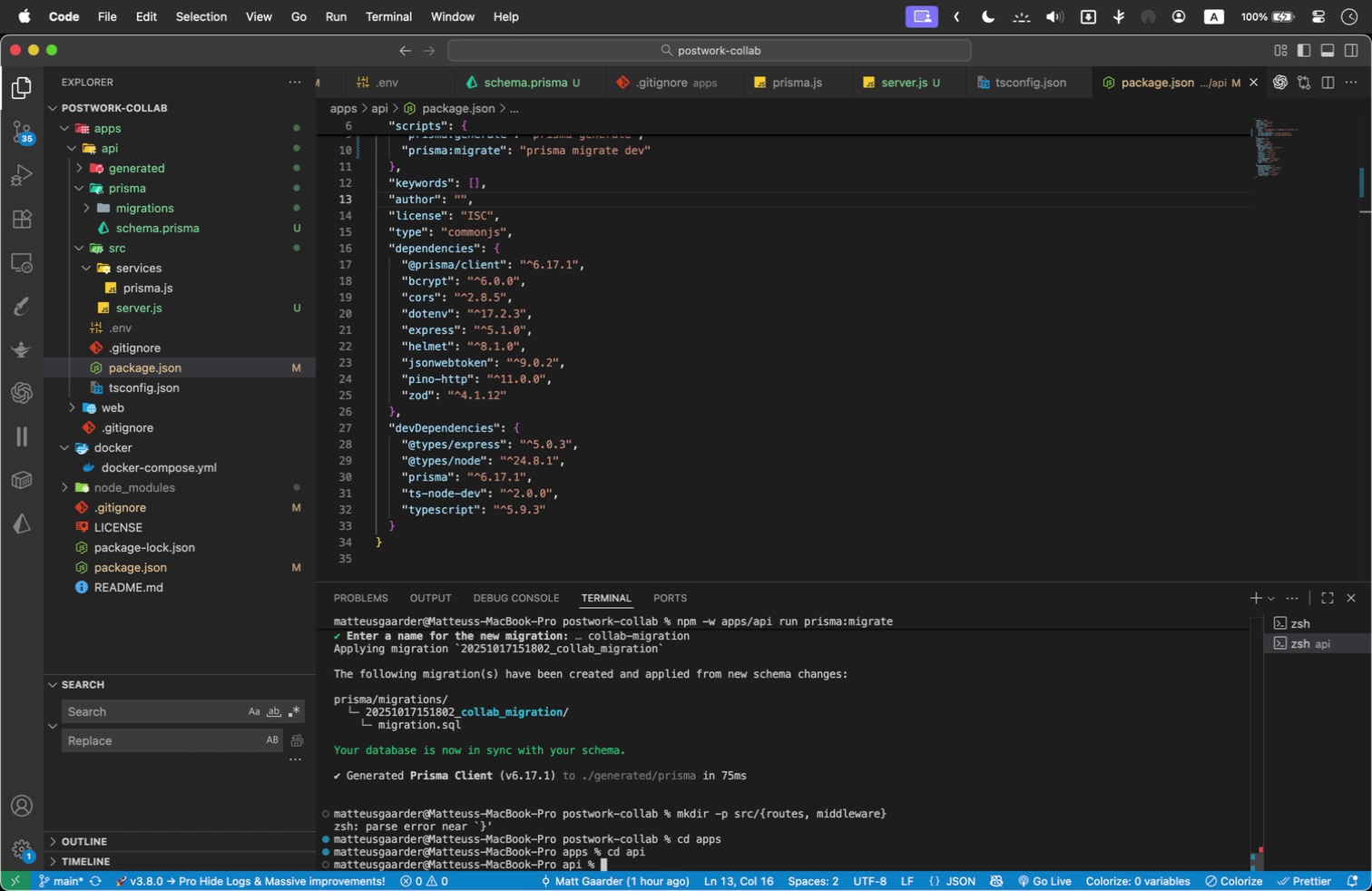 
type(n)
key(Backspace)
type(mkdir -p src/{routes, middleware)
 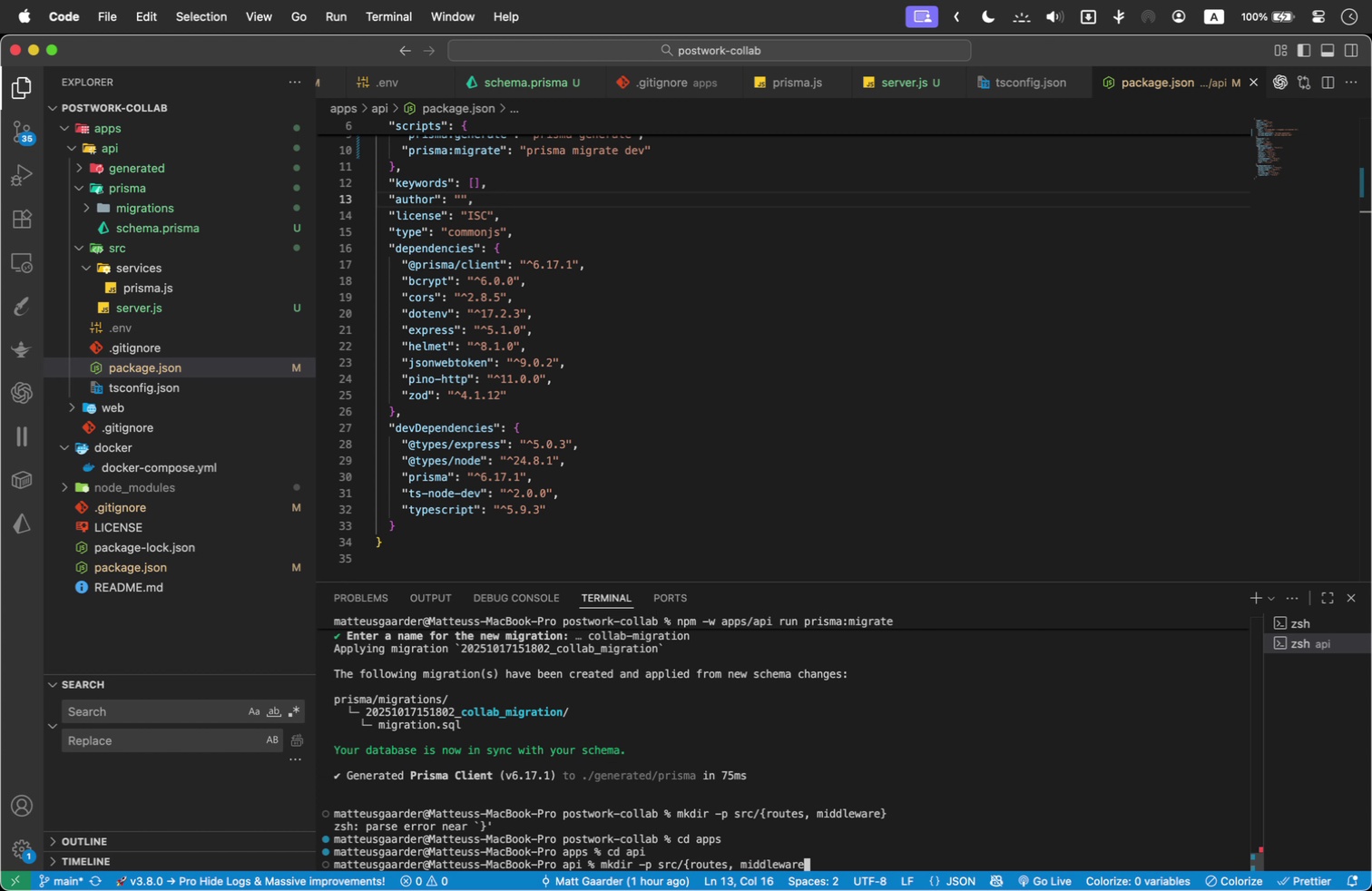 
key(Shift+BracketRight)
 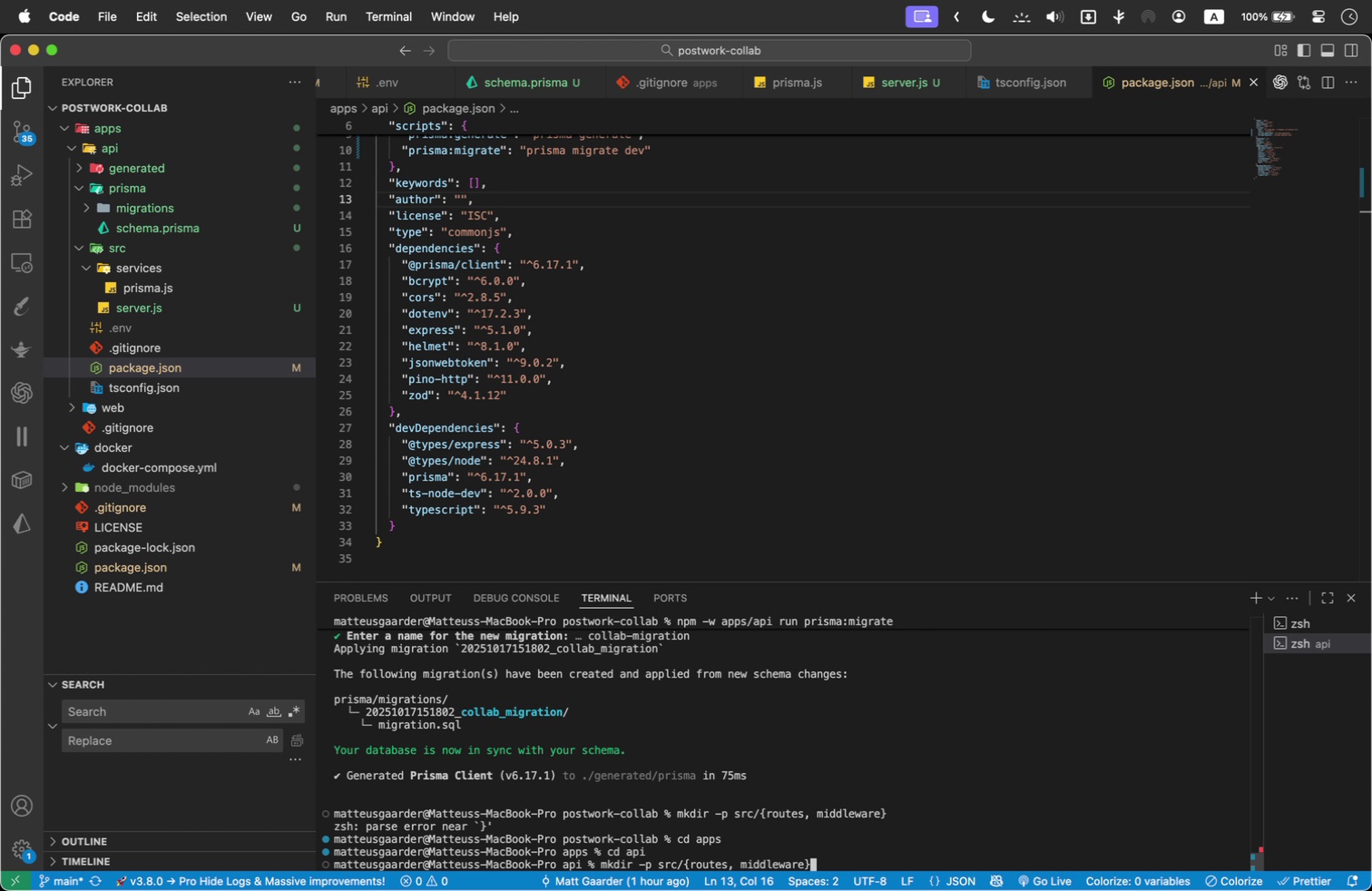 
key(Enter)
 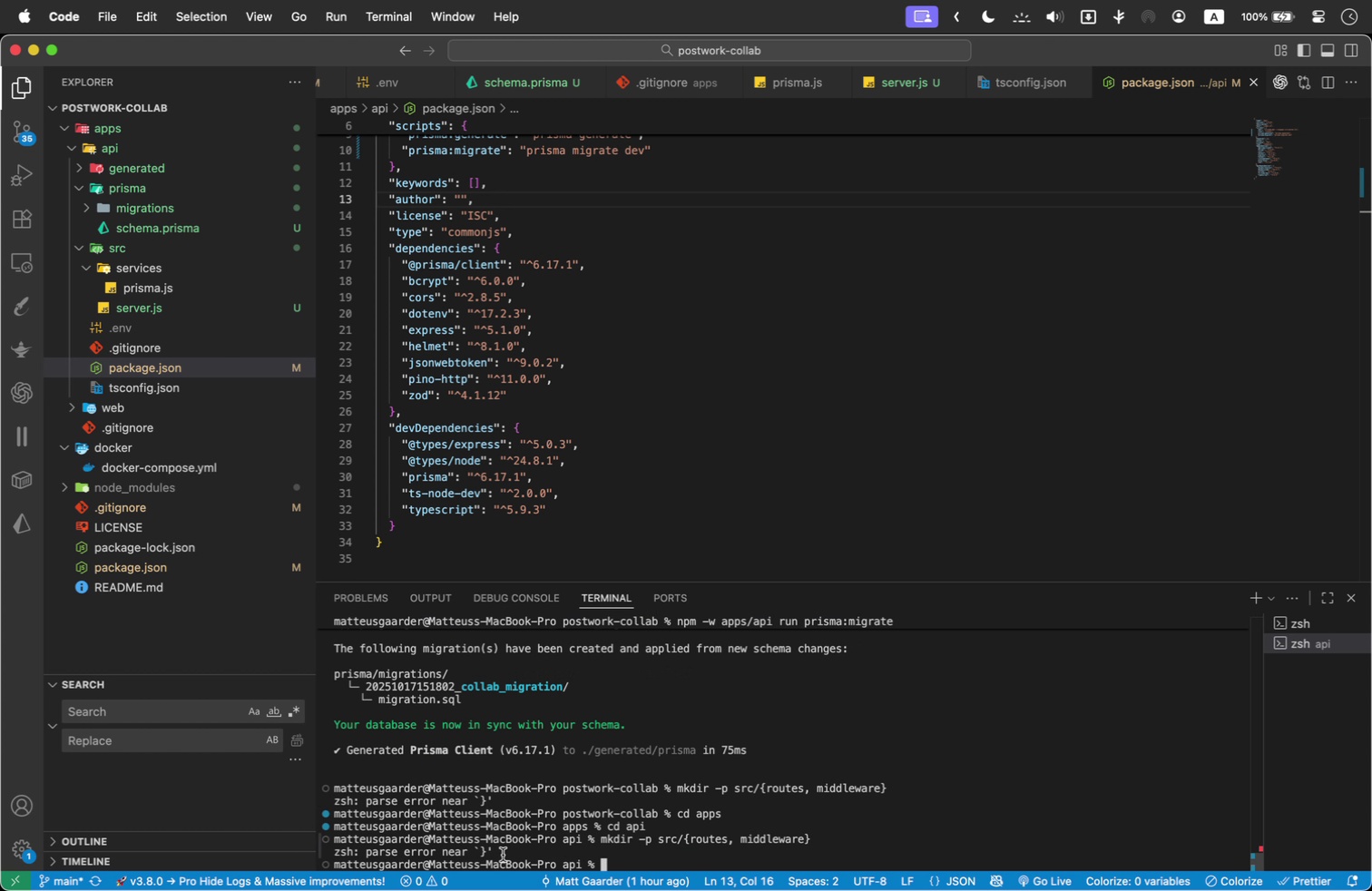 
wait(12.71)
 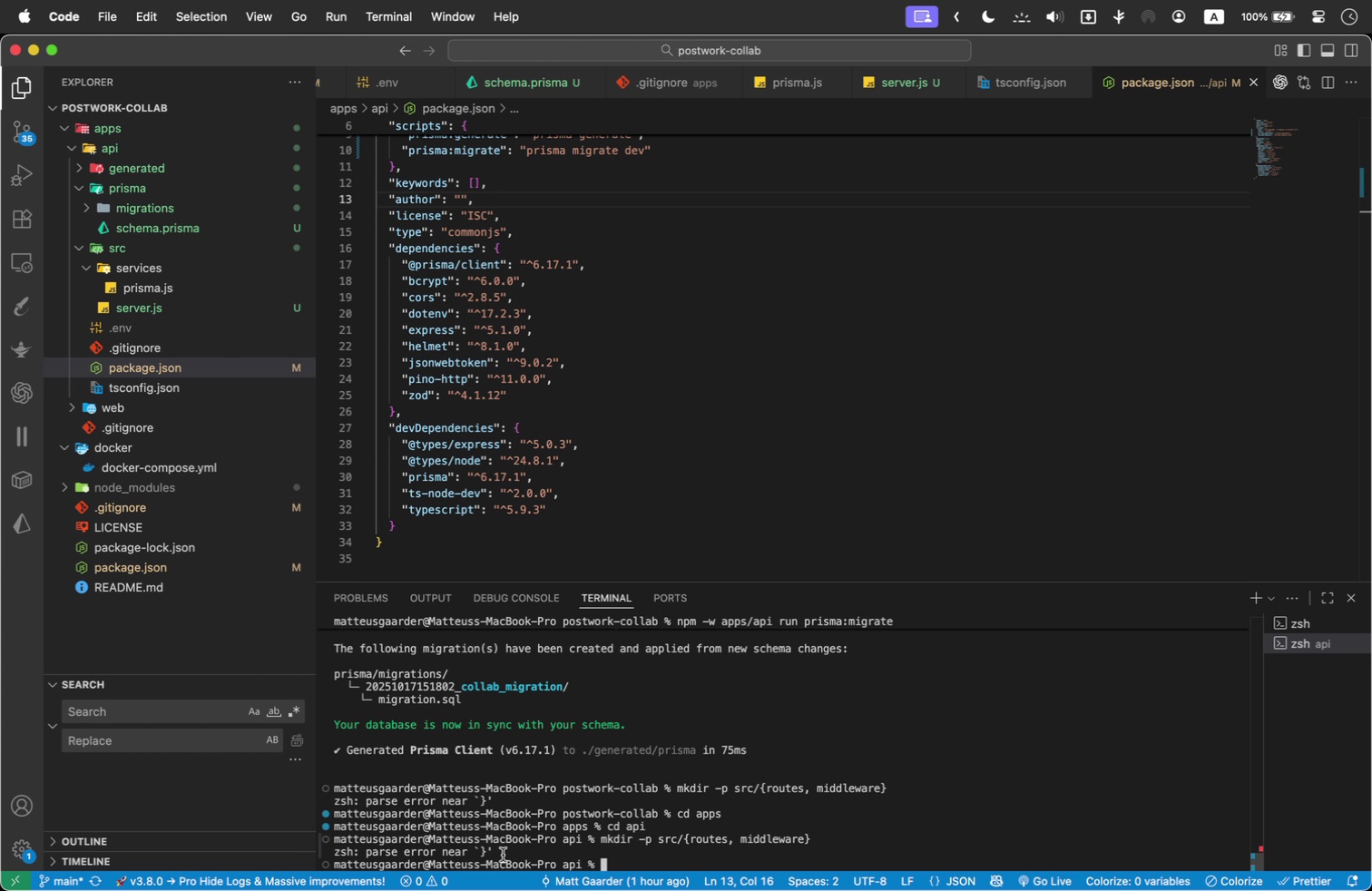 
right_click([126, 248])
 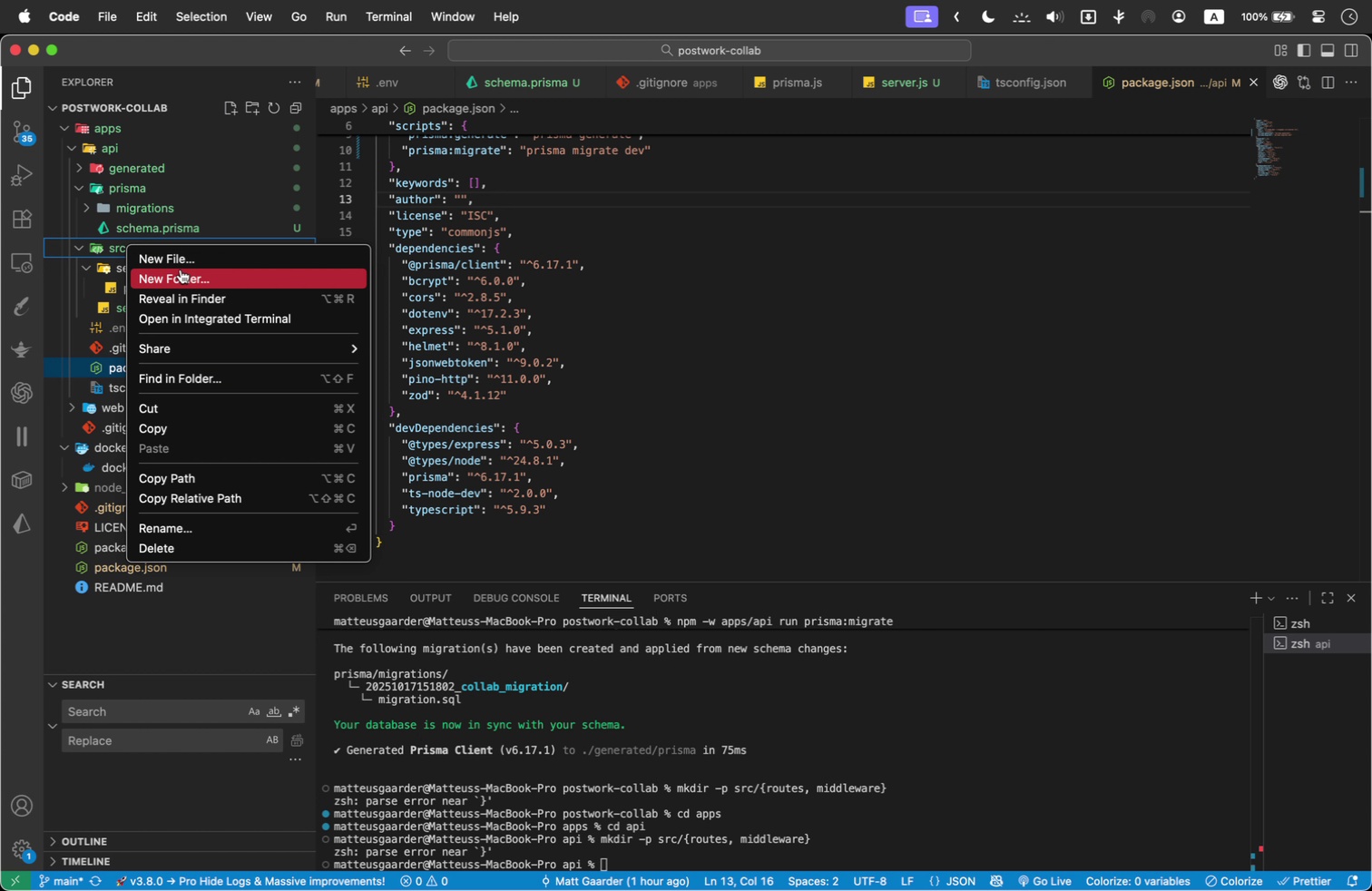 
left_click([181, 269])
 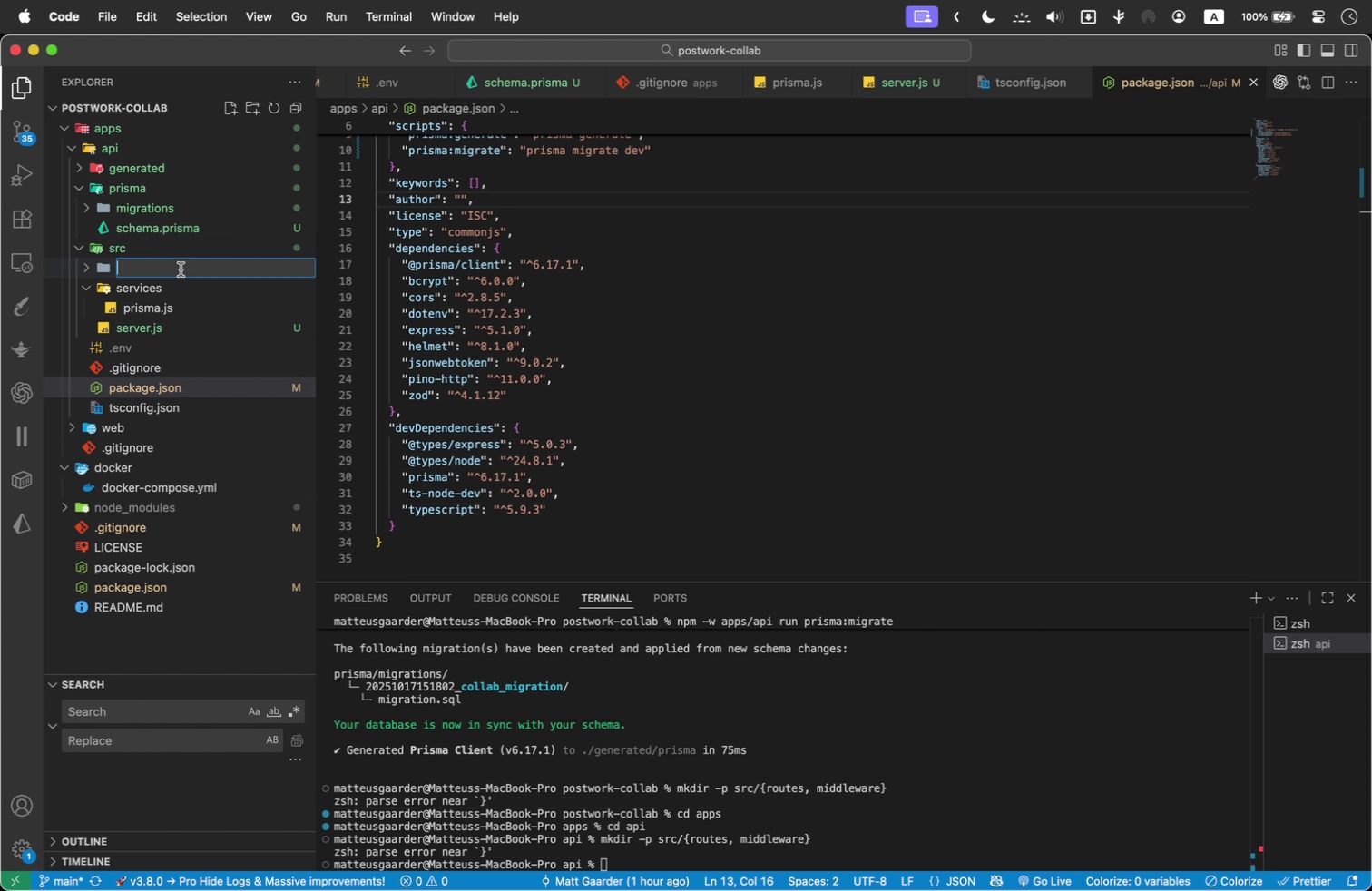 
type(routes)
 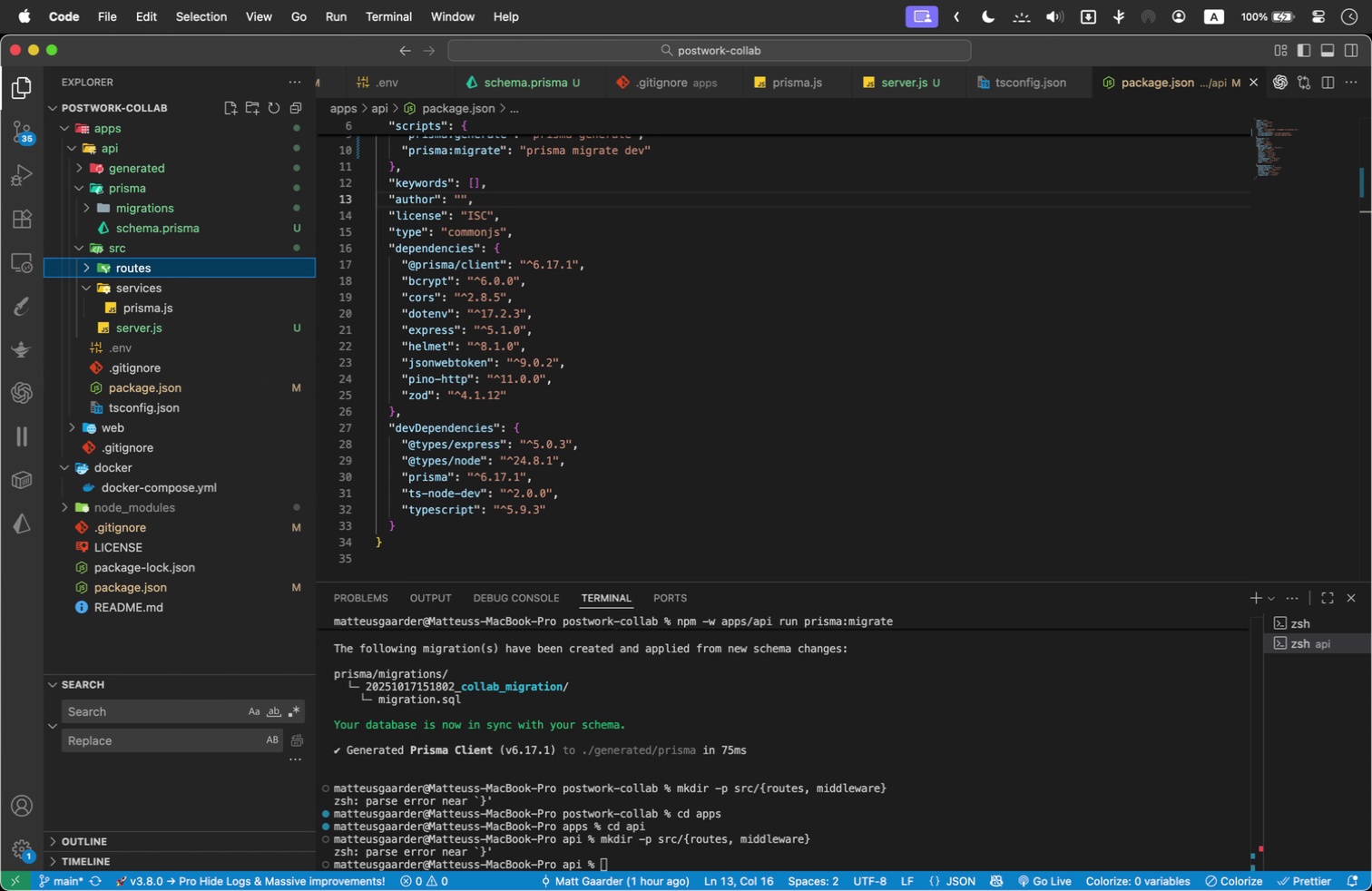 
key(Enter)
 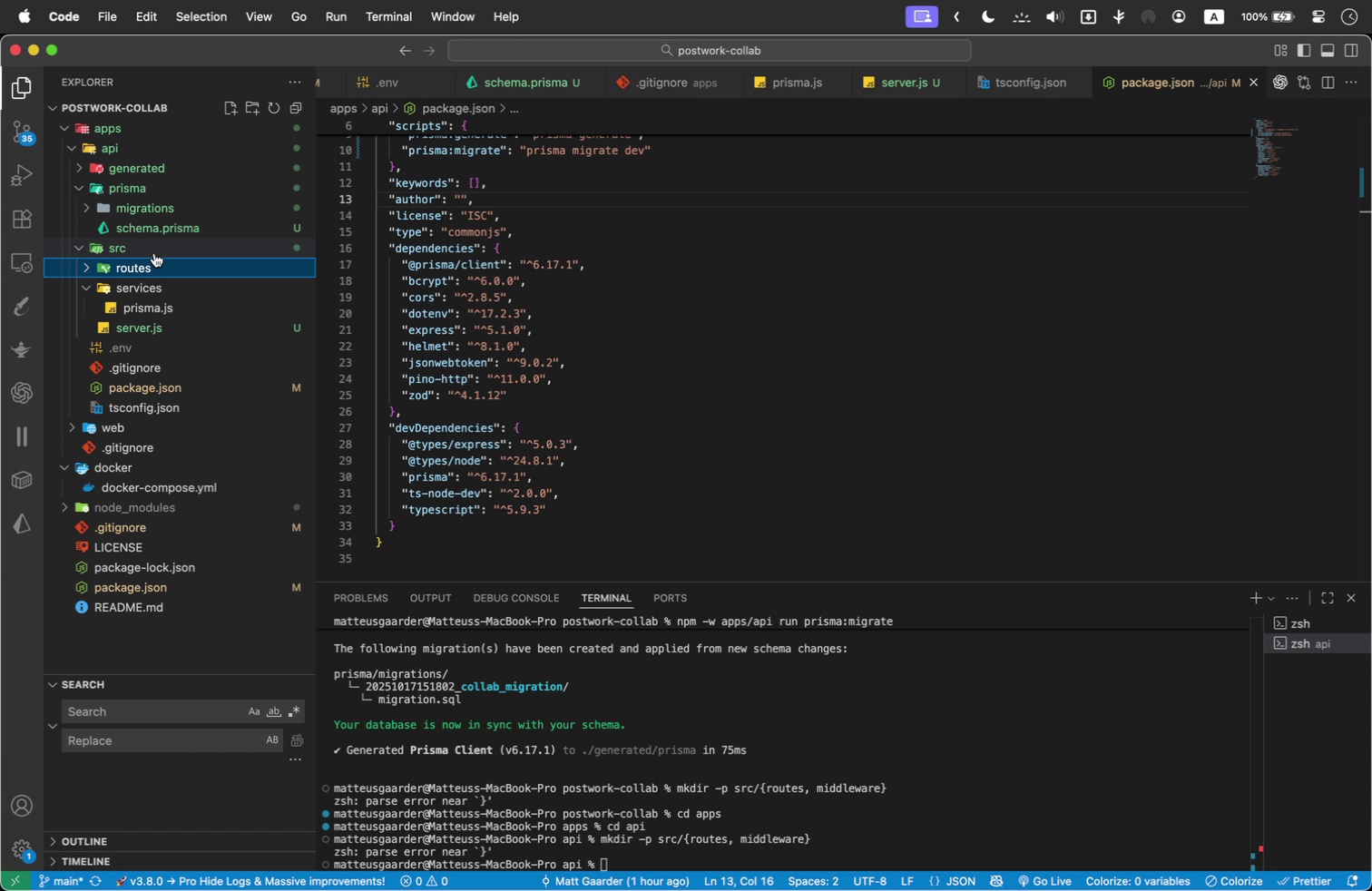 
right_click([154, 250])
 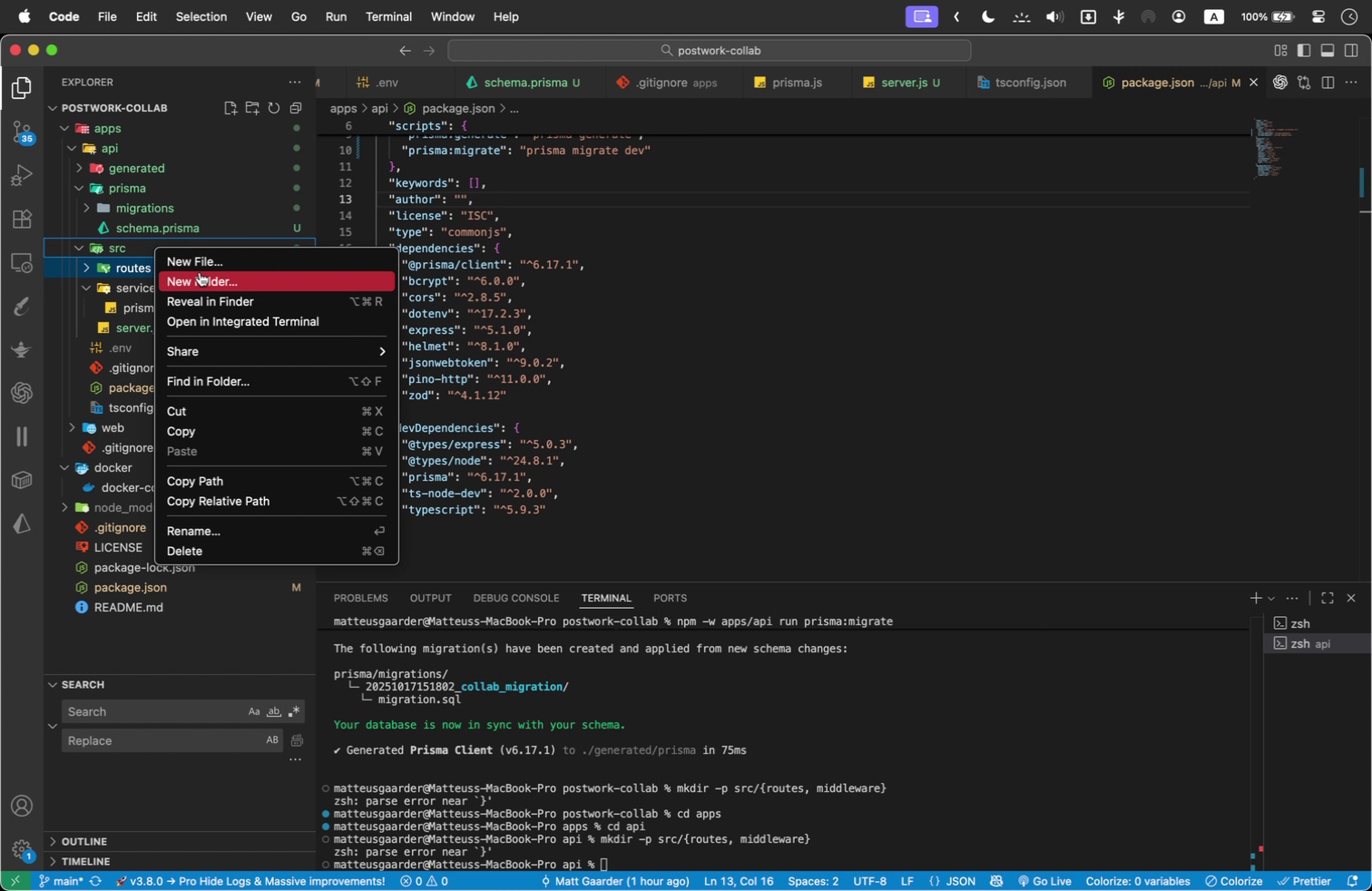 
left_click([201, 272])
 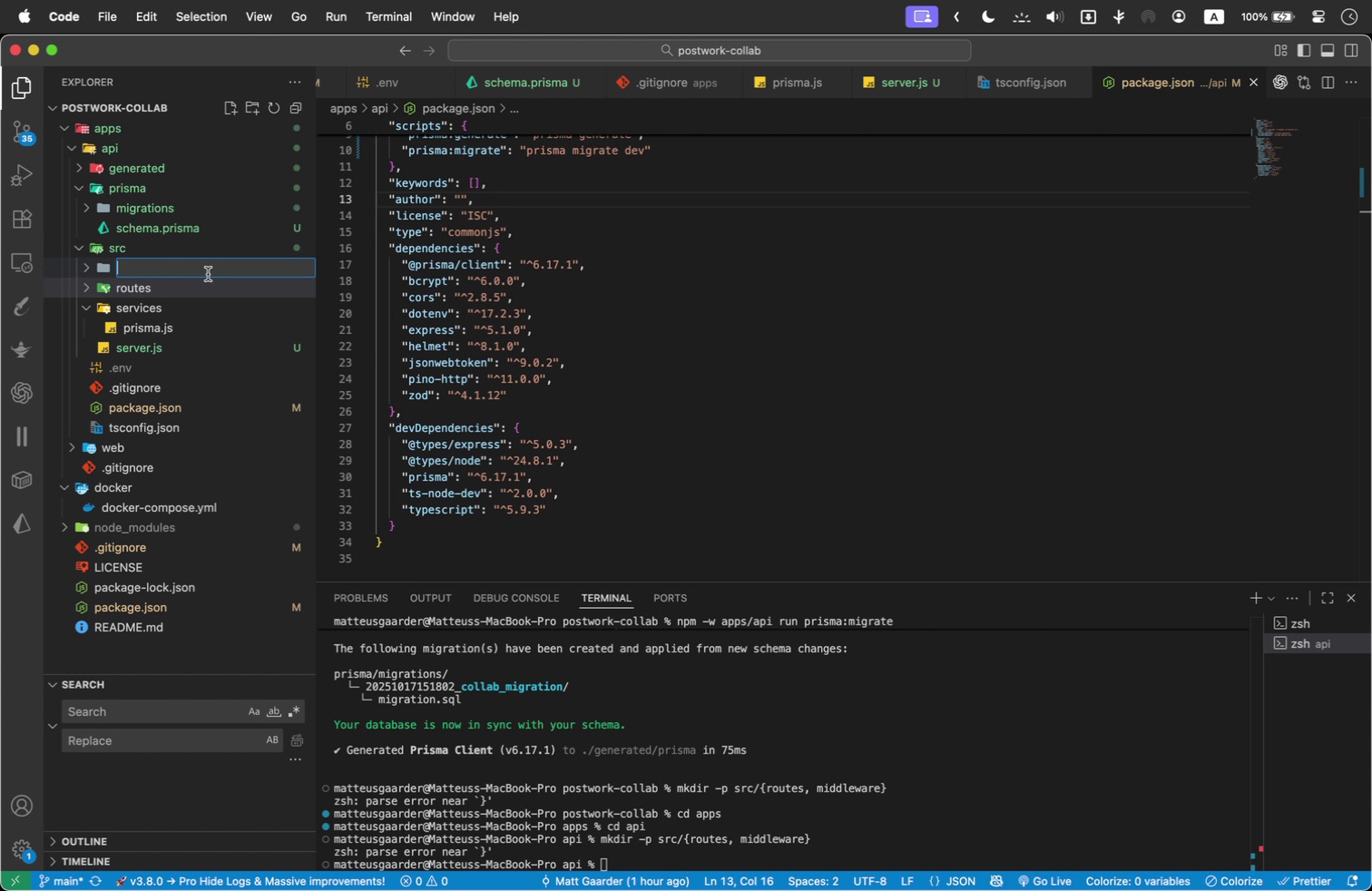 
type(middleware)
 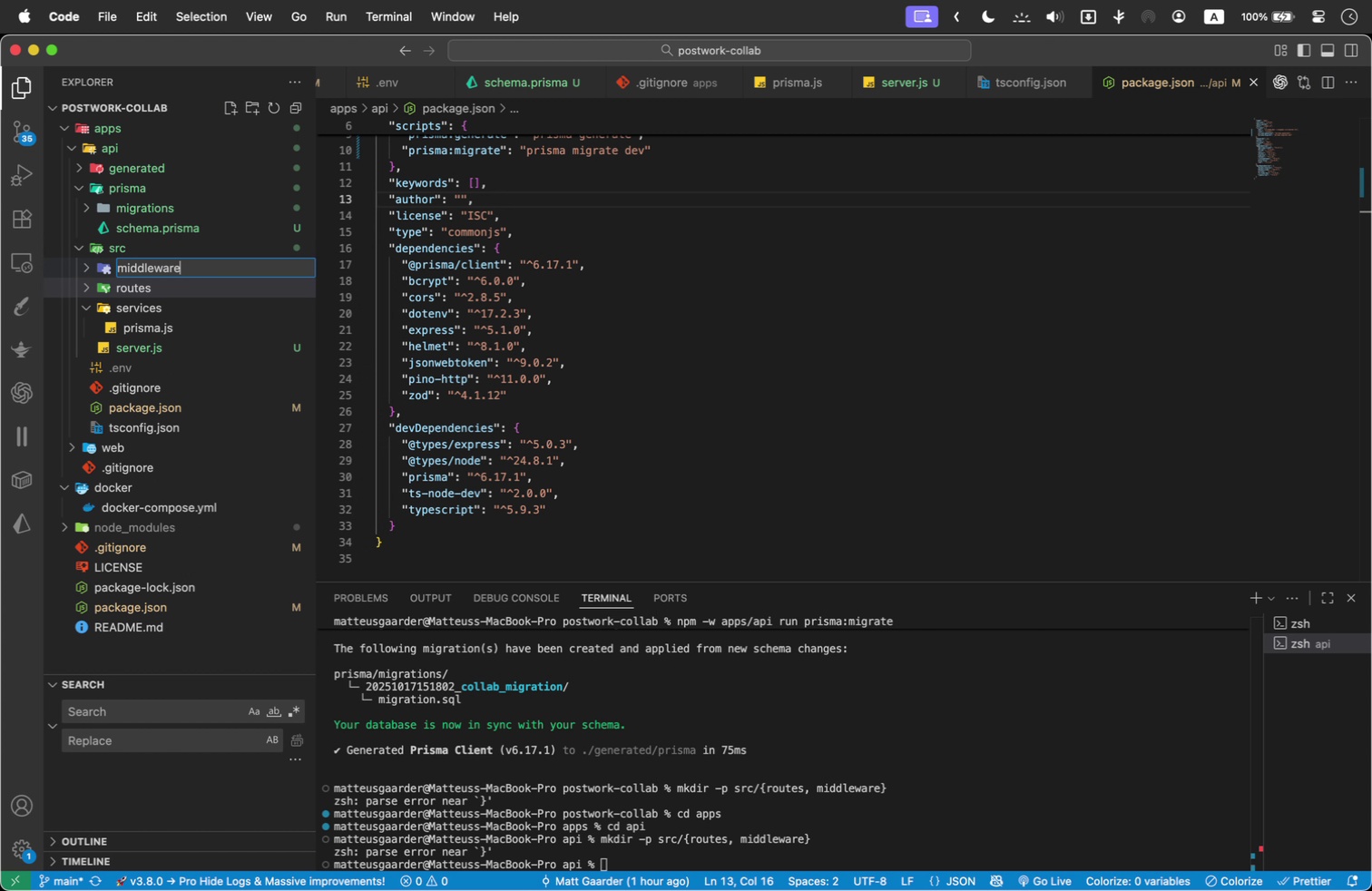 
key(Enter)
 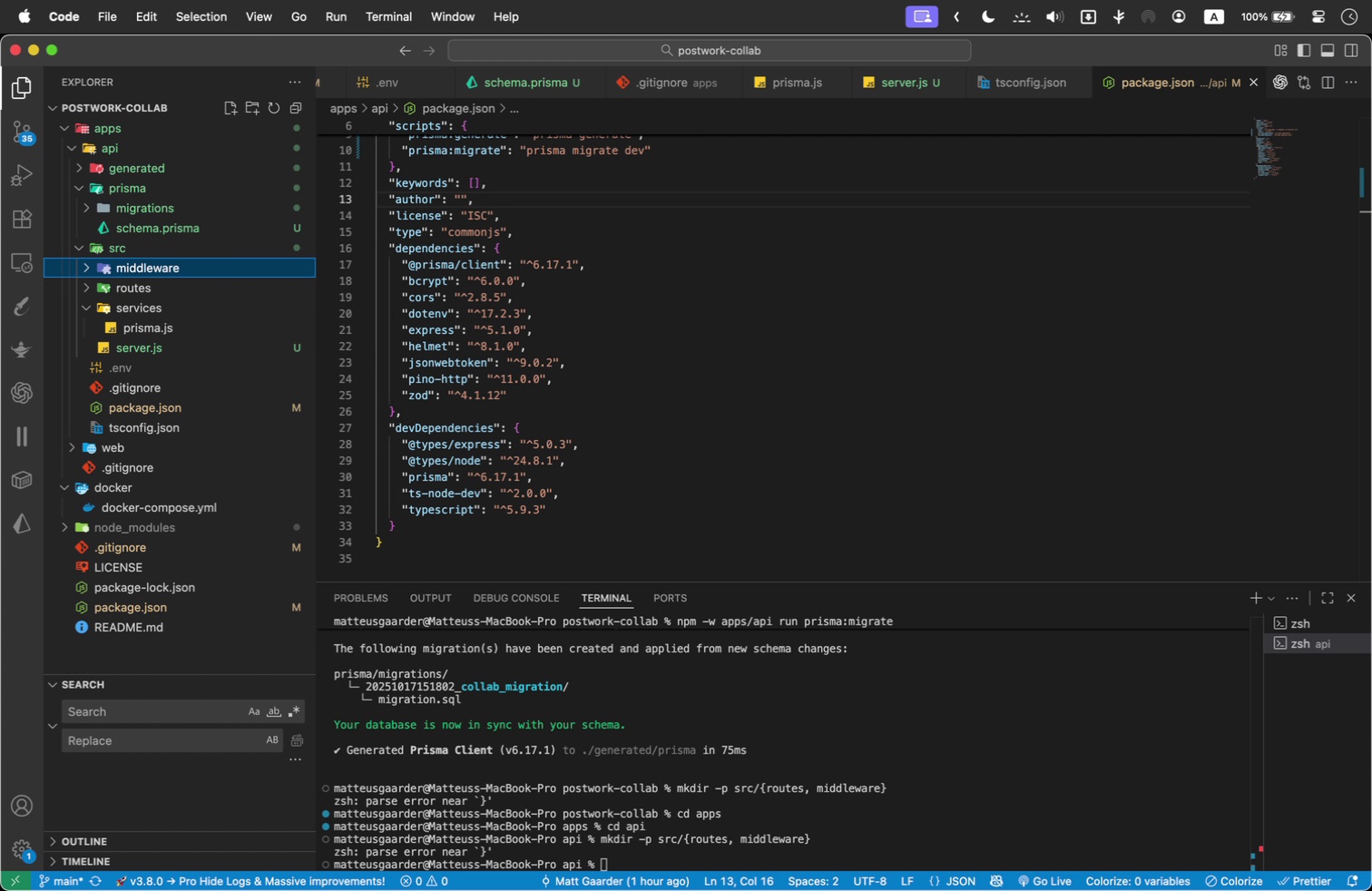 
mouse_move([184, 222])
 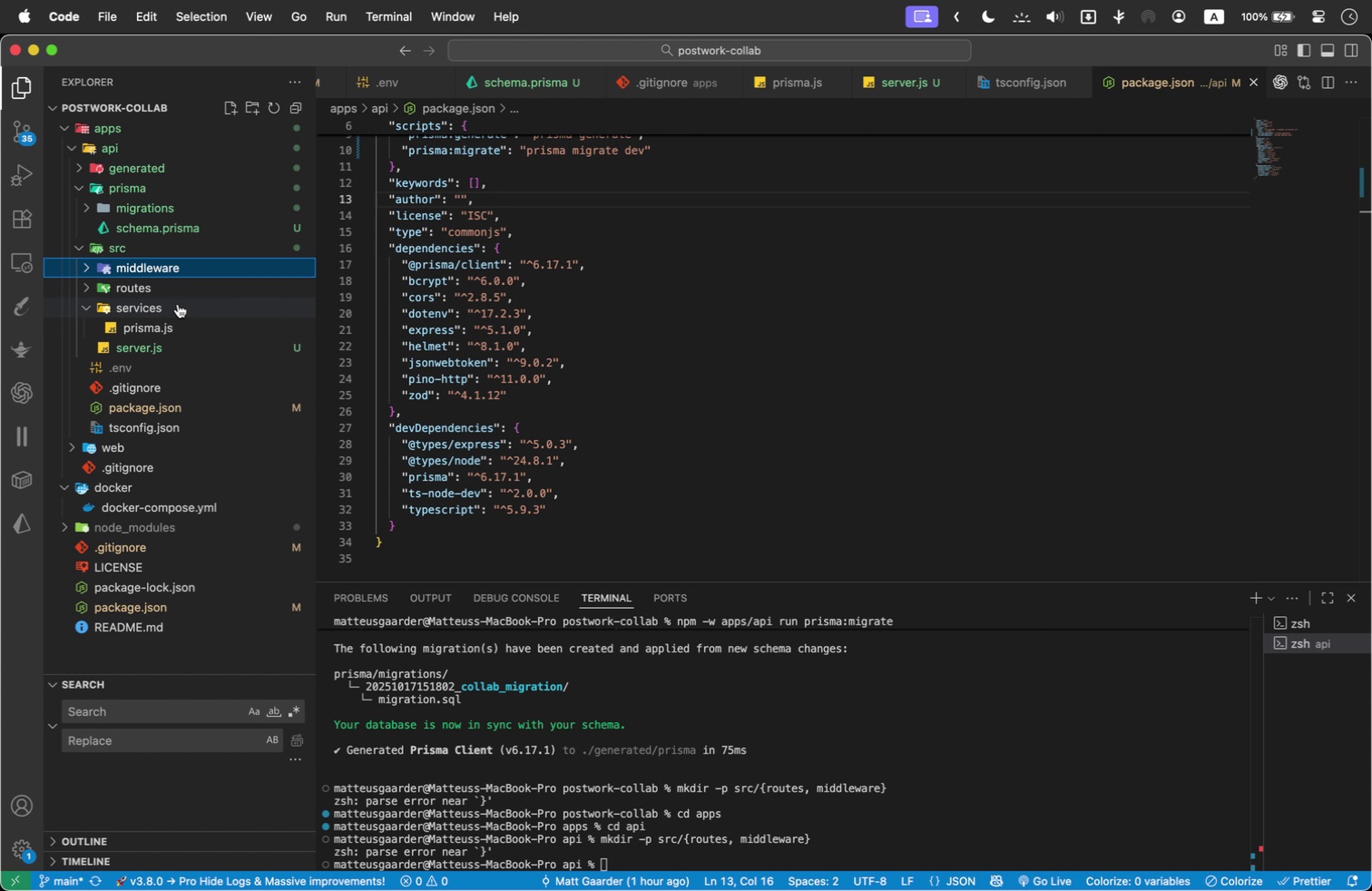 
left_click([137, 266])
 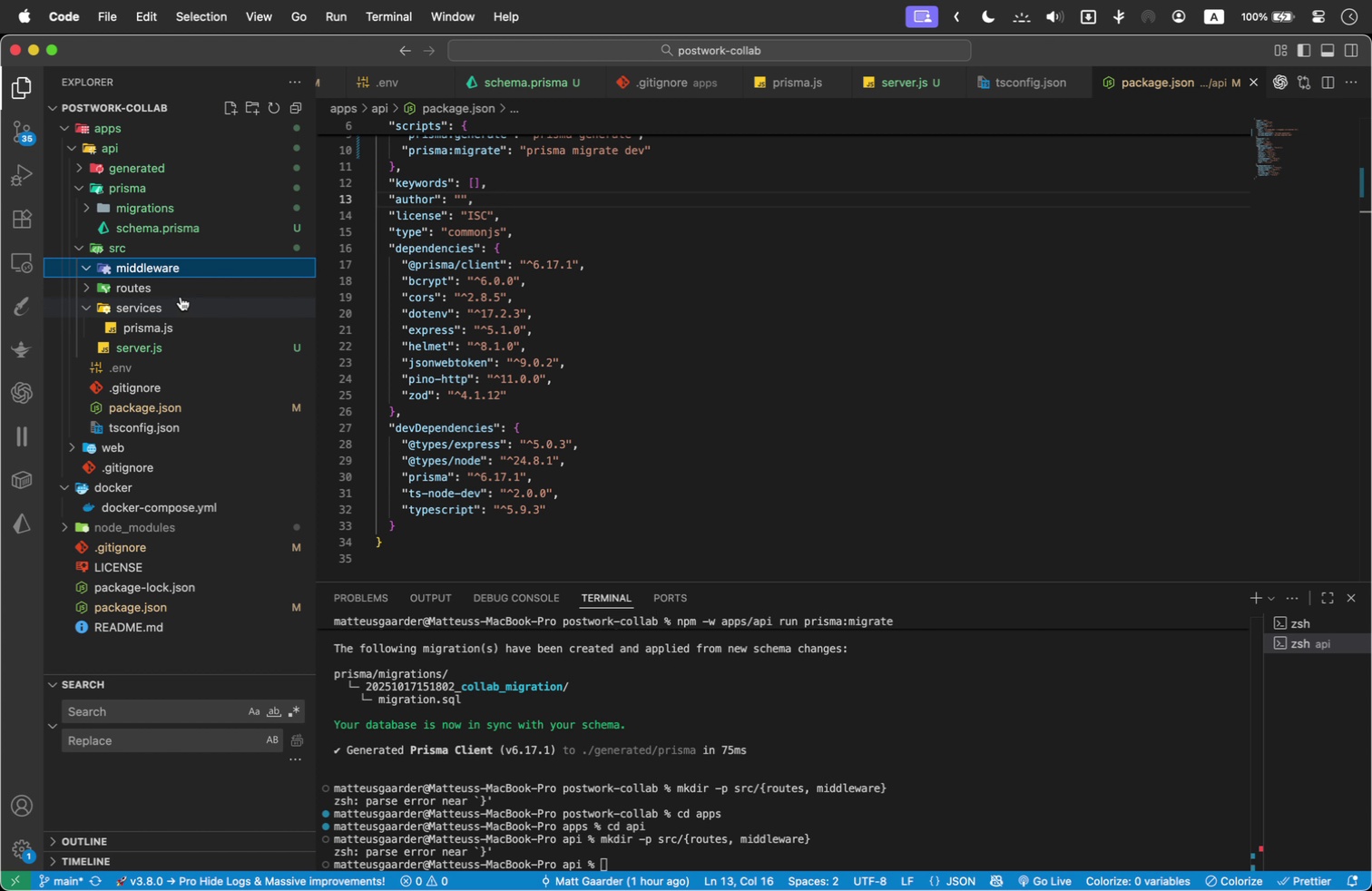 
left_click([173, 293])
 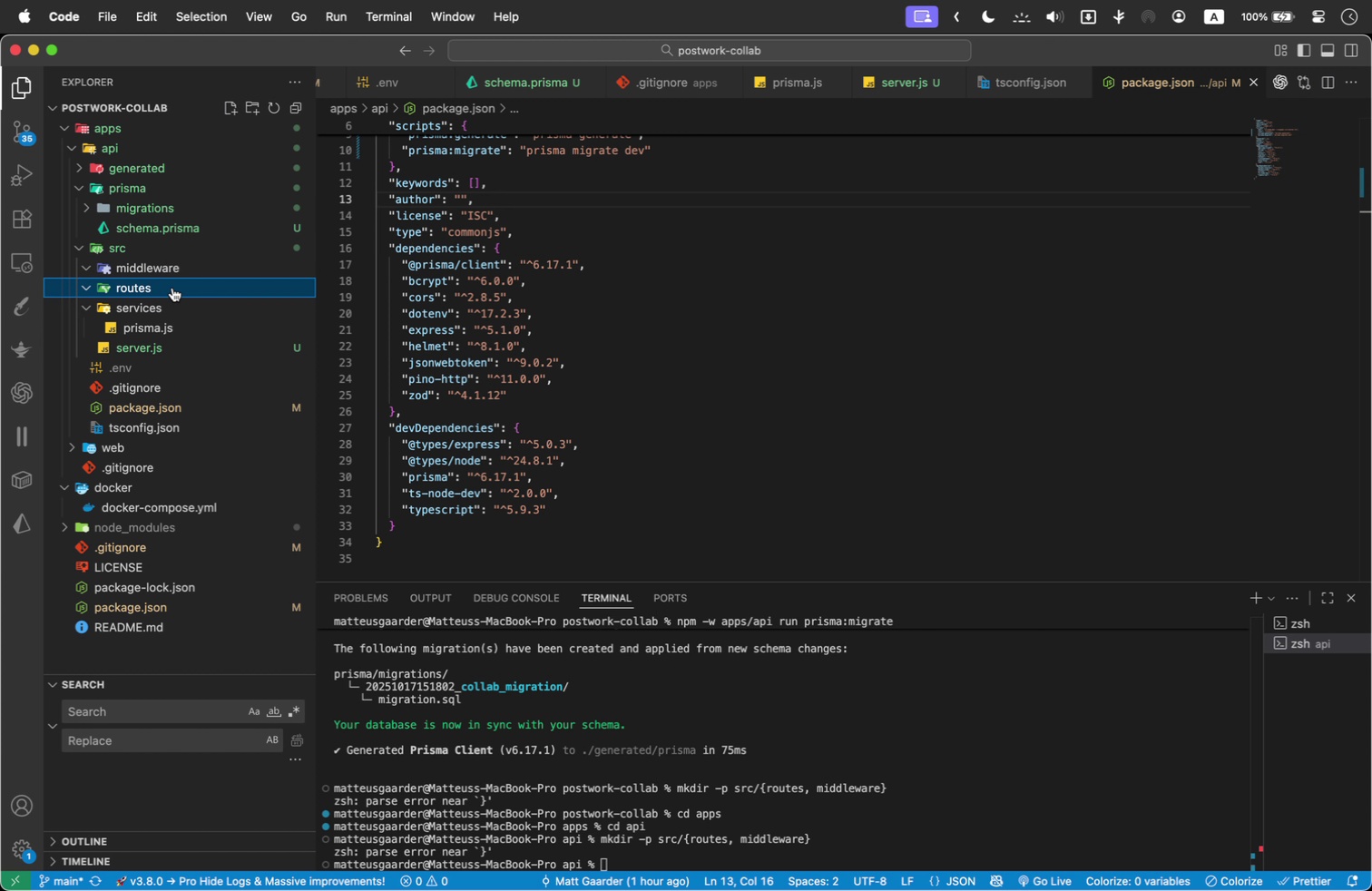 
wait(7.53)
 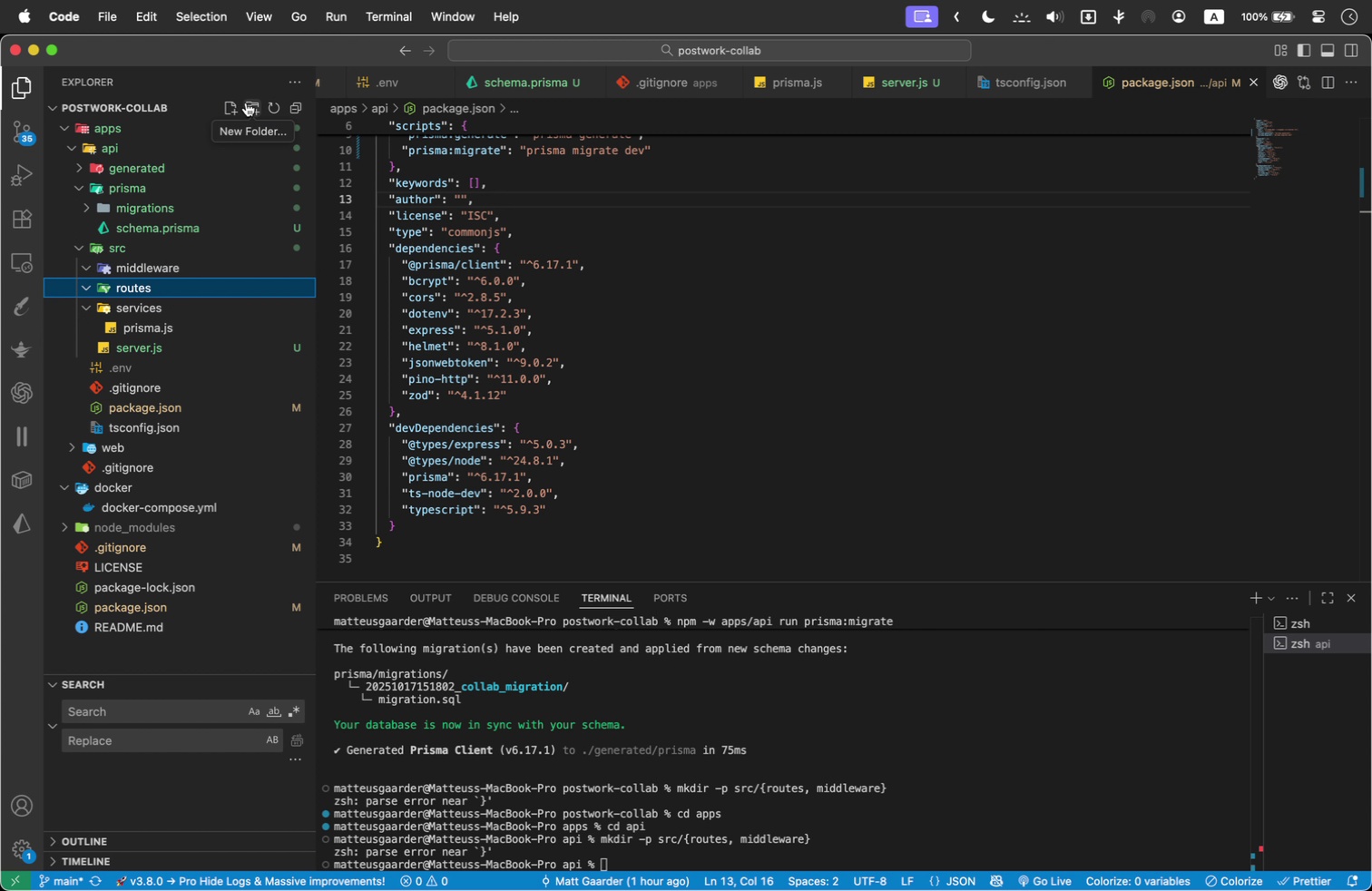 
left_click([225, 106])
 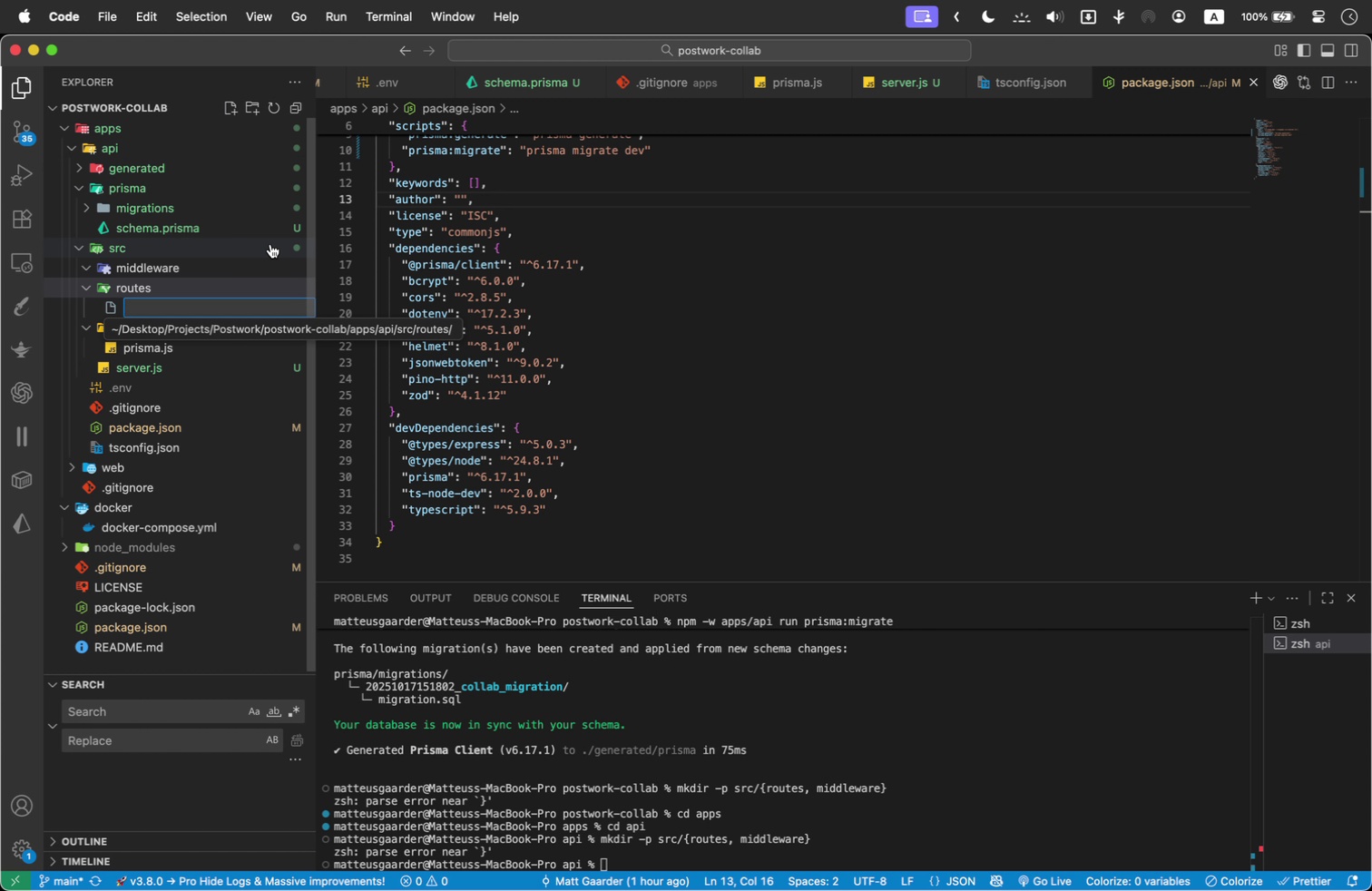 
type(ro)
key(Backspace)
key(Backspace)
type(projects.ts)
 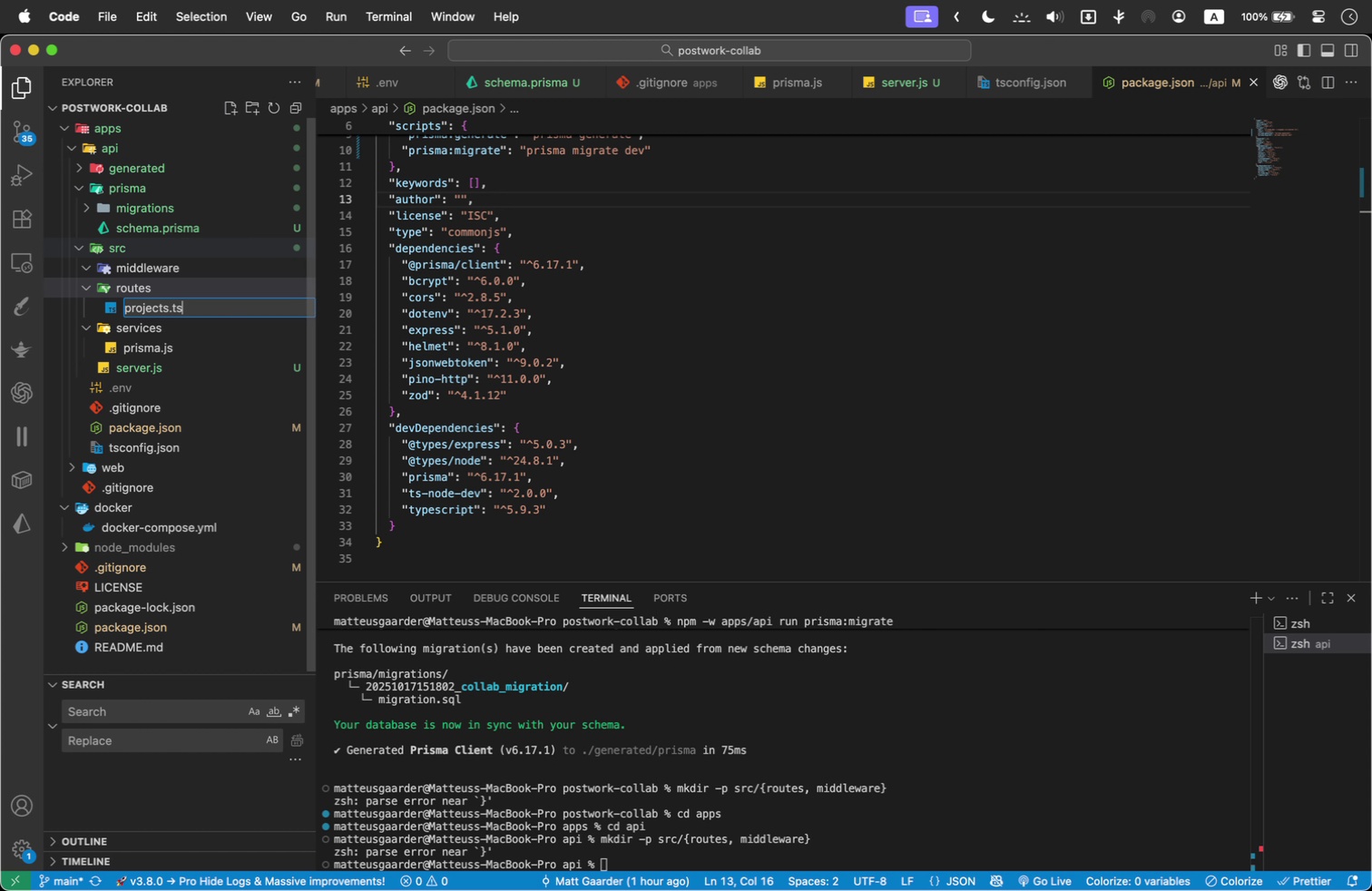 
key(Enter)
 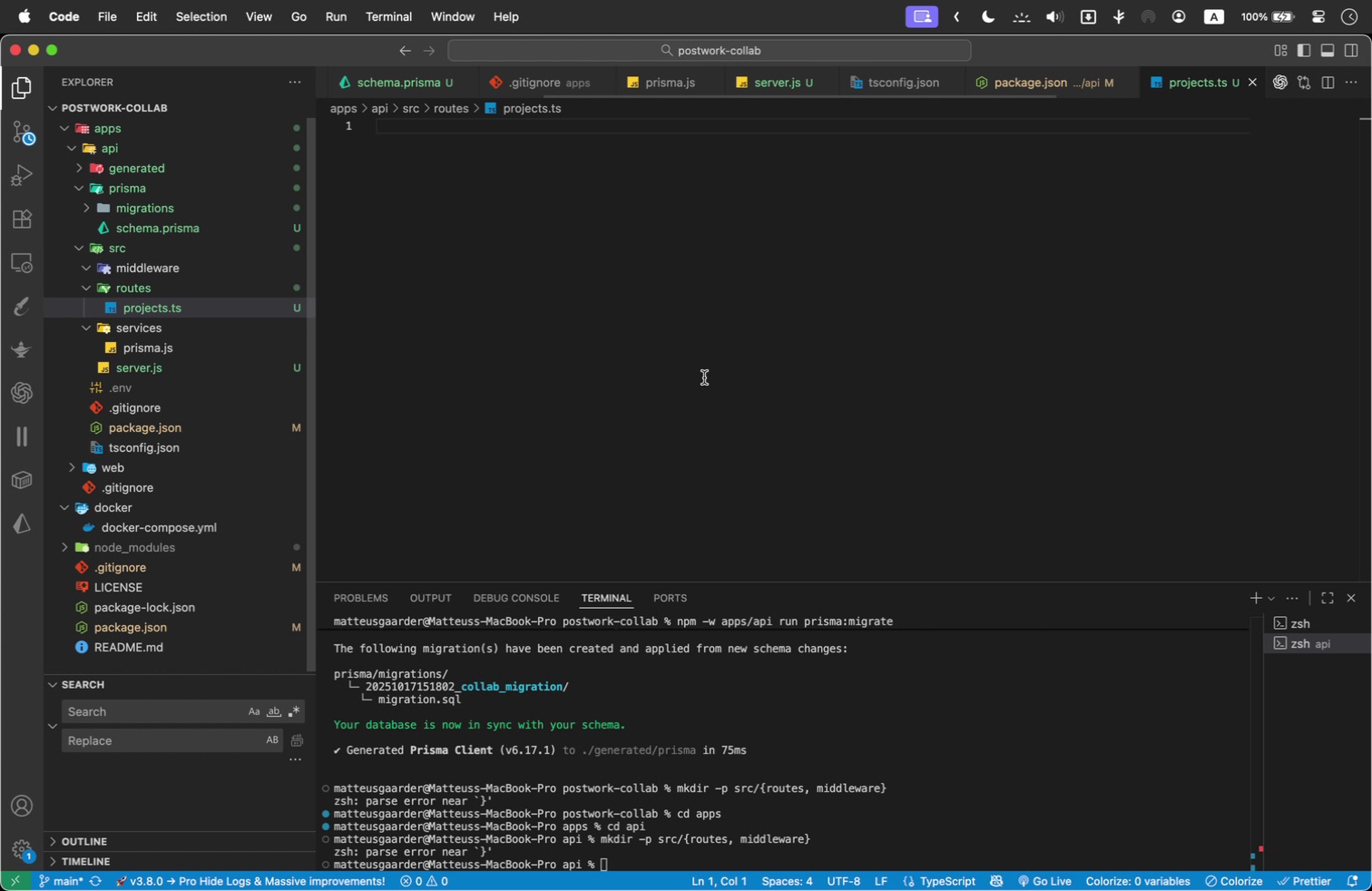 
left_click([666, 253])
 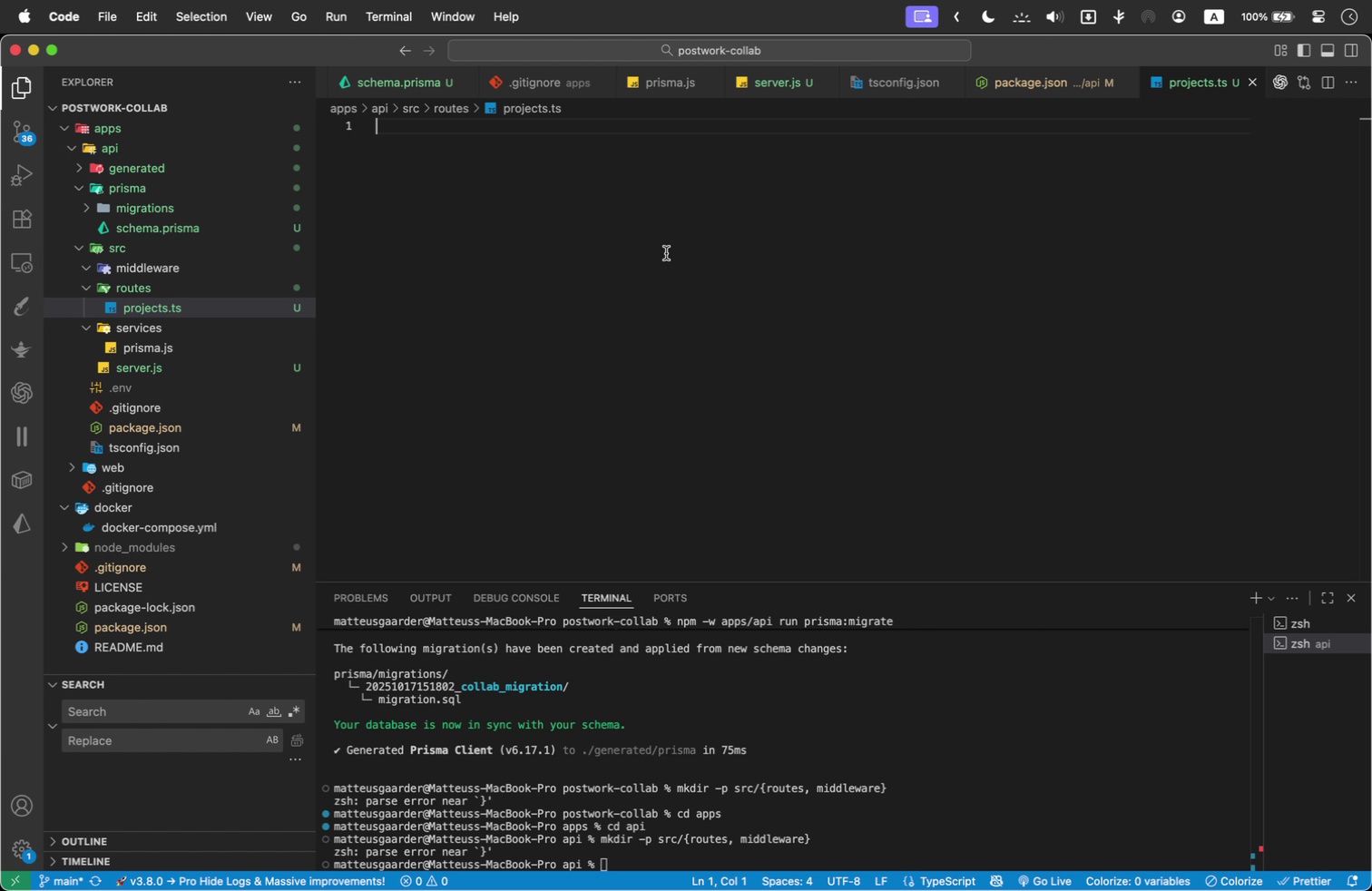 
type(import { Router )
 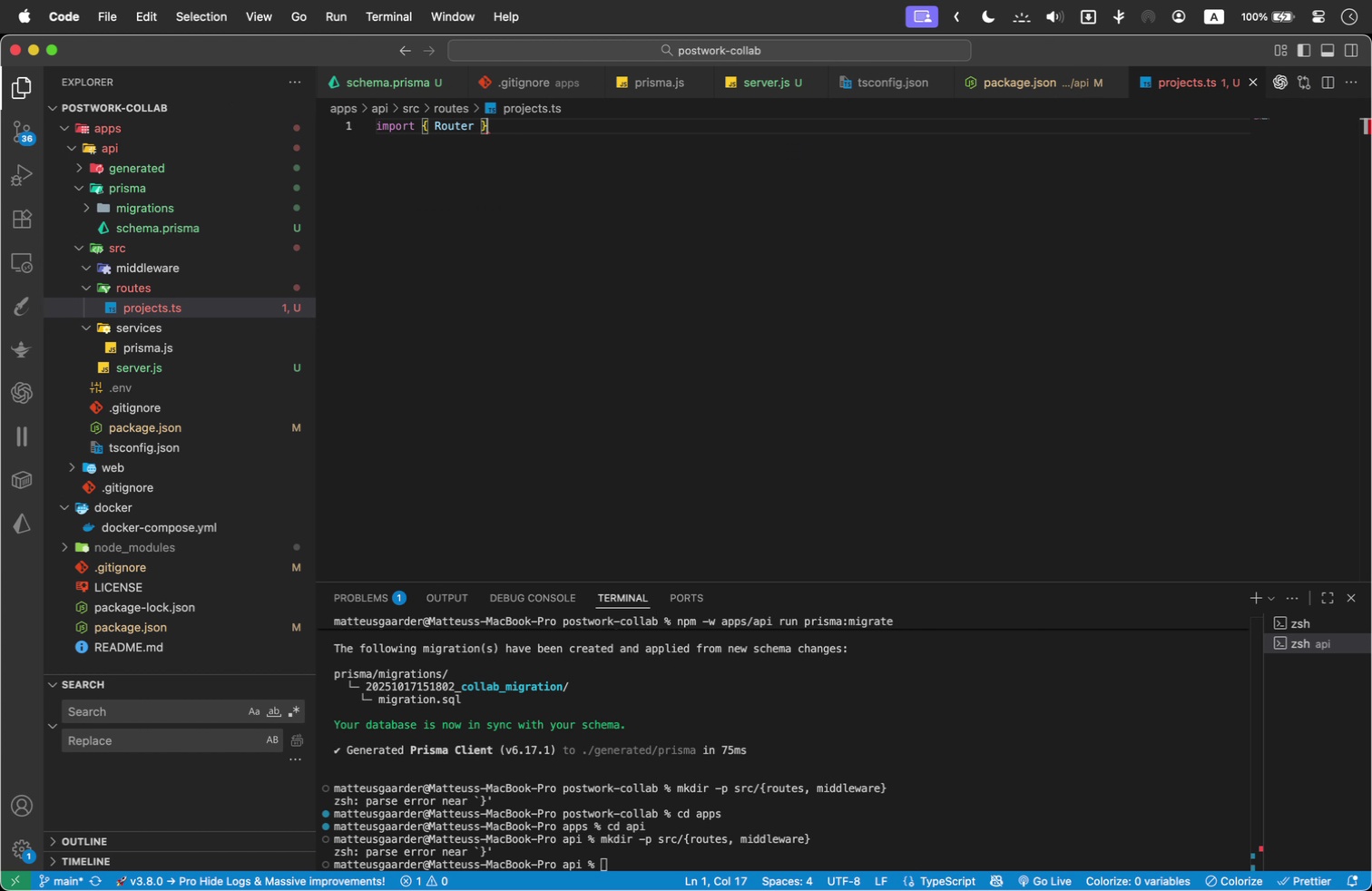 
key(ArrowRight)
 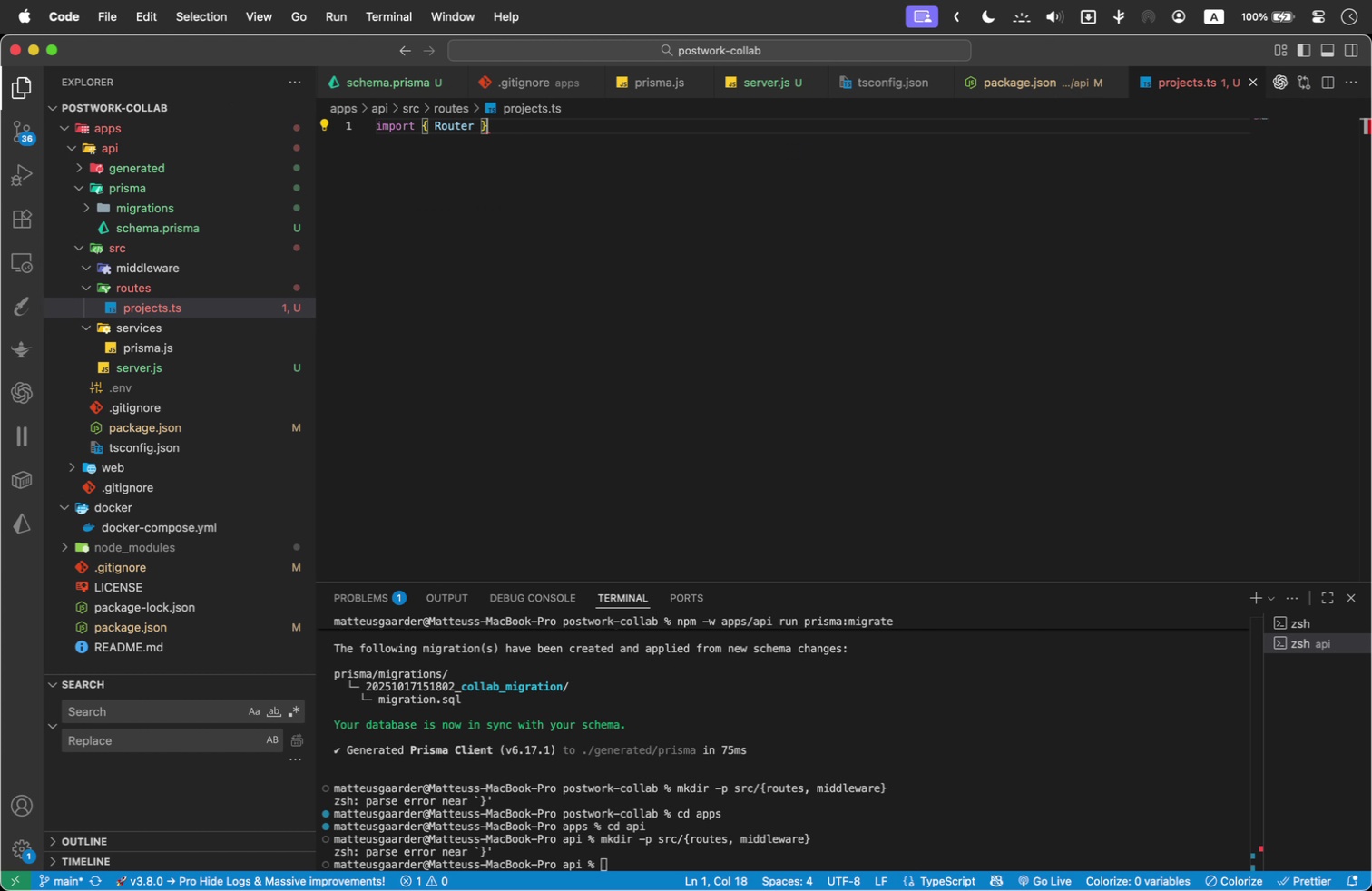 
type( from e)
key(Backspace)
type('e)
 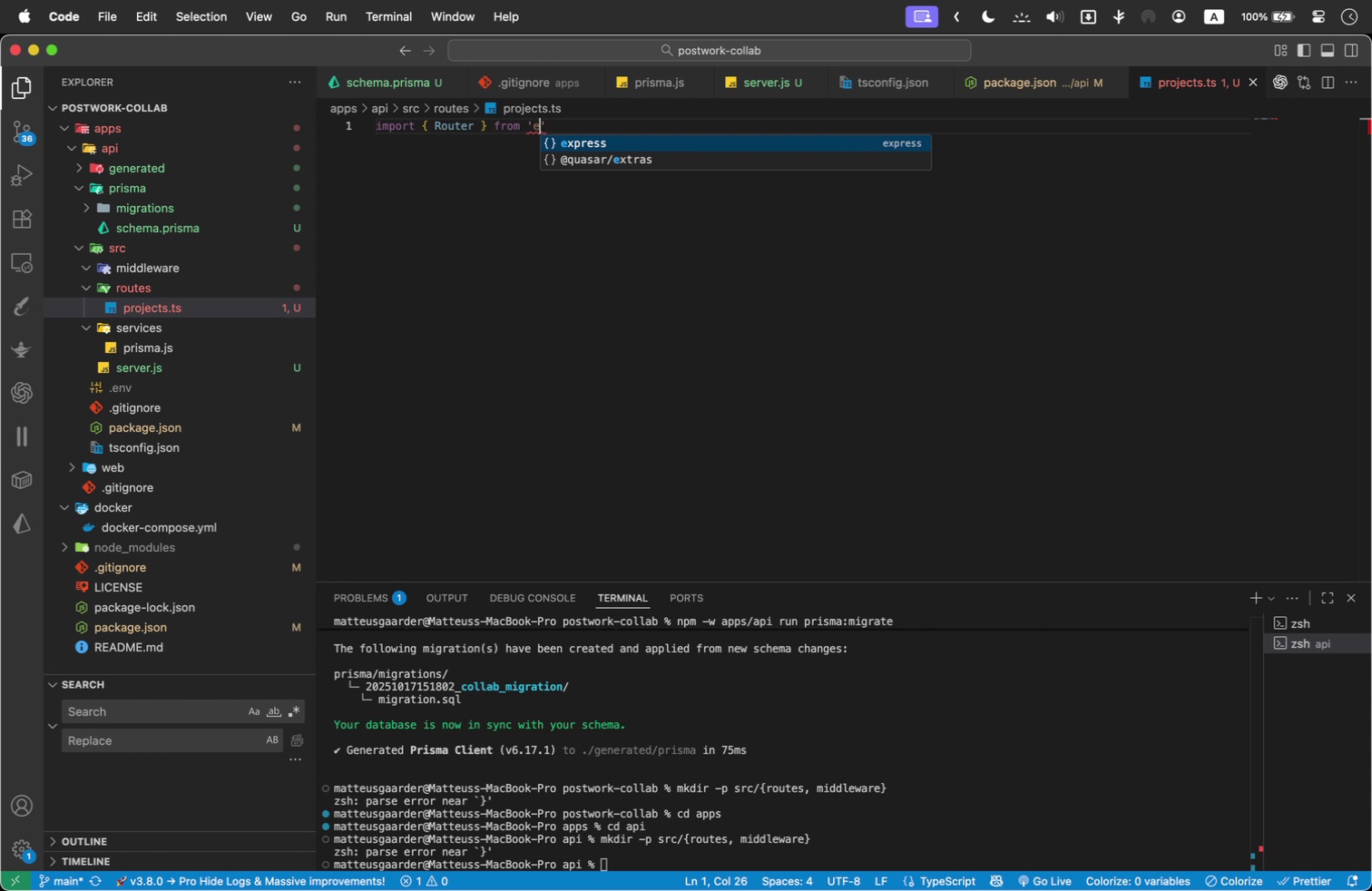 
key(Enter)
 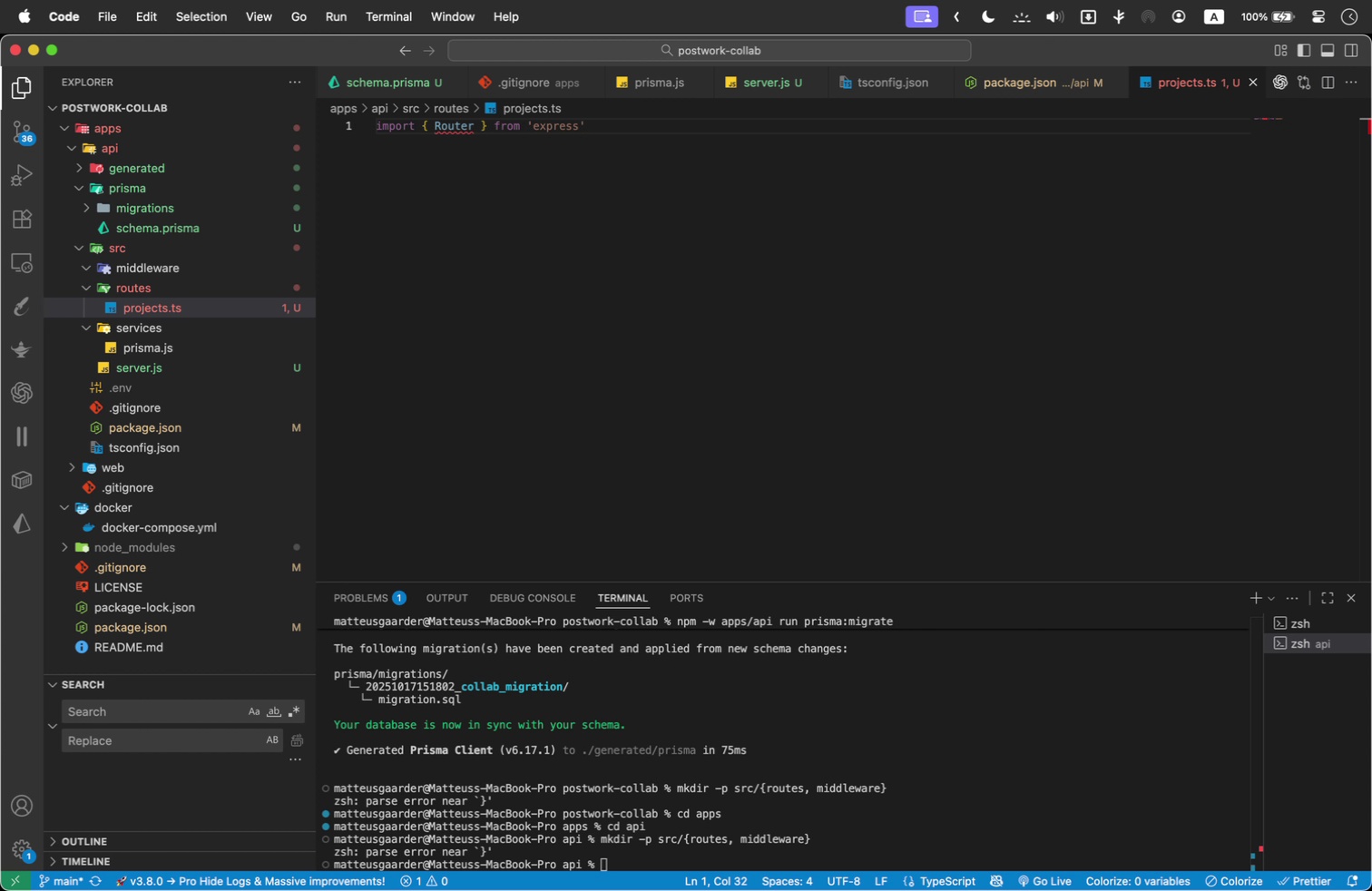 
key(ArrowRight)
 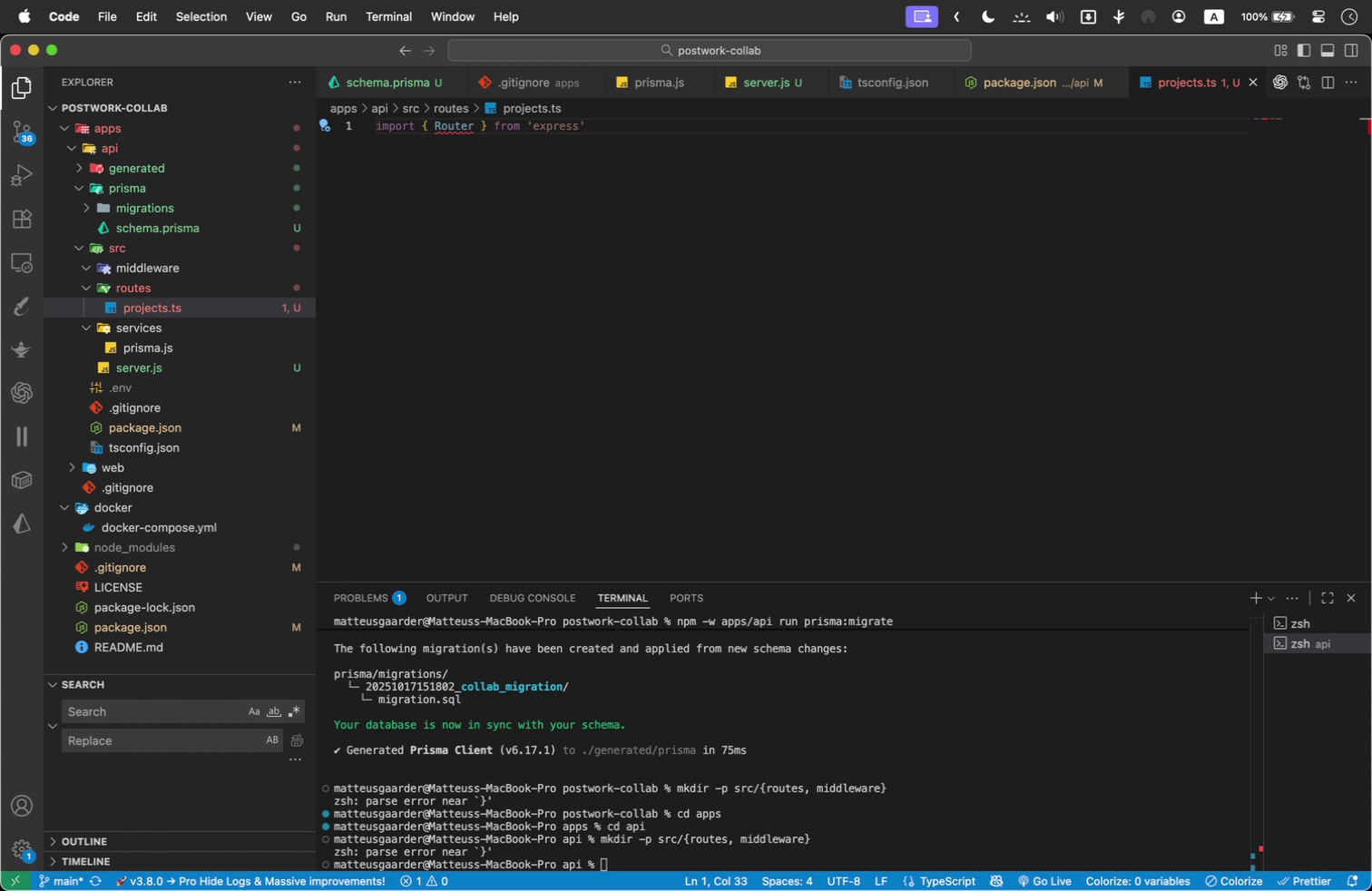 
key(Semicolon)
 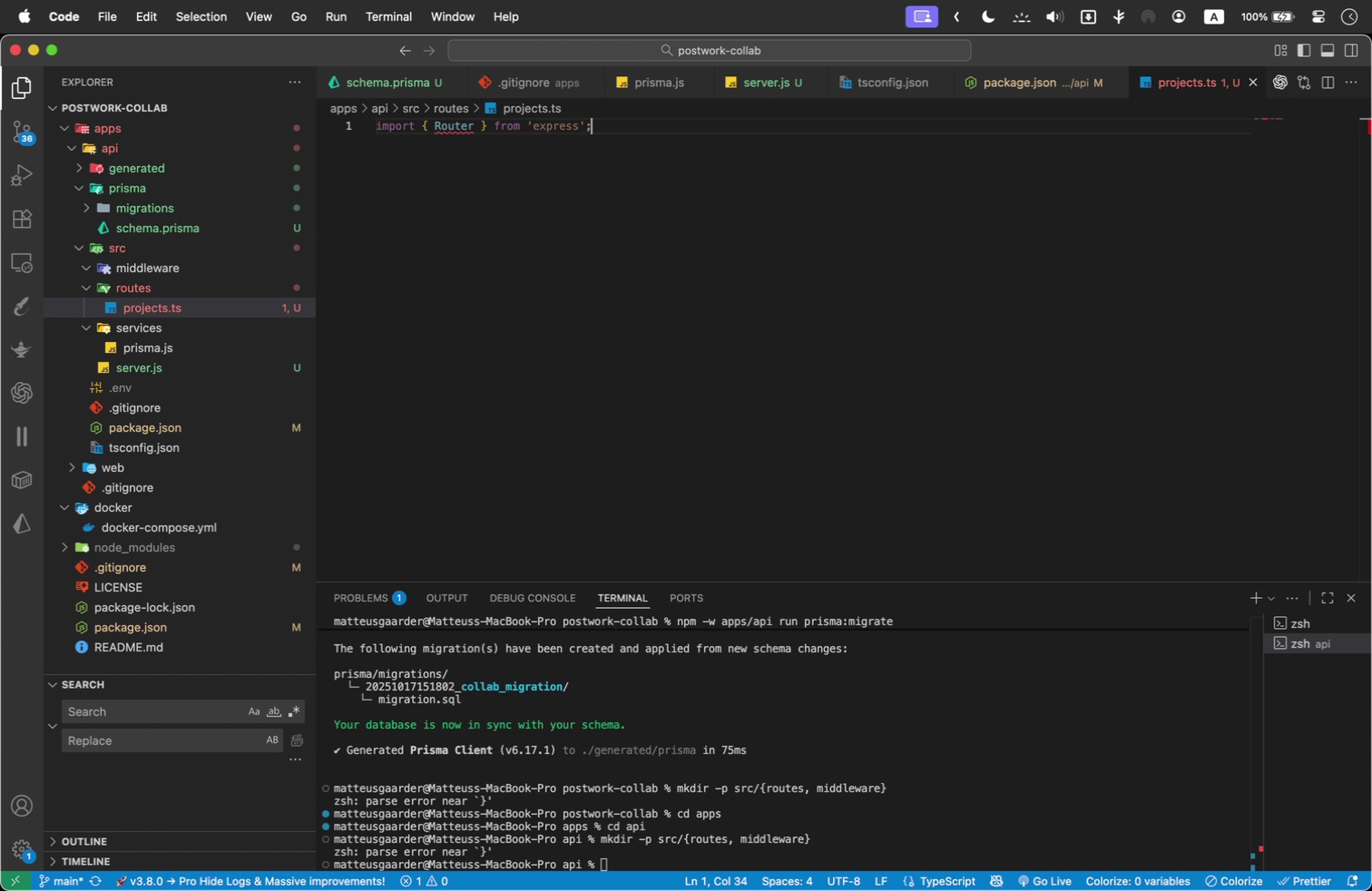 
key(Enter)
 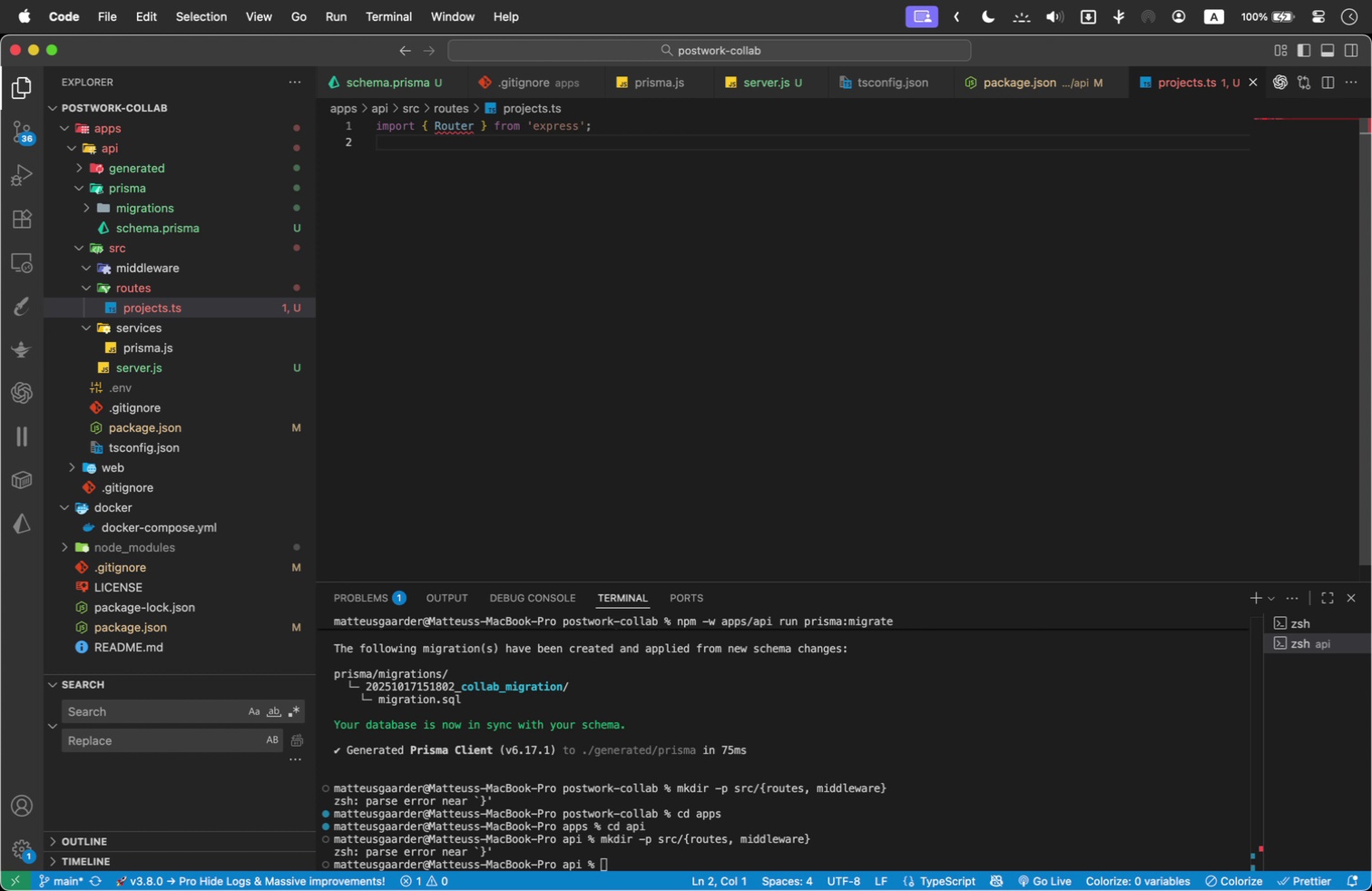 
type(import { xz)
key(Backspace)
key(Backspace)
type(z )
 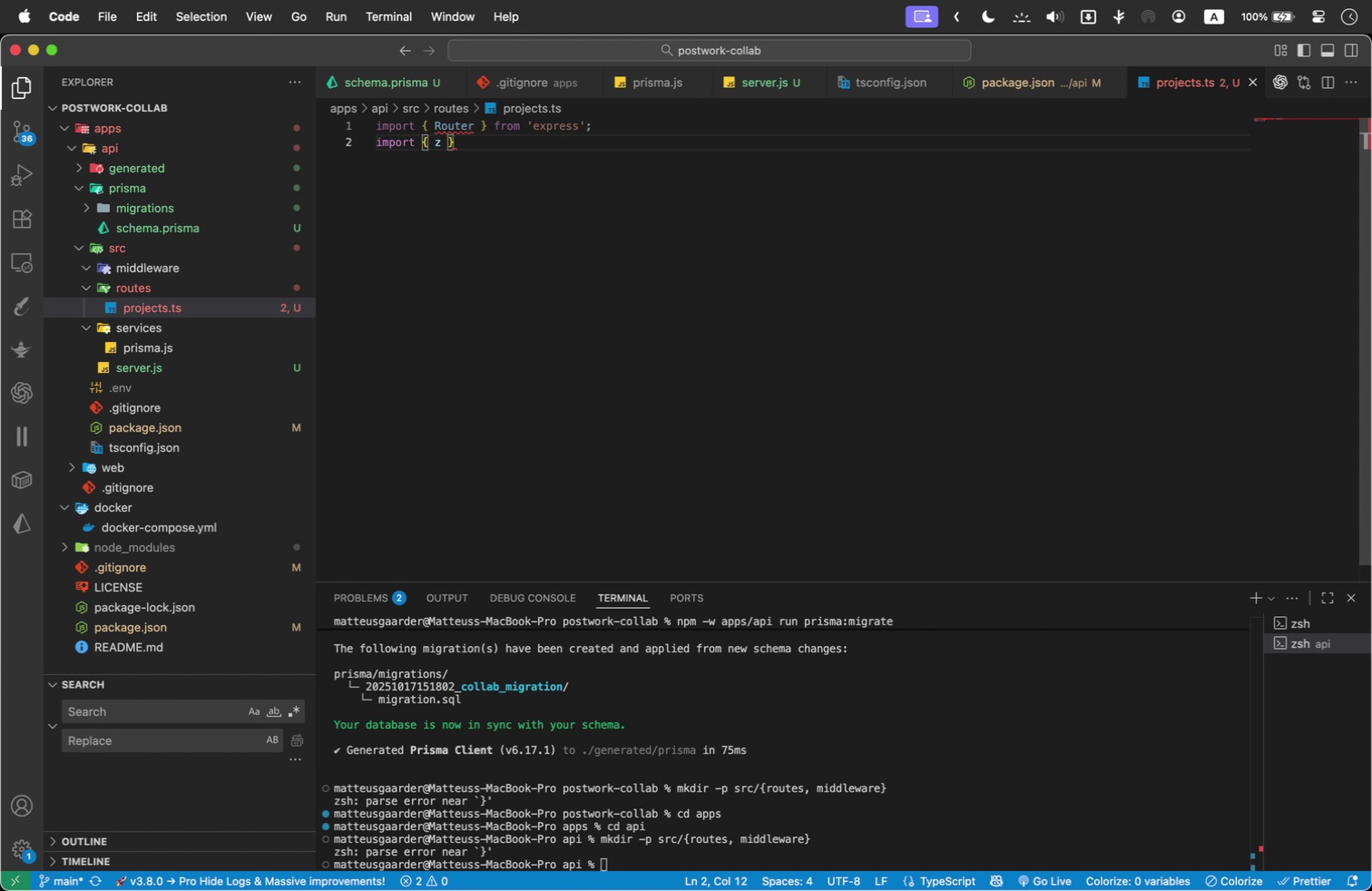 
key(ArrowRight)
 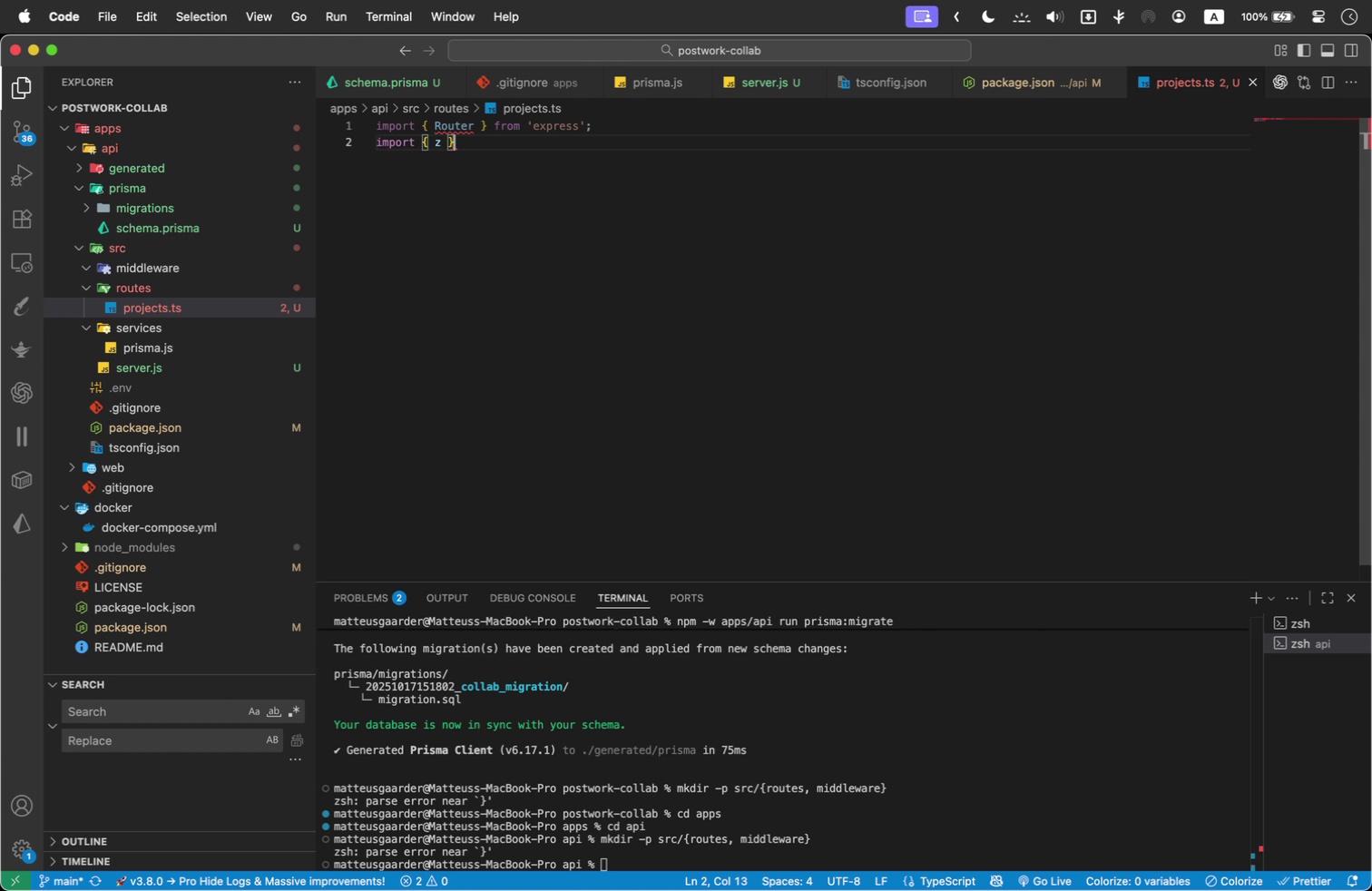 
type( from 'zod)
 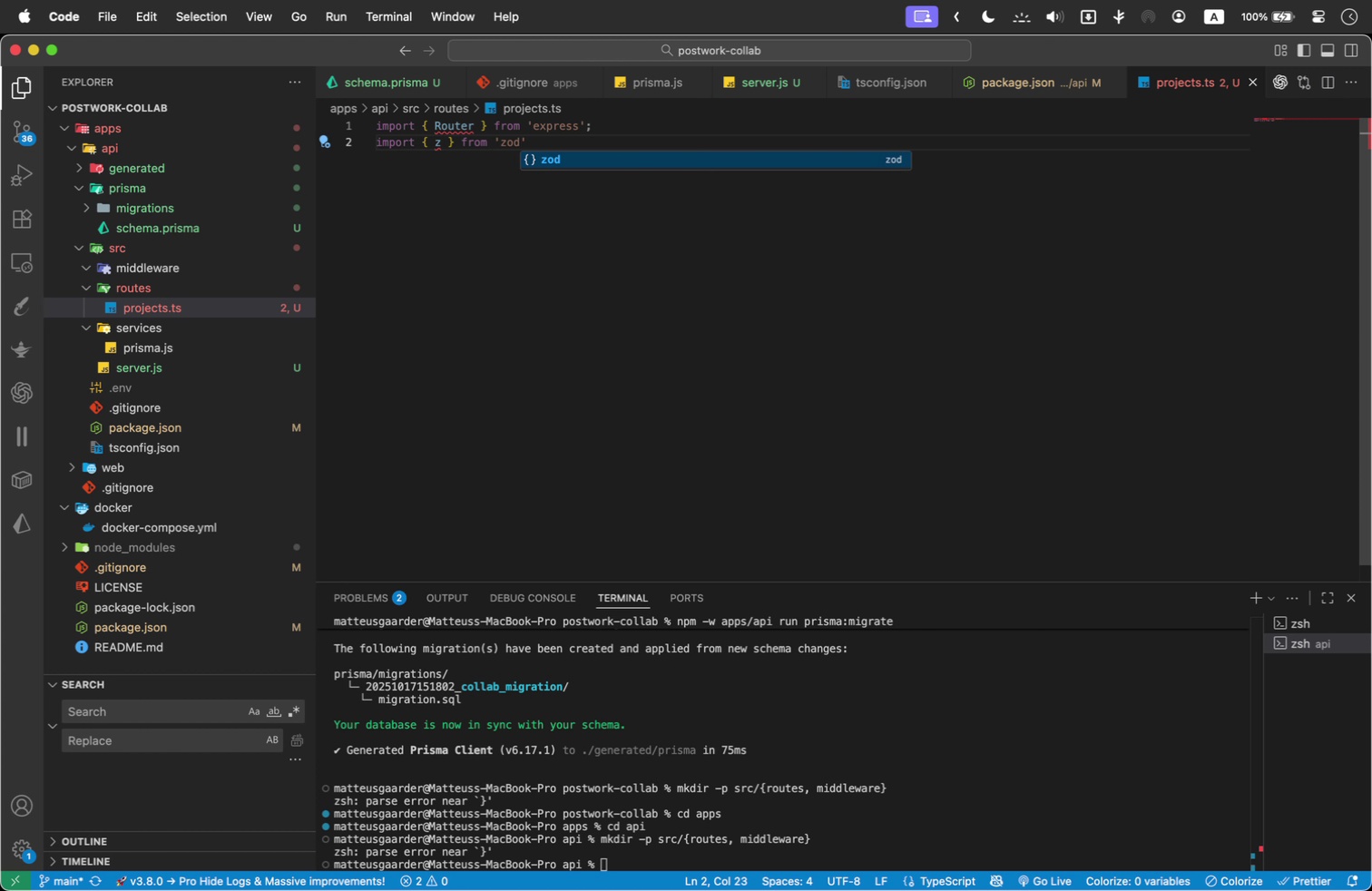 
key(ArrowRight)
 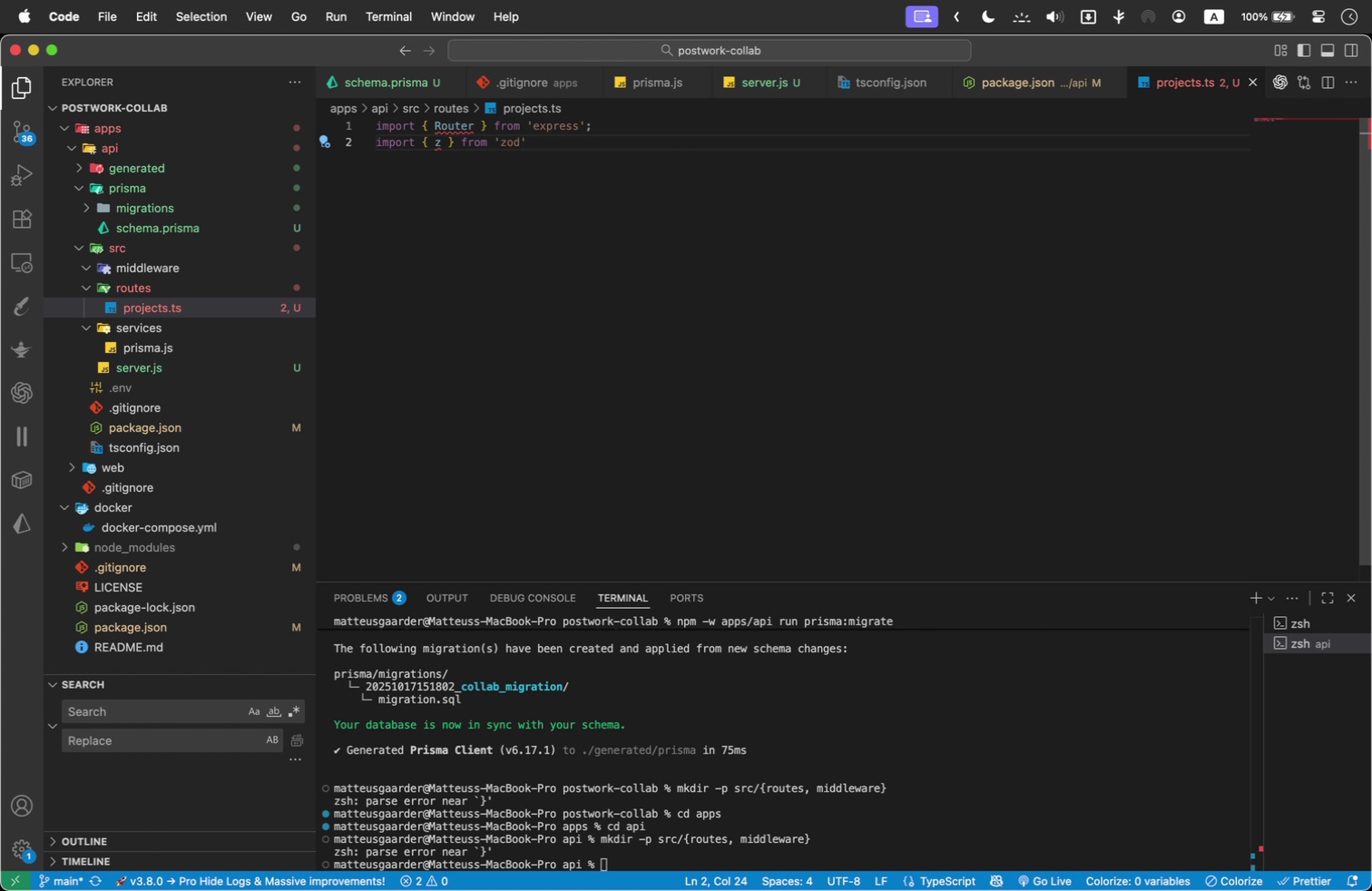 
key(Semicolon)
 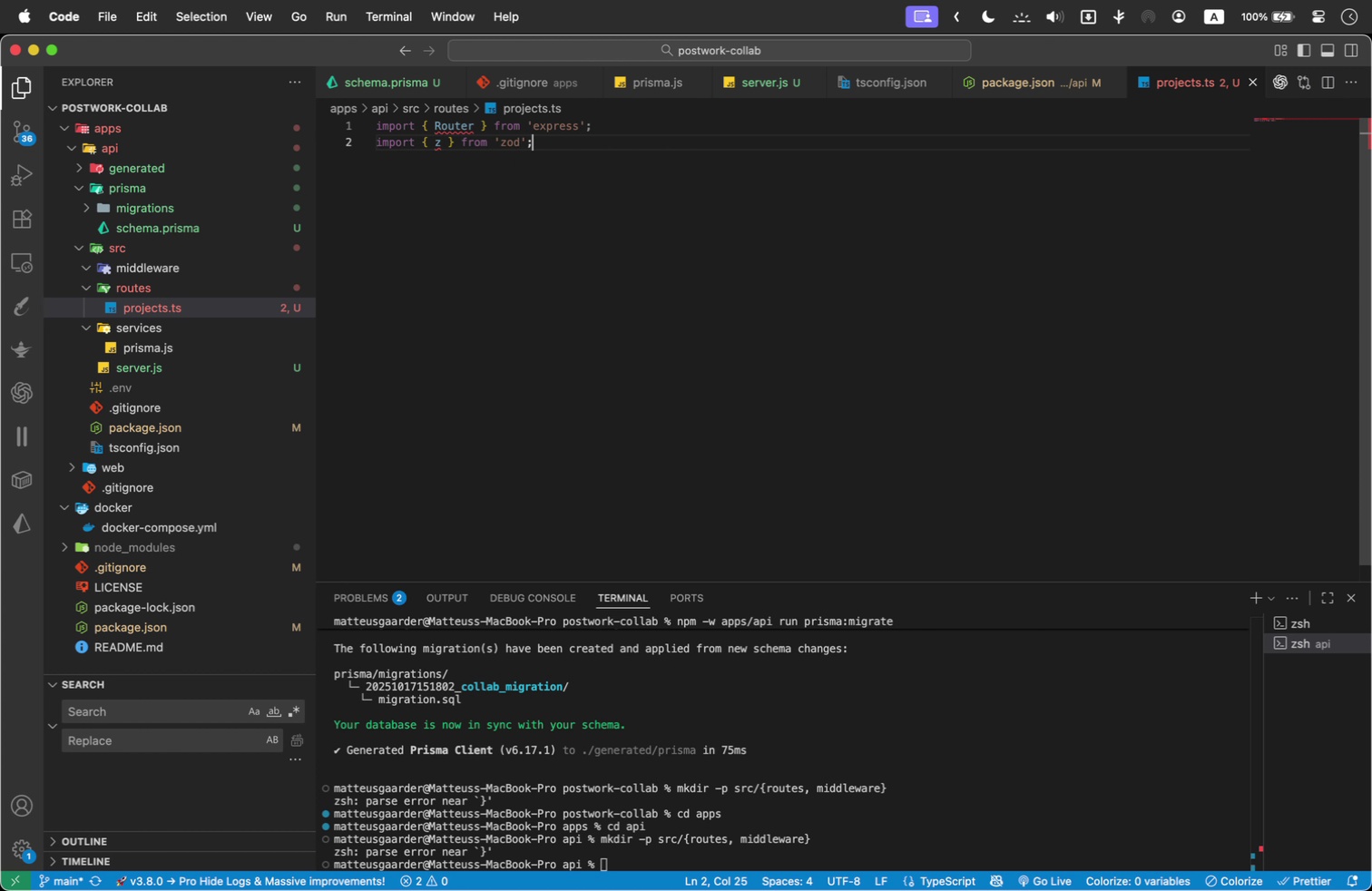 
key(Enter)
 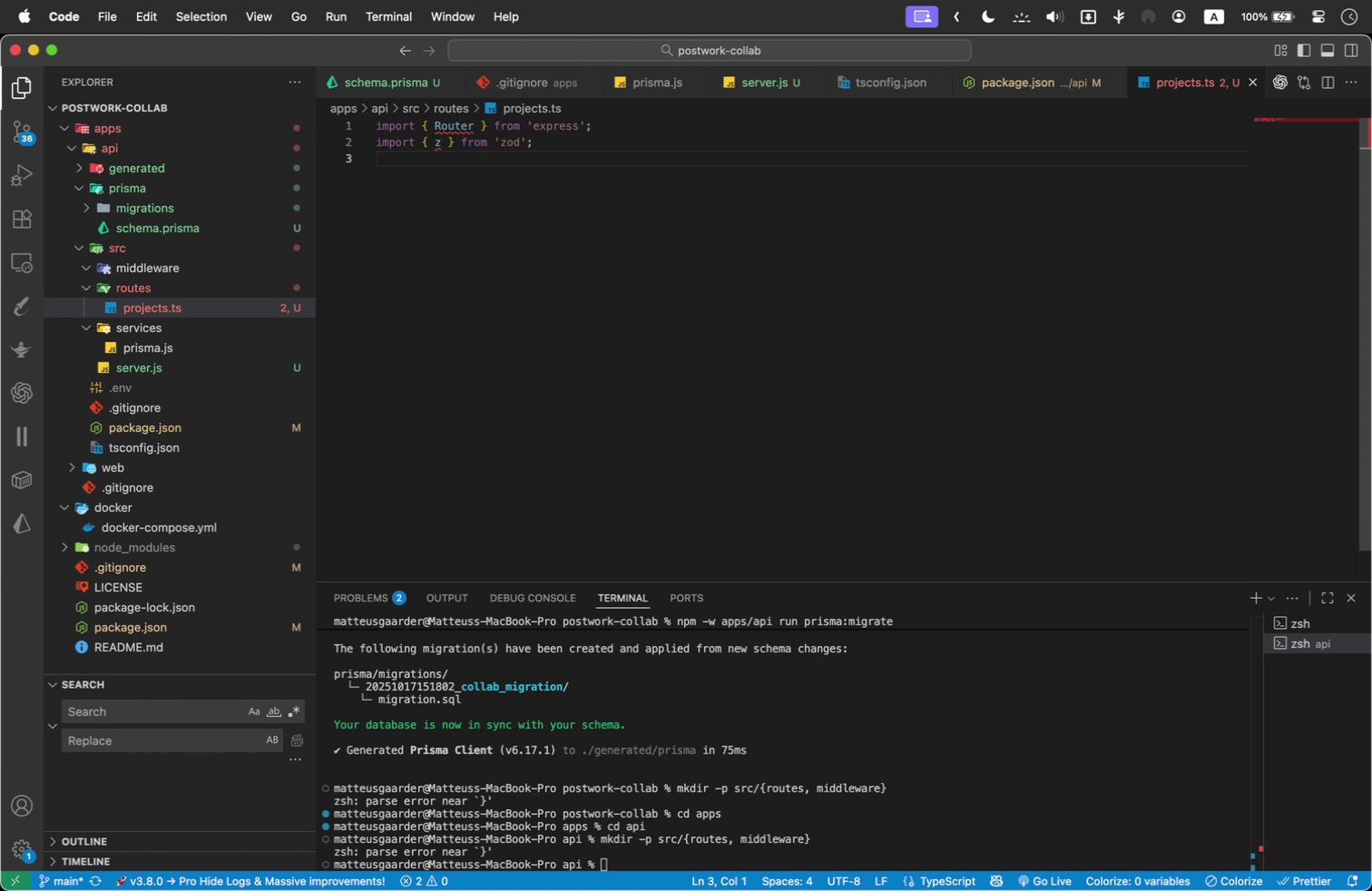 
type(import { prisma )
 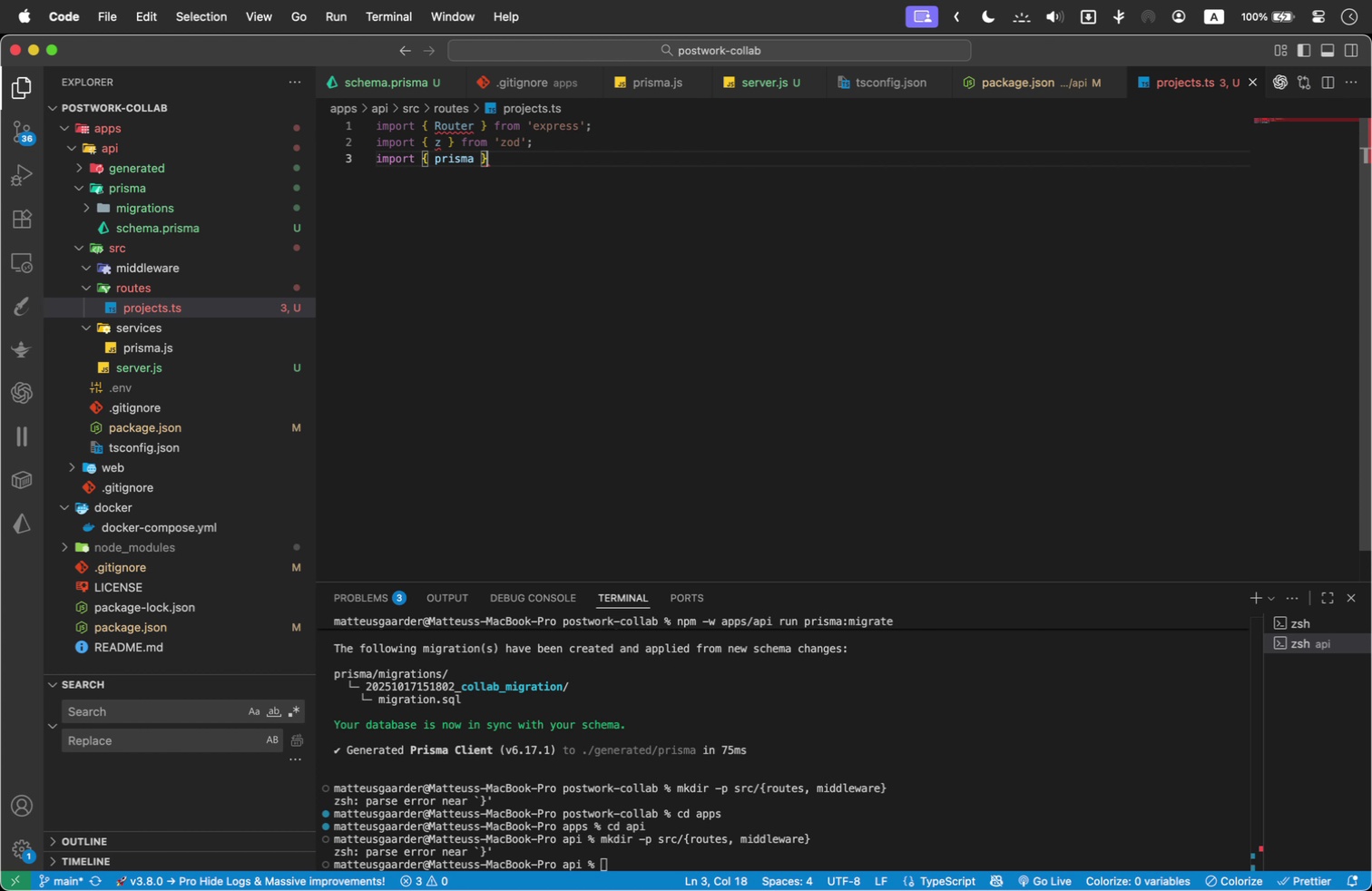 
 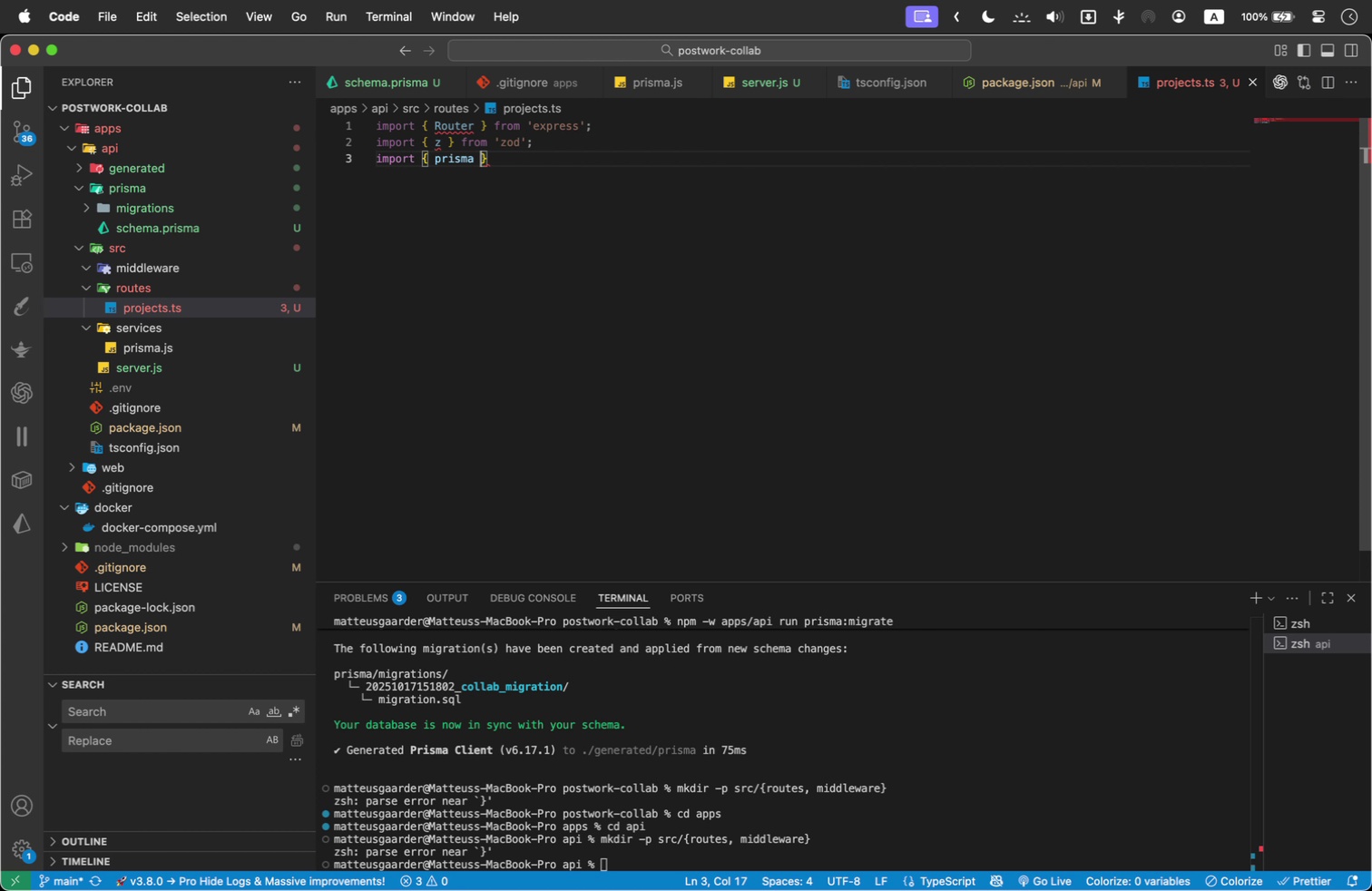 
key(ArrowRight)
 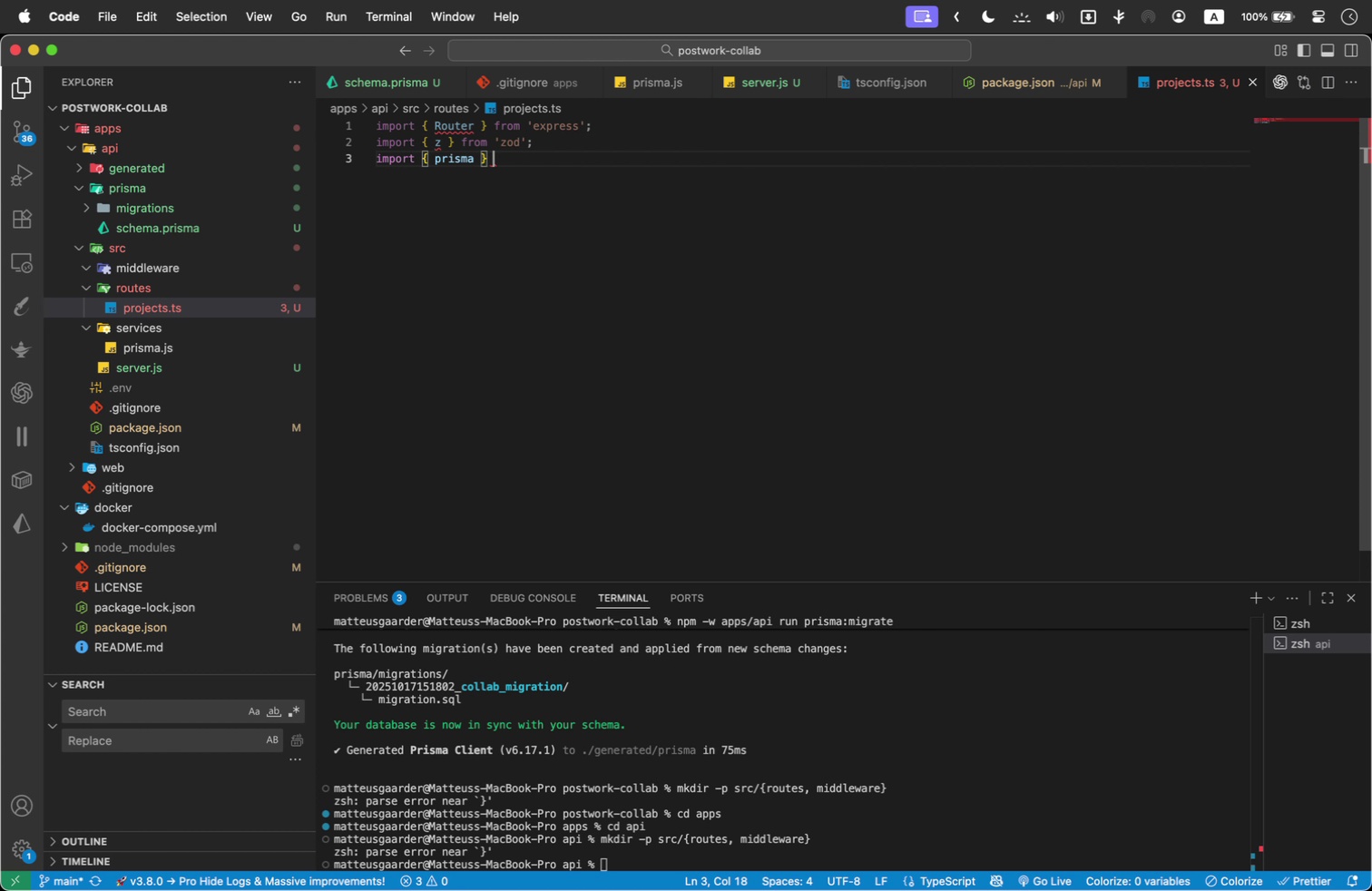 
type( from '../)
 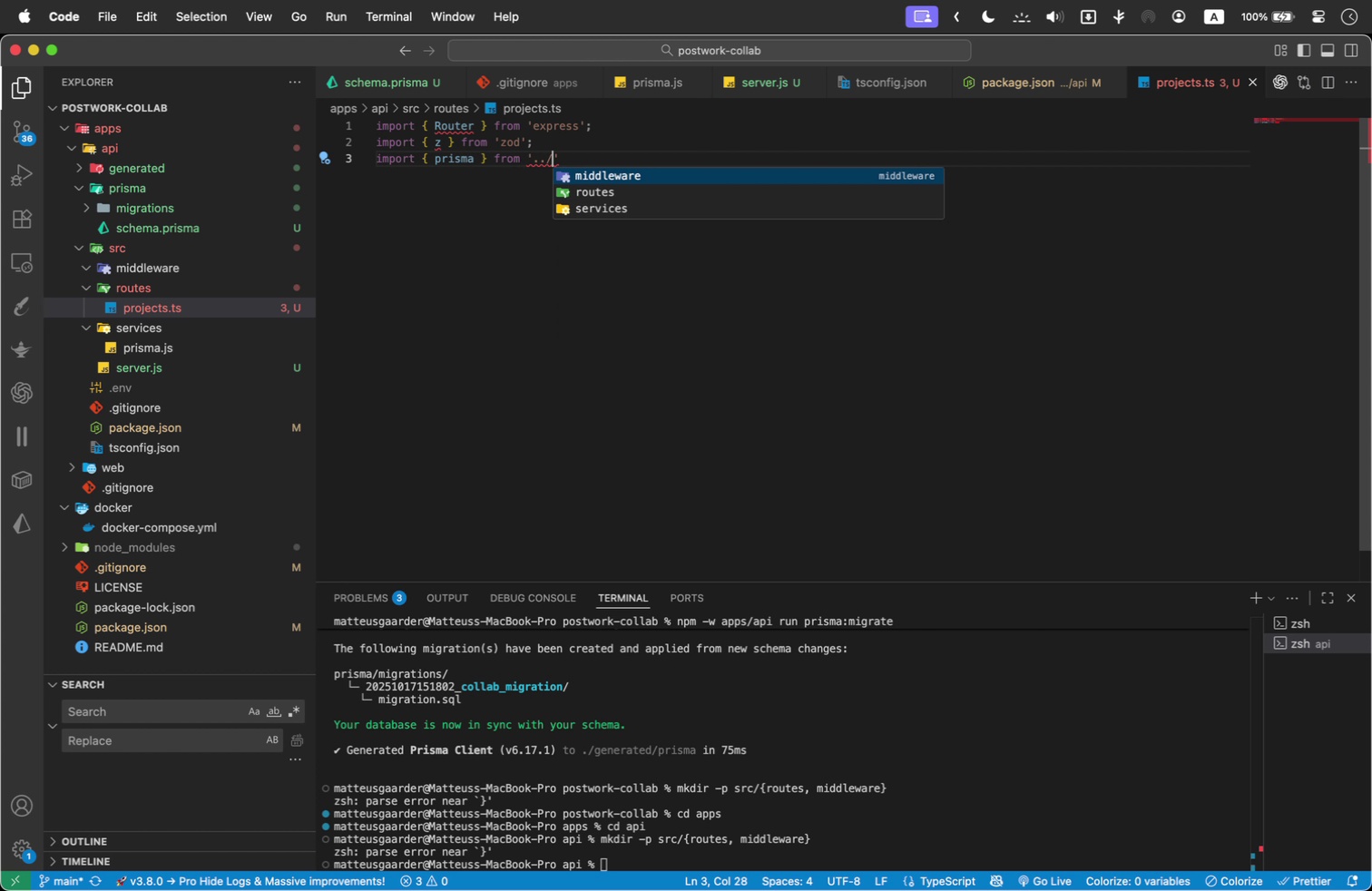 
key(ArrowDown)
 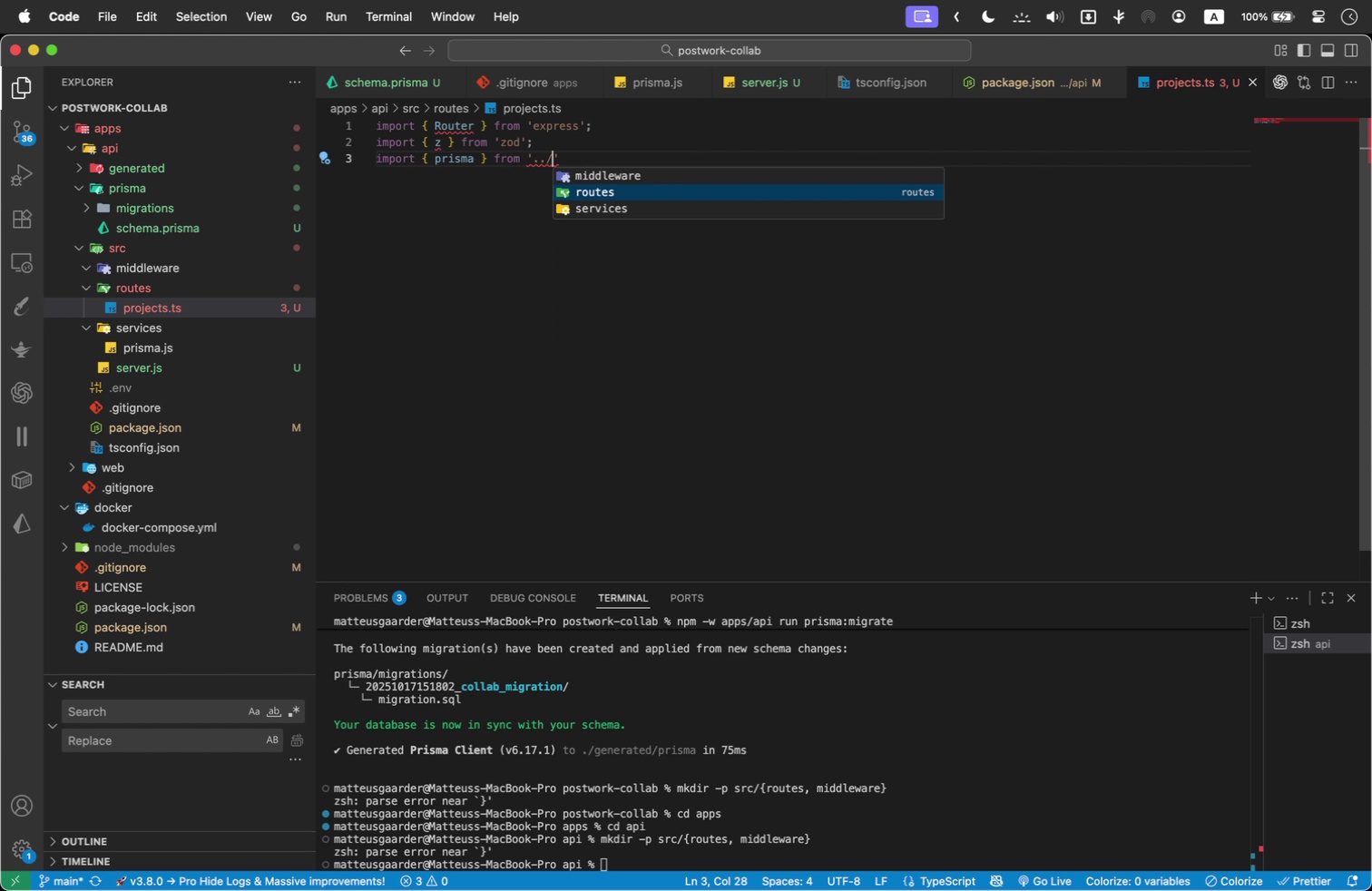 
key(ArrowDown)
 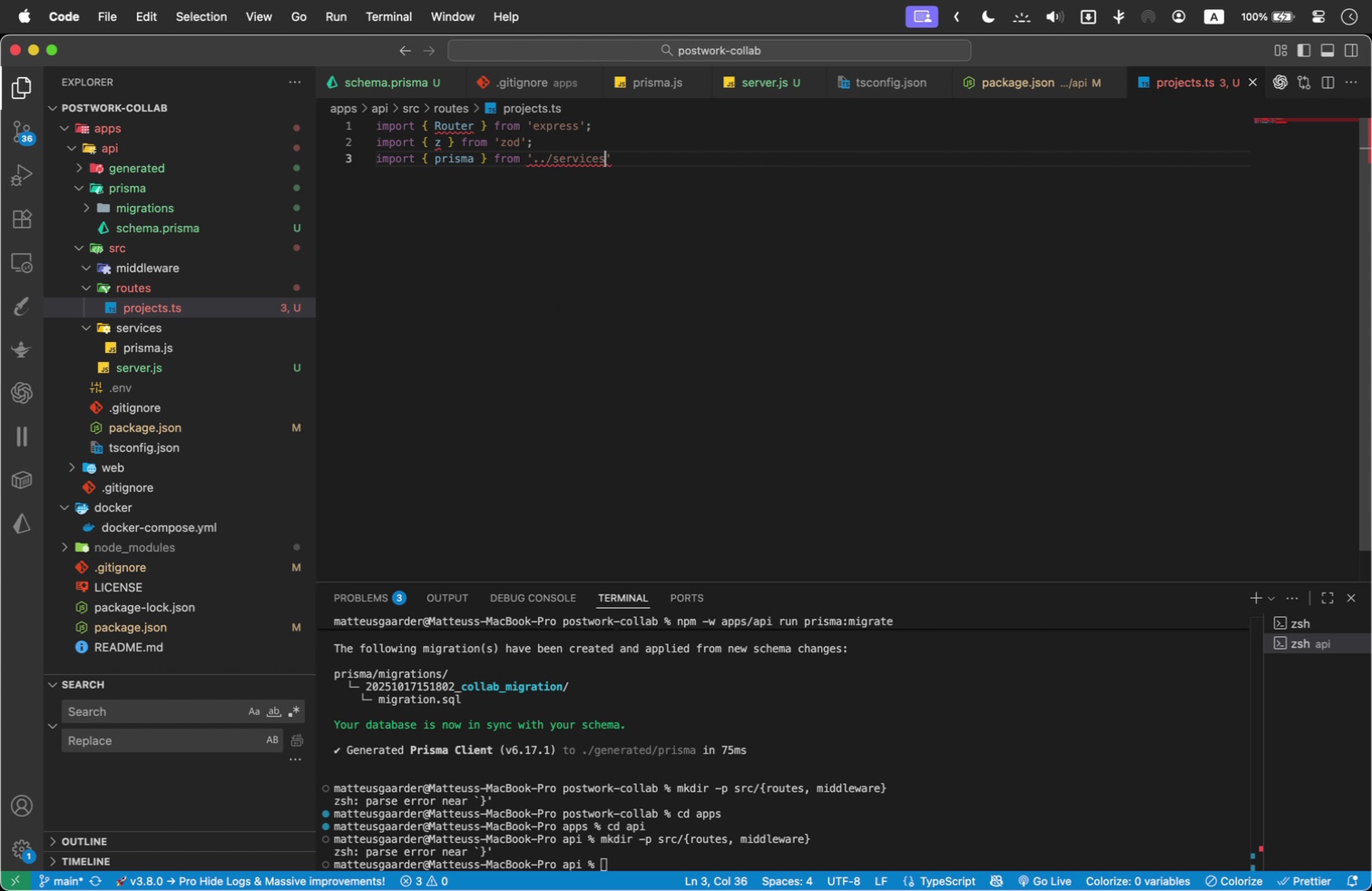 
key(Enter)
 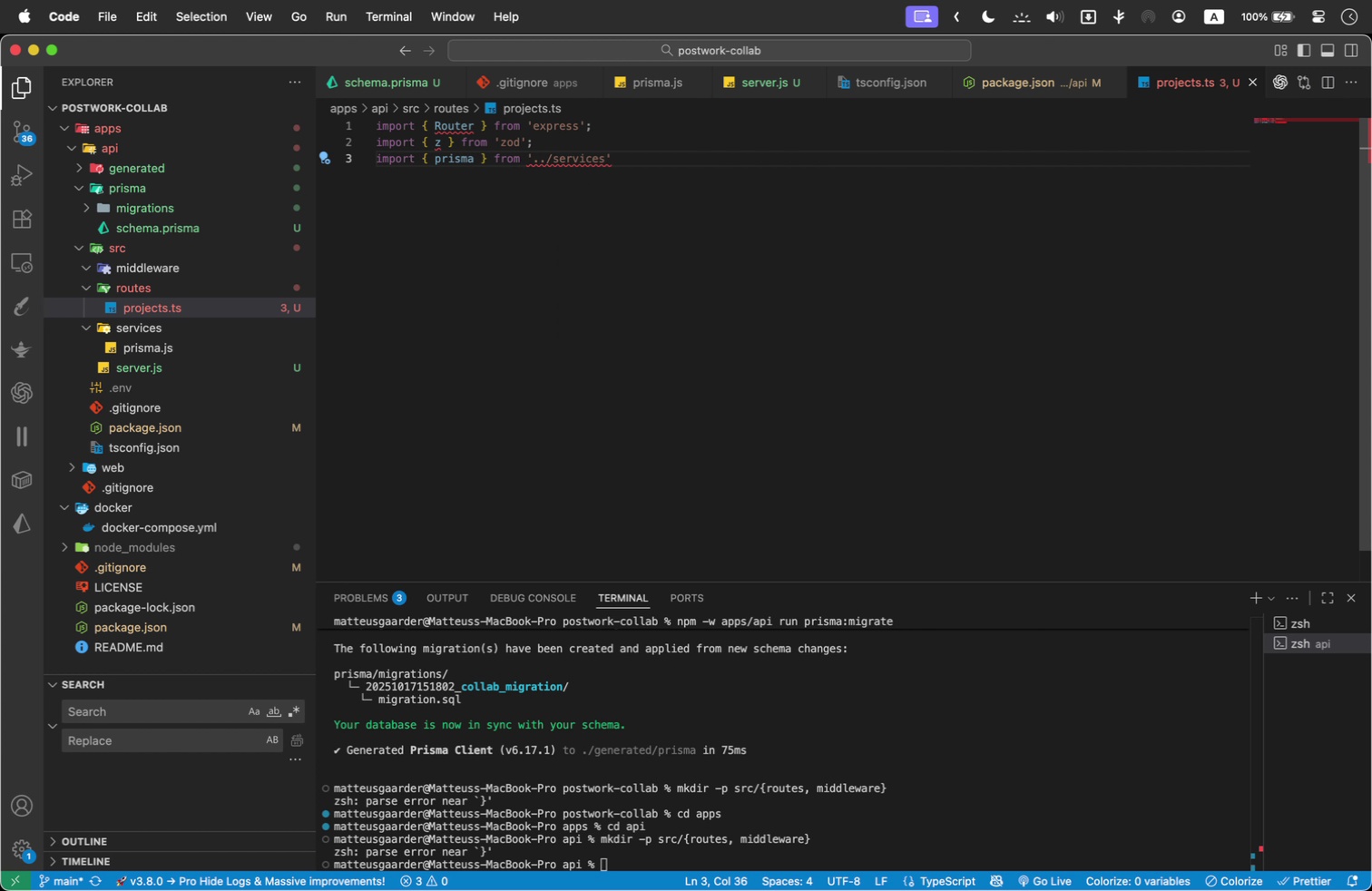 
key(Slash)
 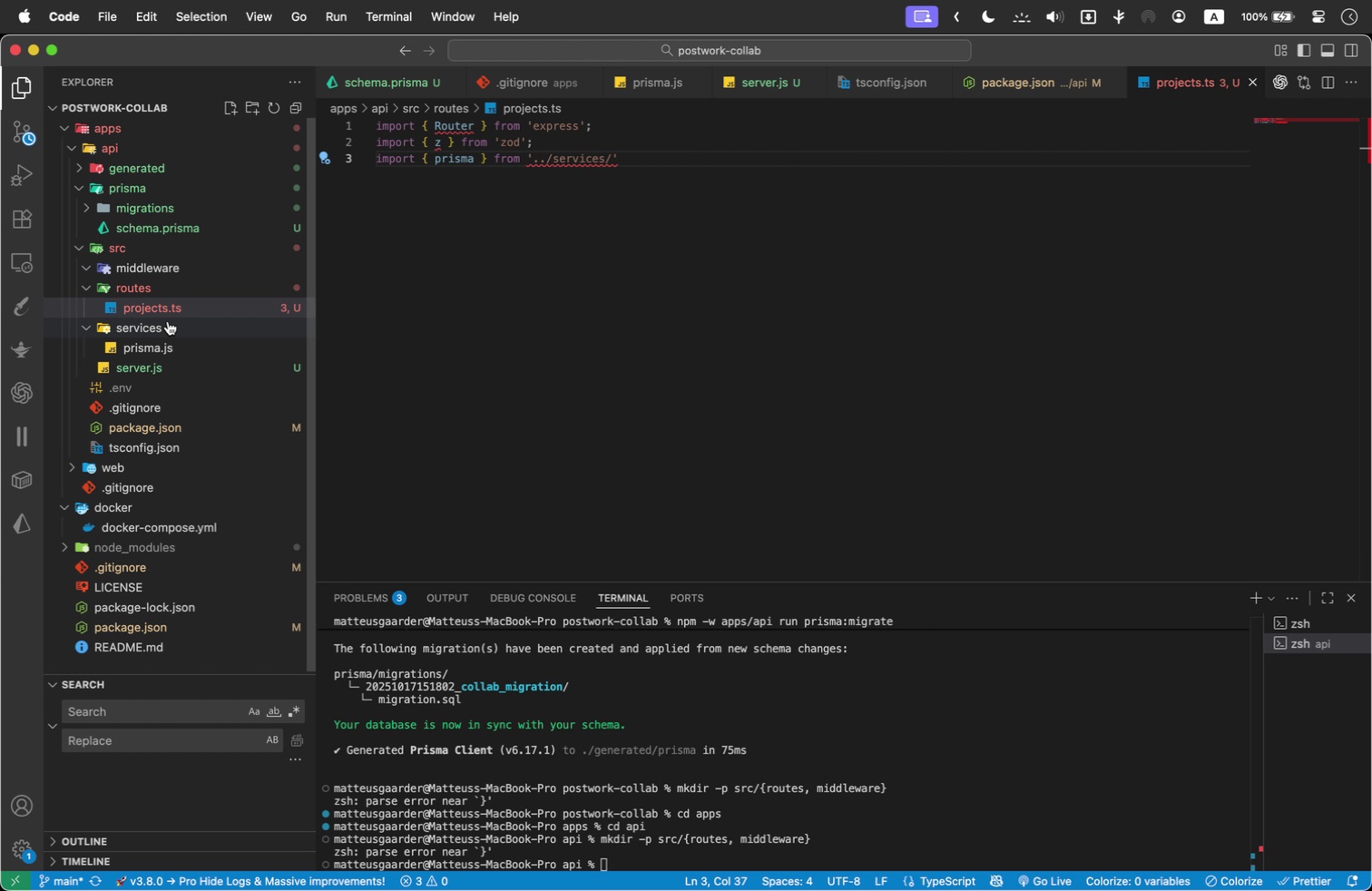 
wait(6.14)
 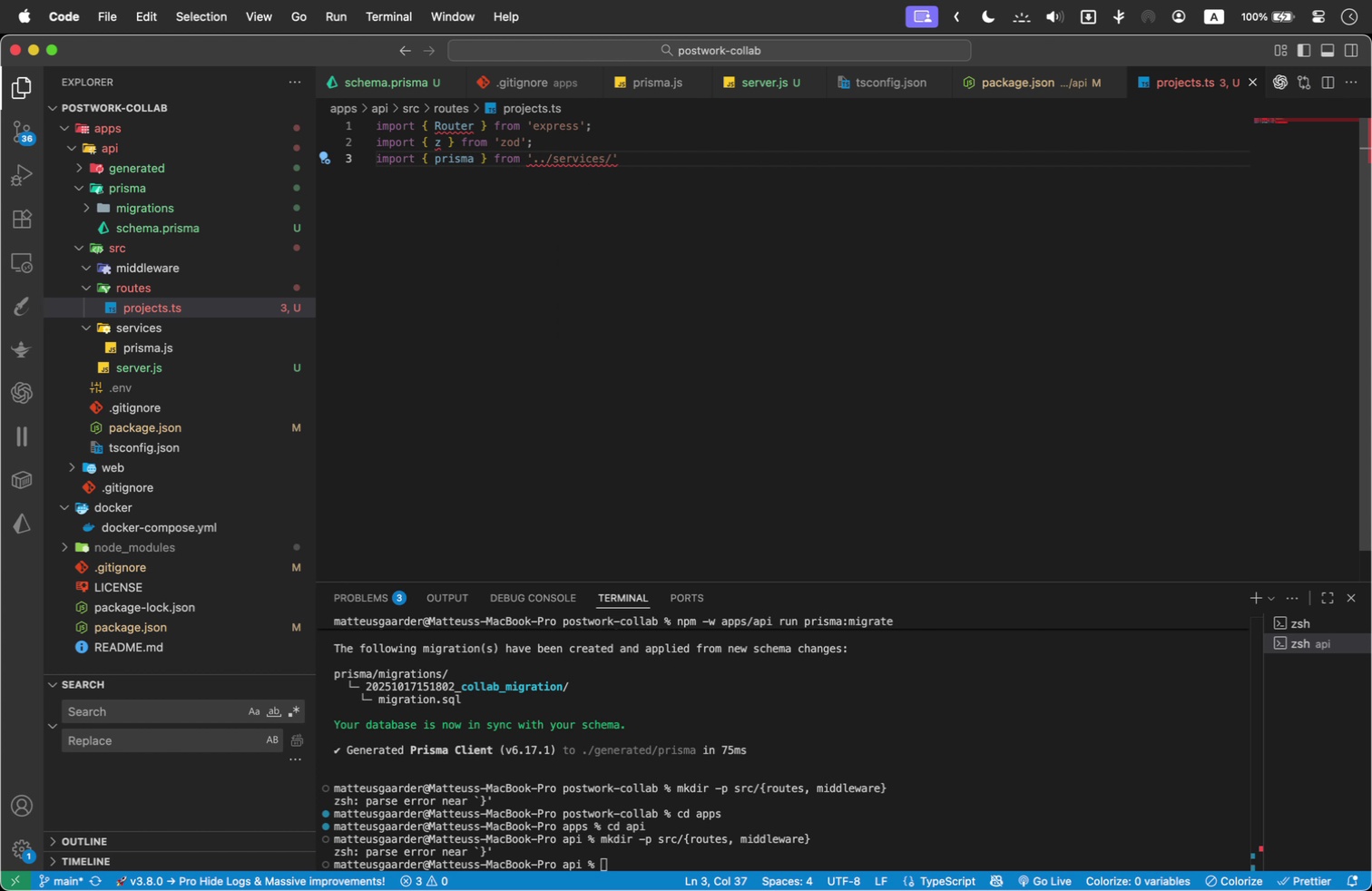 
type(prisma)
 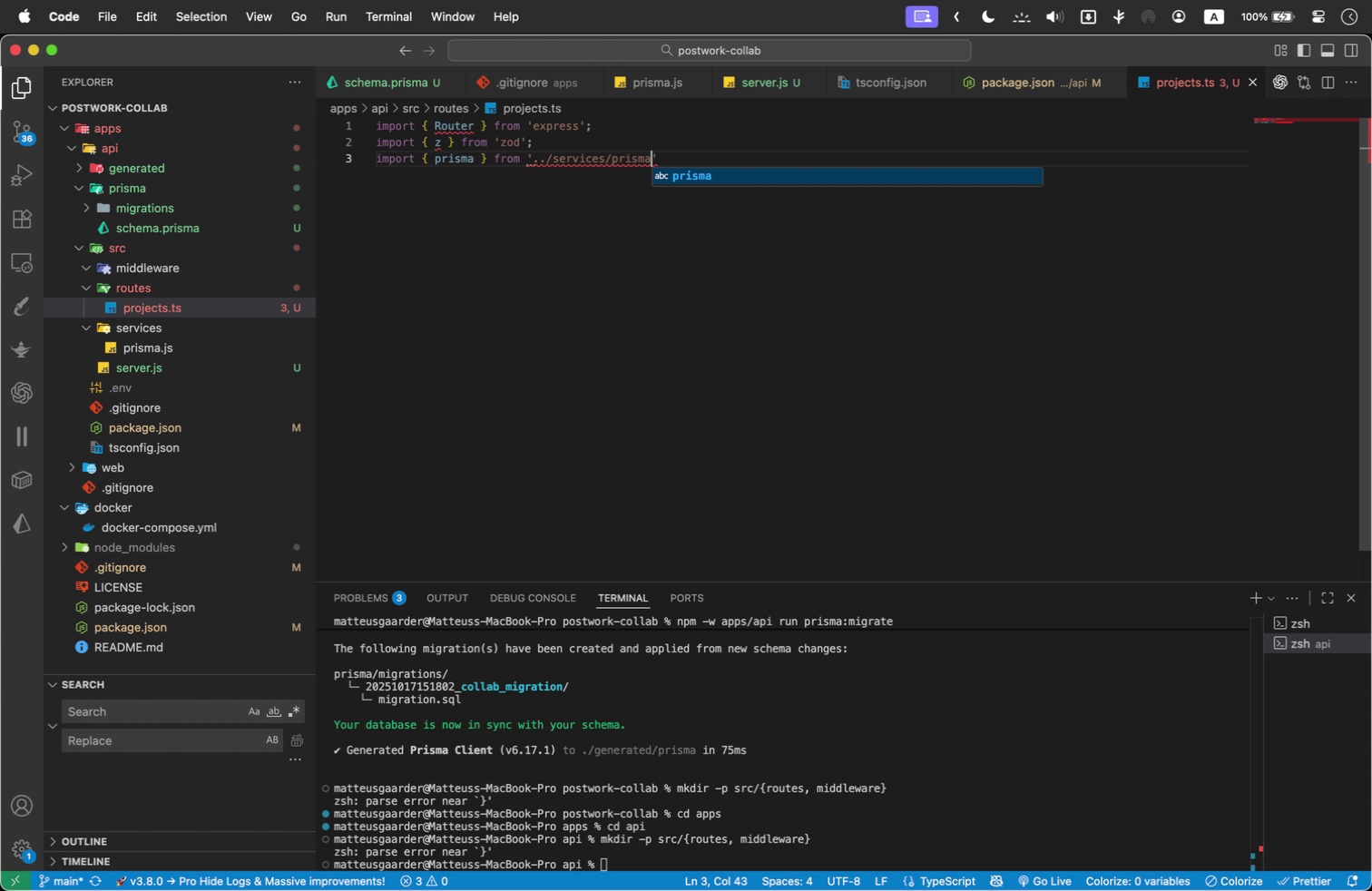 
key(Enter)
 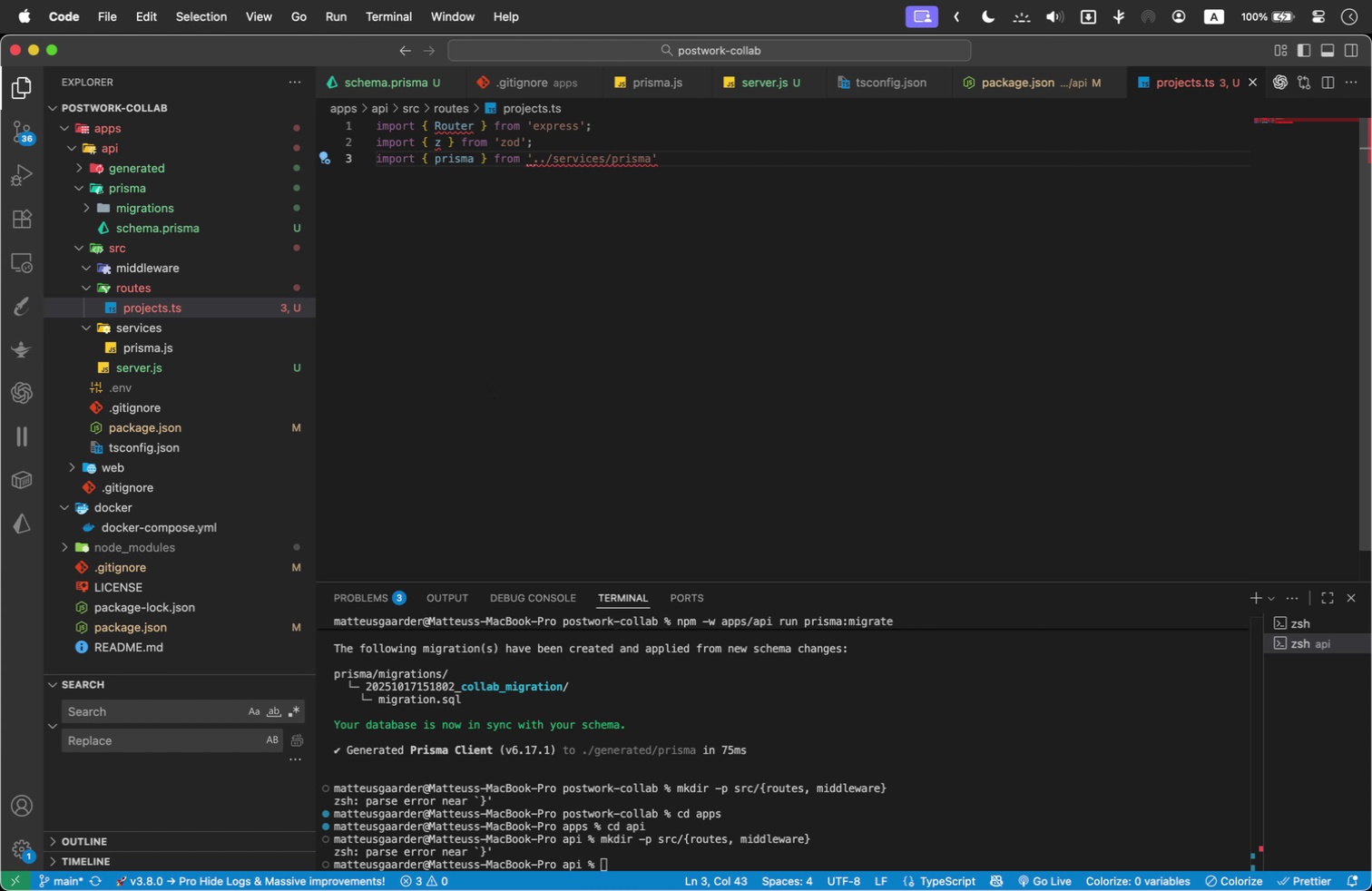 
hold_key(key=ArrowLeft, duration=1.5)
 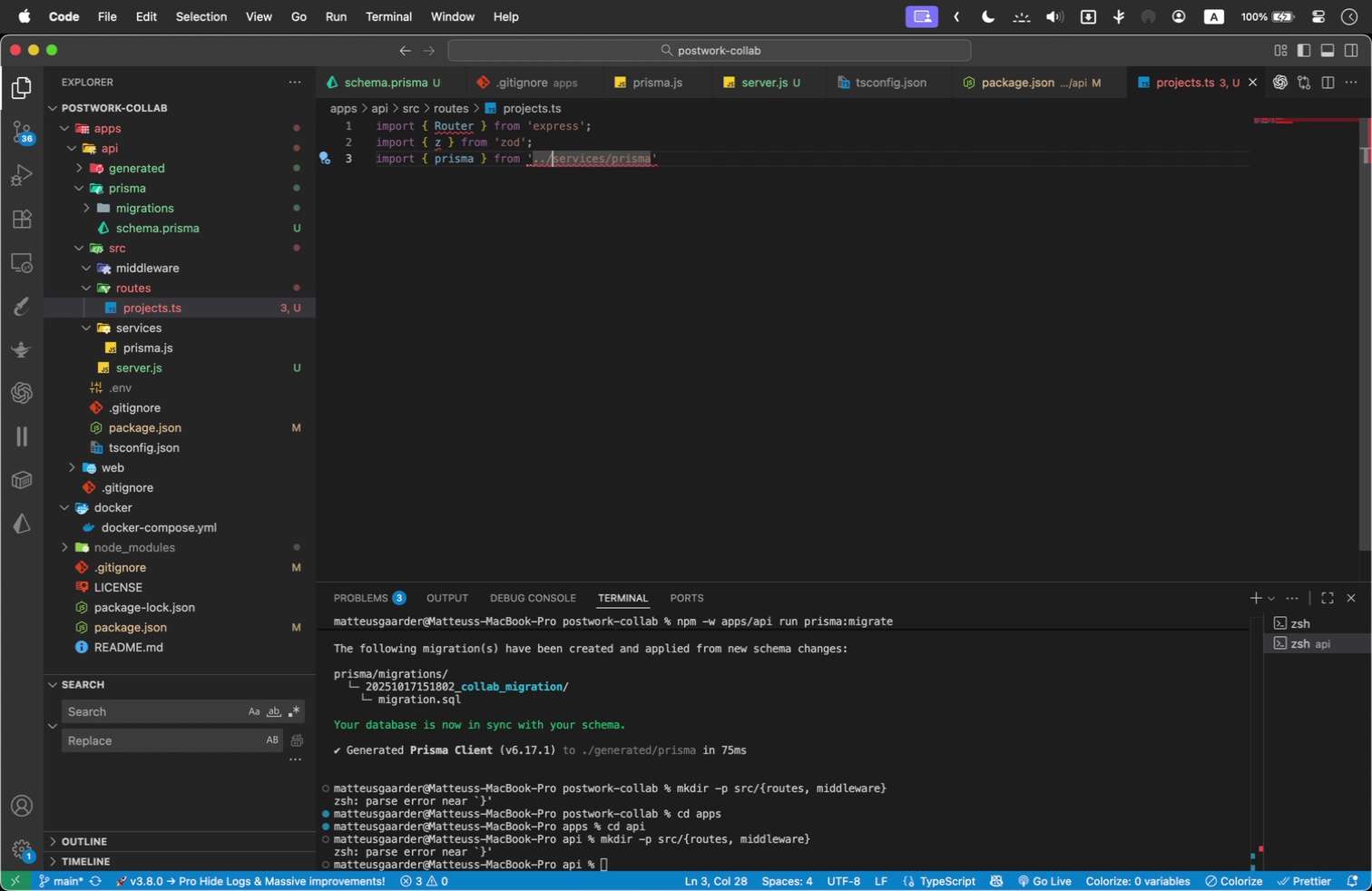 
key(ArrowLeft)
 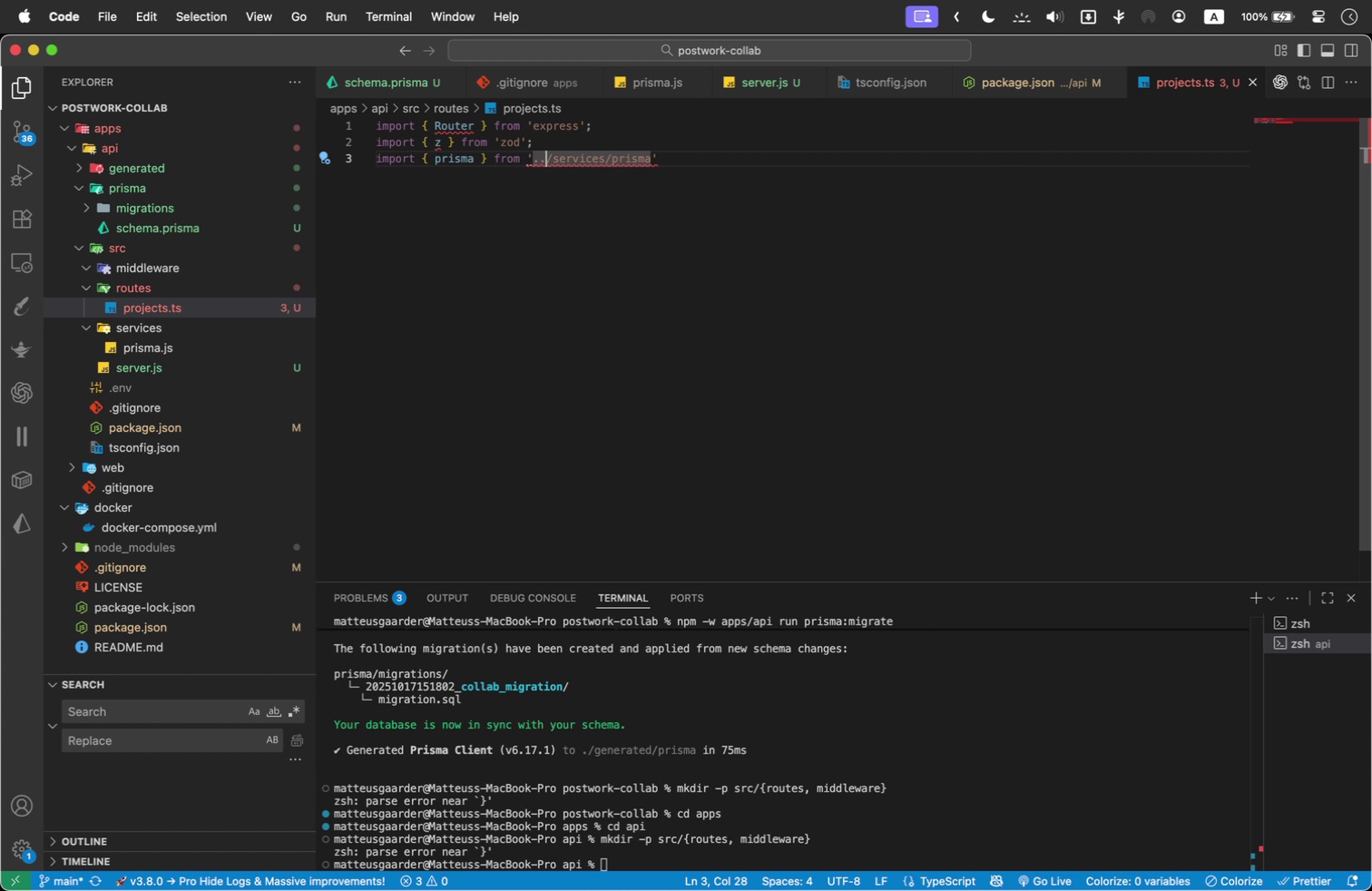 
key(ArrowLeft)
 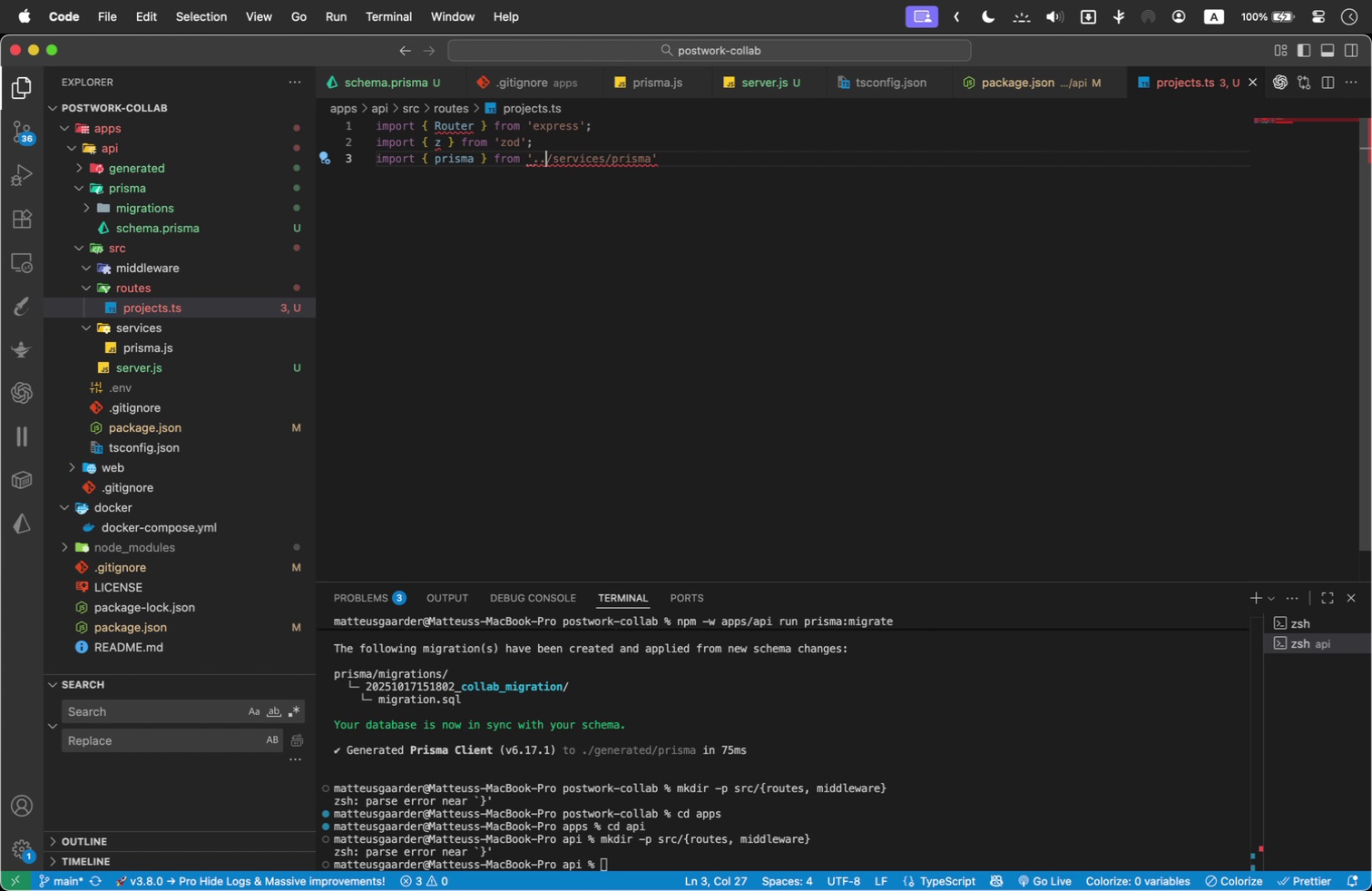 
key(ArrowRight)
 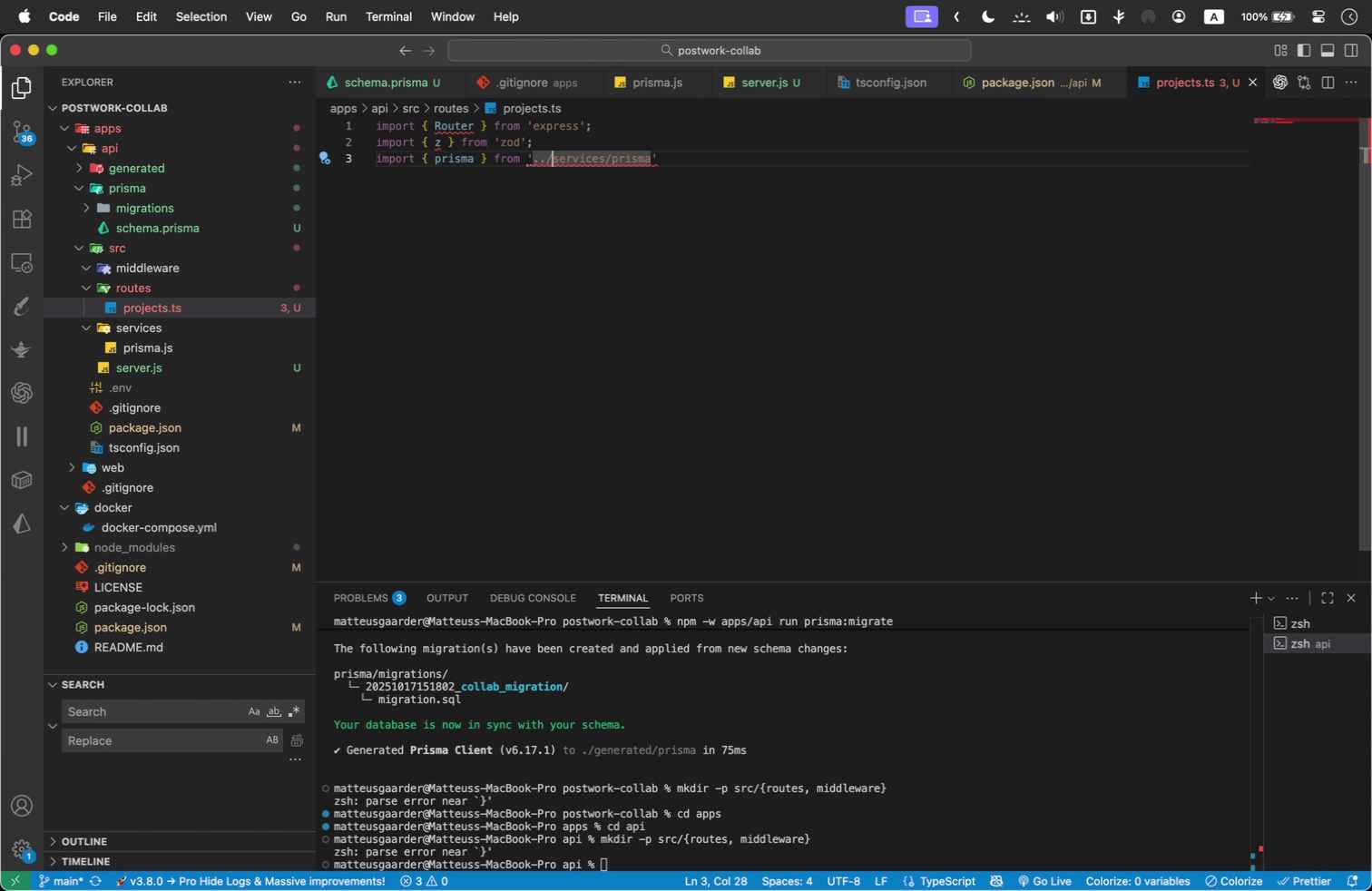 
key(ArrowLeft)
 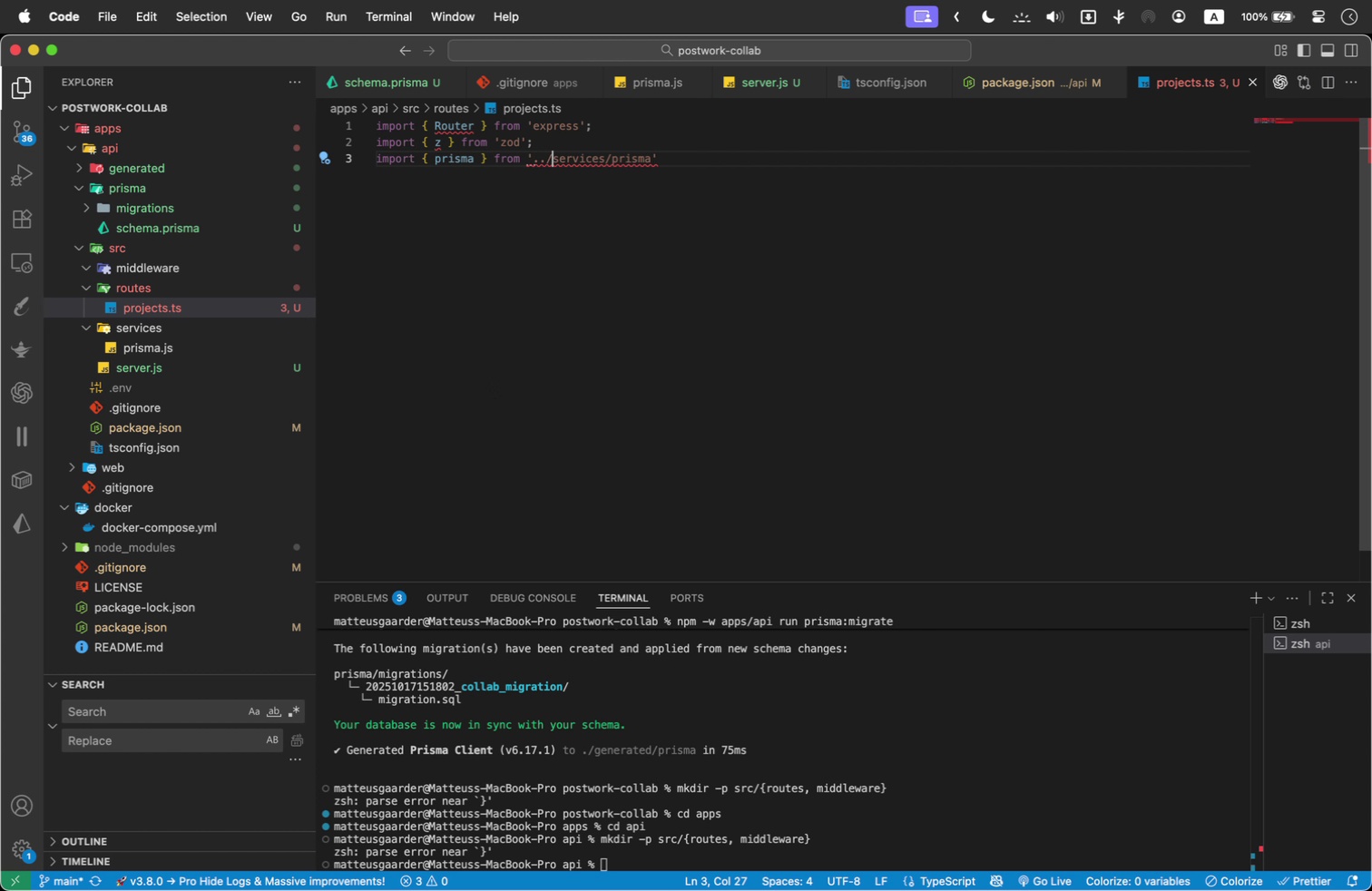 
key(ArrowRight)
 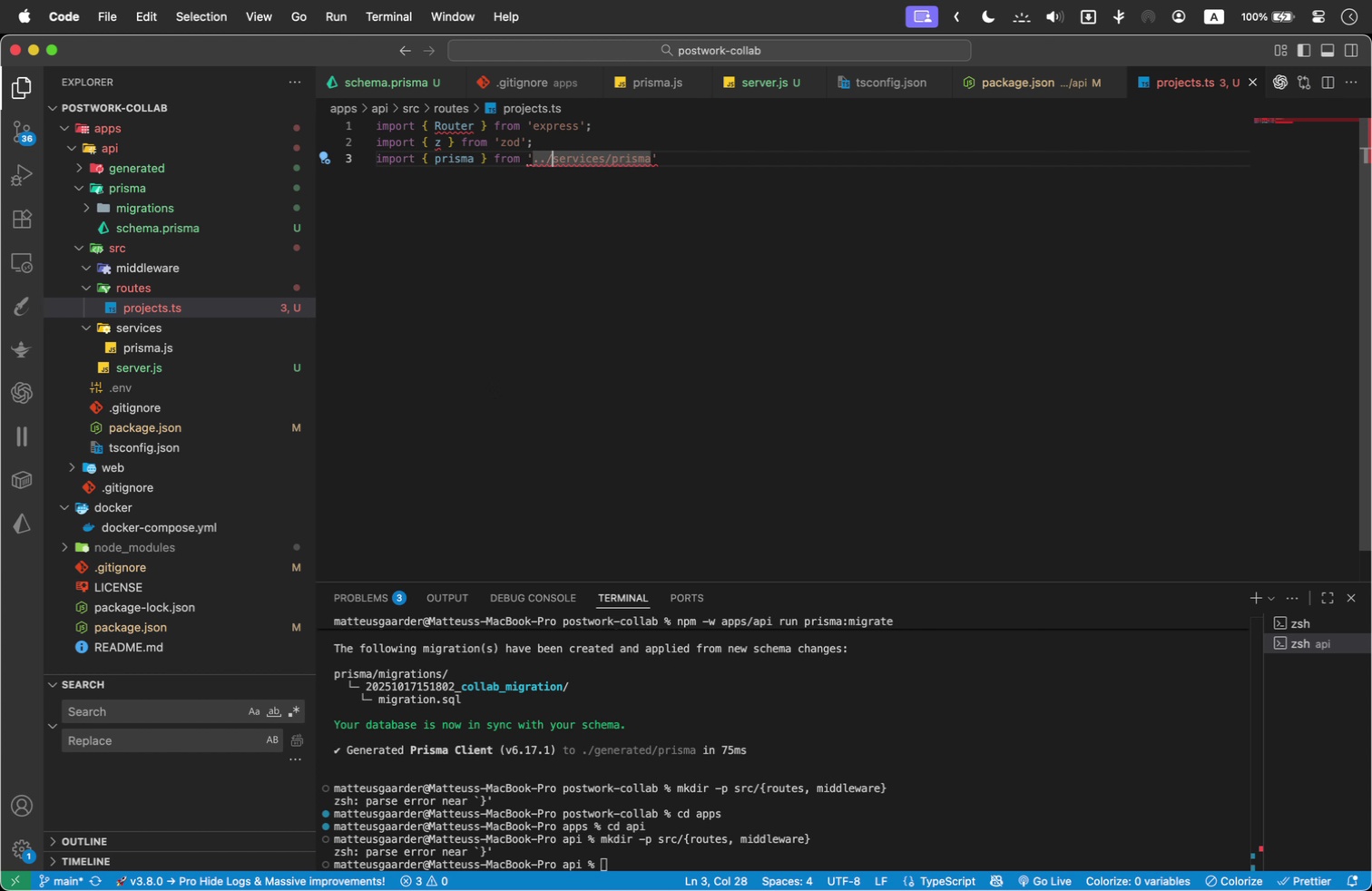 
key(ArrowRight)
 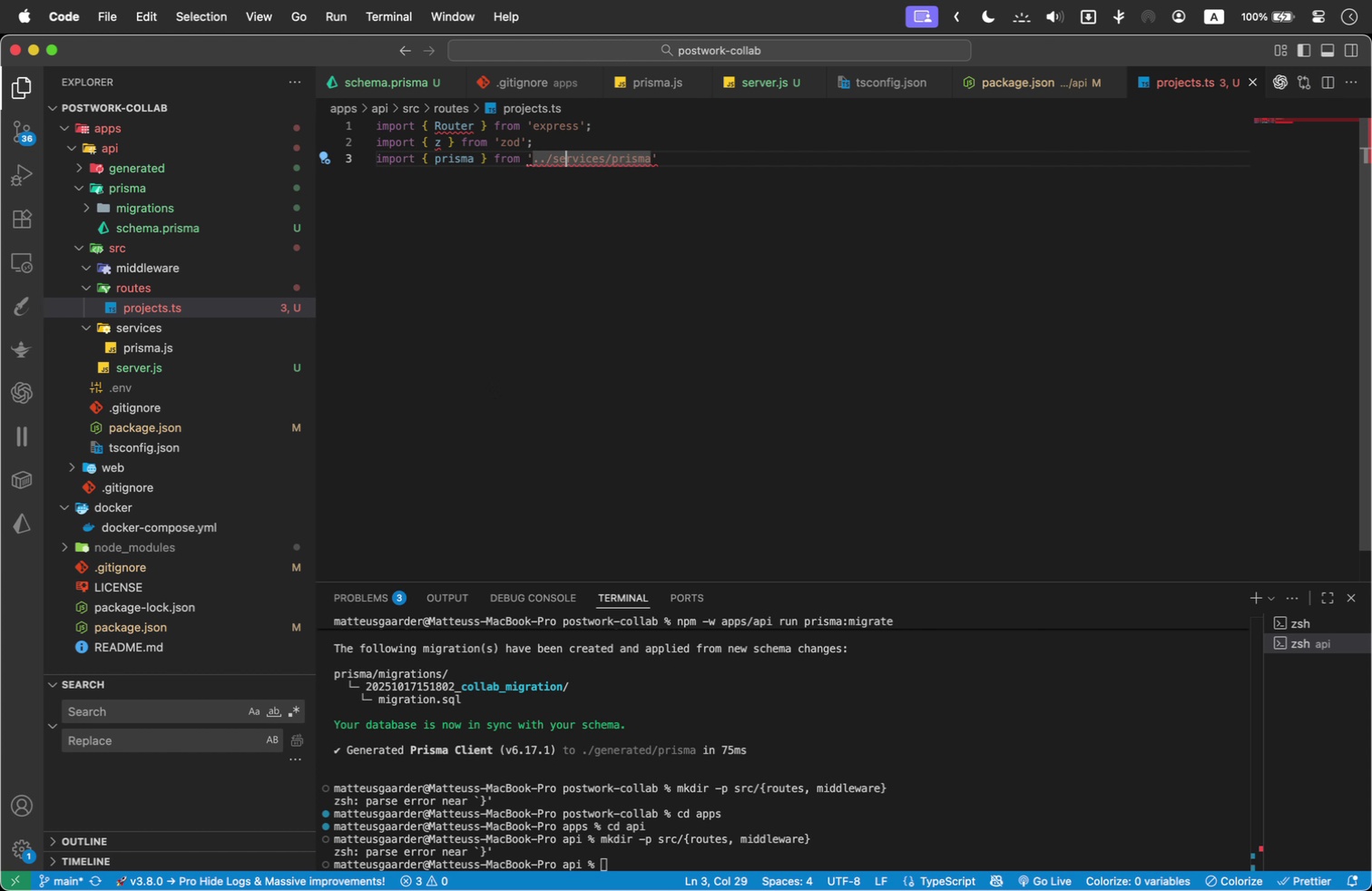 
key(ArrowRight)
 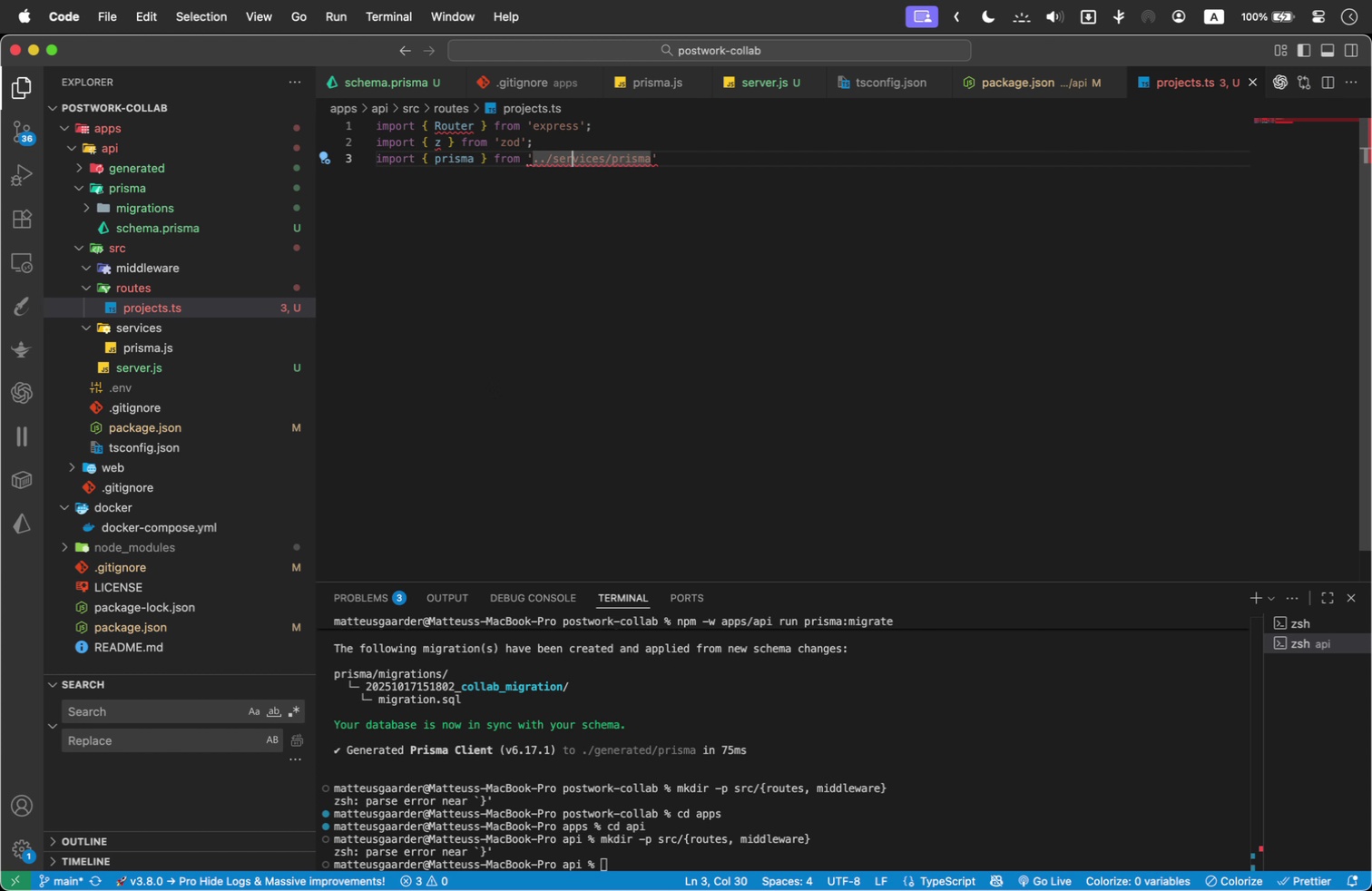 
key(ArrowRight)
 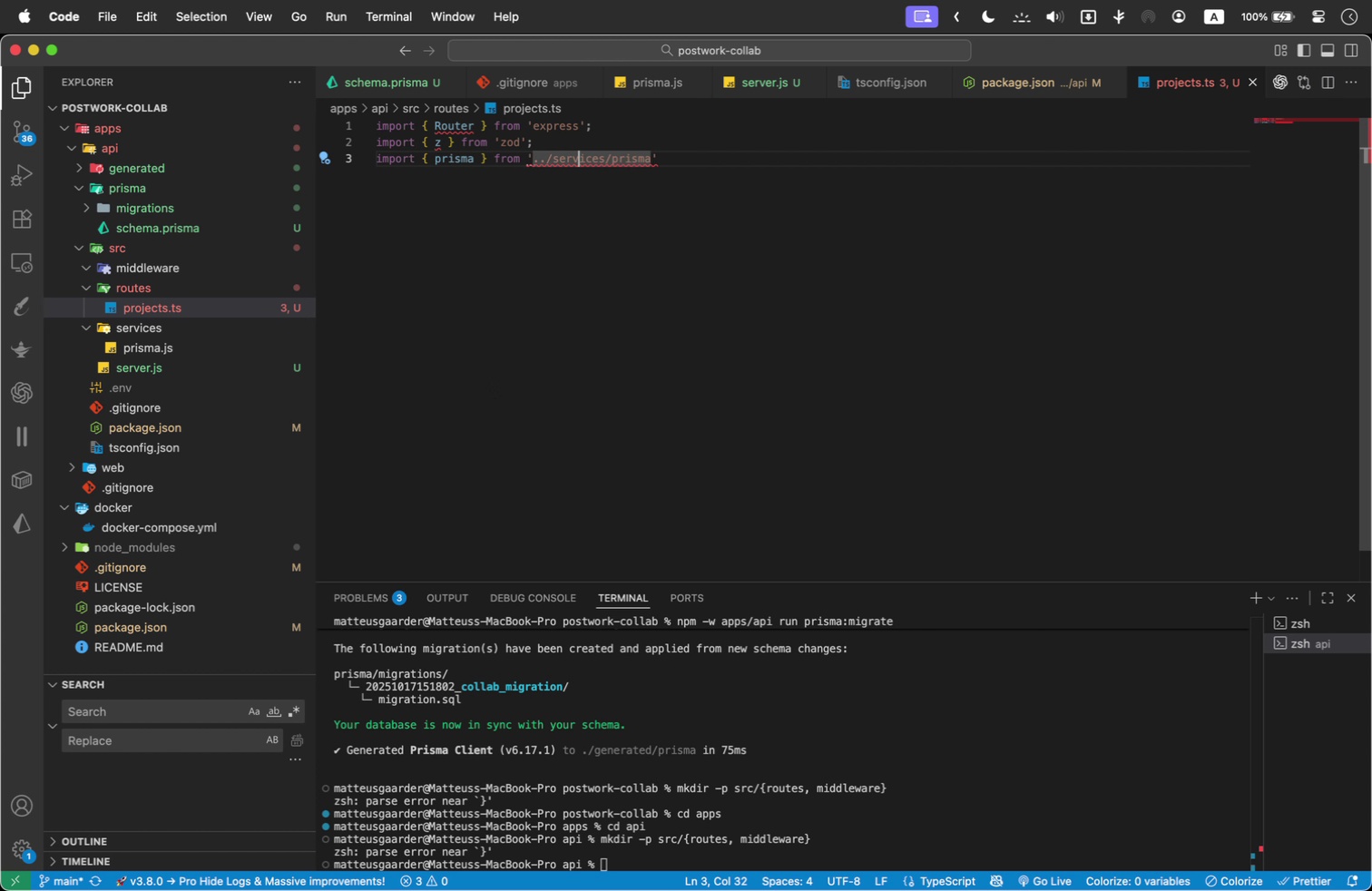 
hold_key(key=ArrowRight, duration=1.18)
 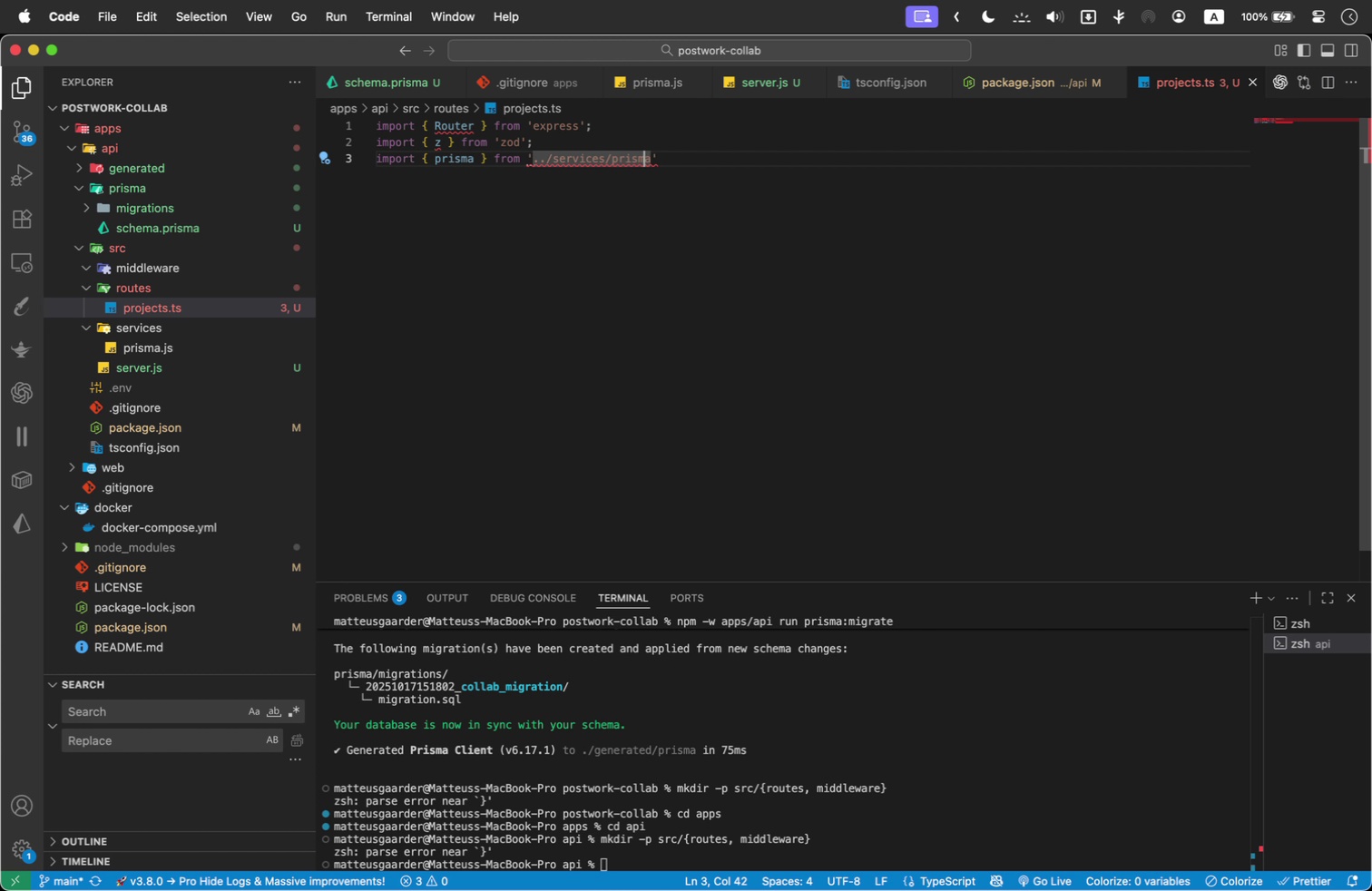 
key(ArrowRight)
 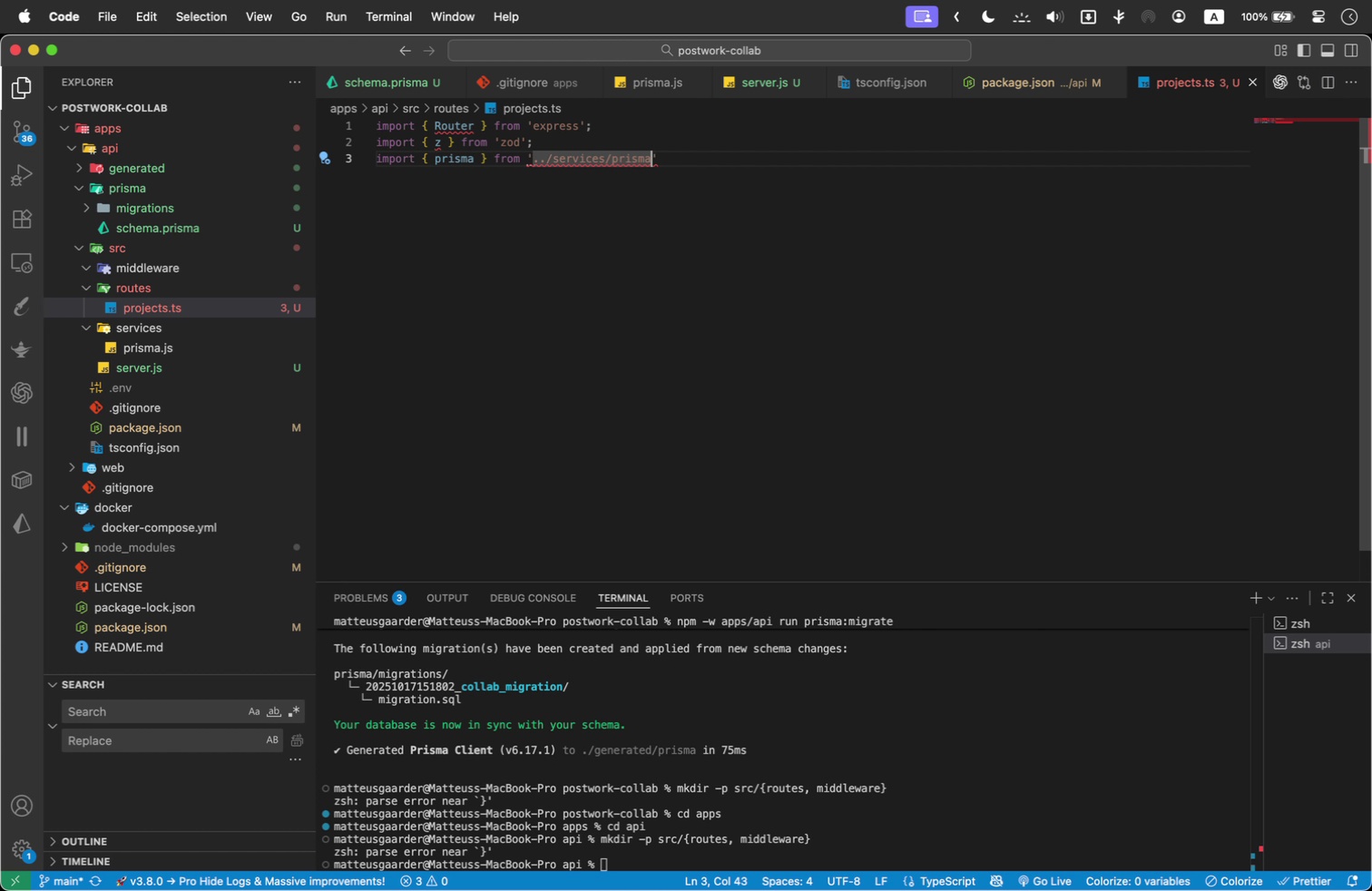 
key(ArrowRight)
 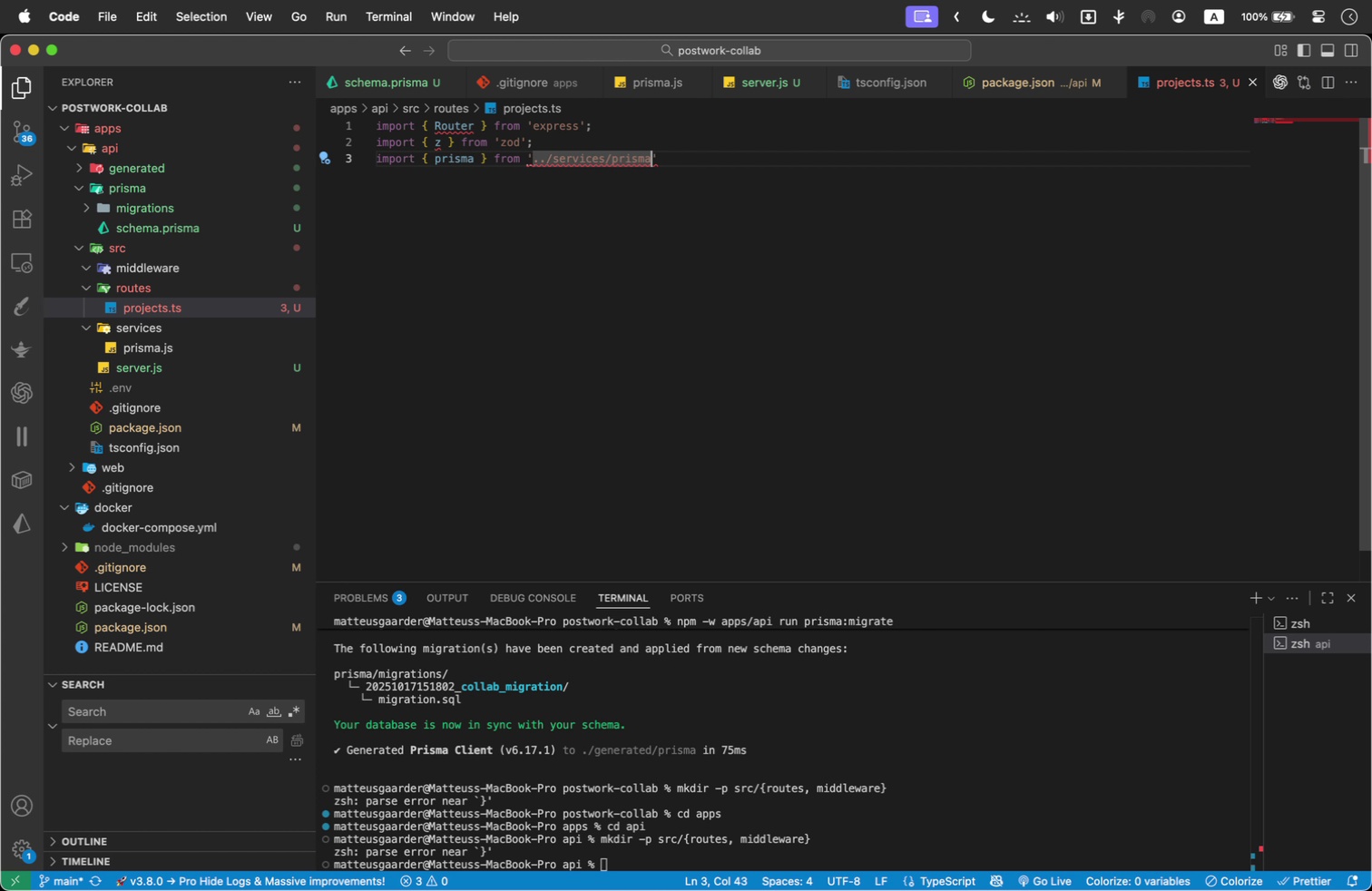 
hold_key(key=ArrowLeft, duration=1.5)
 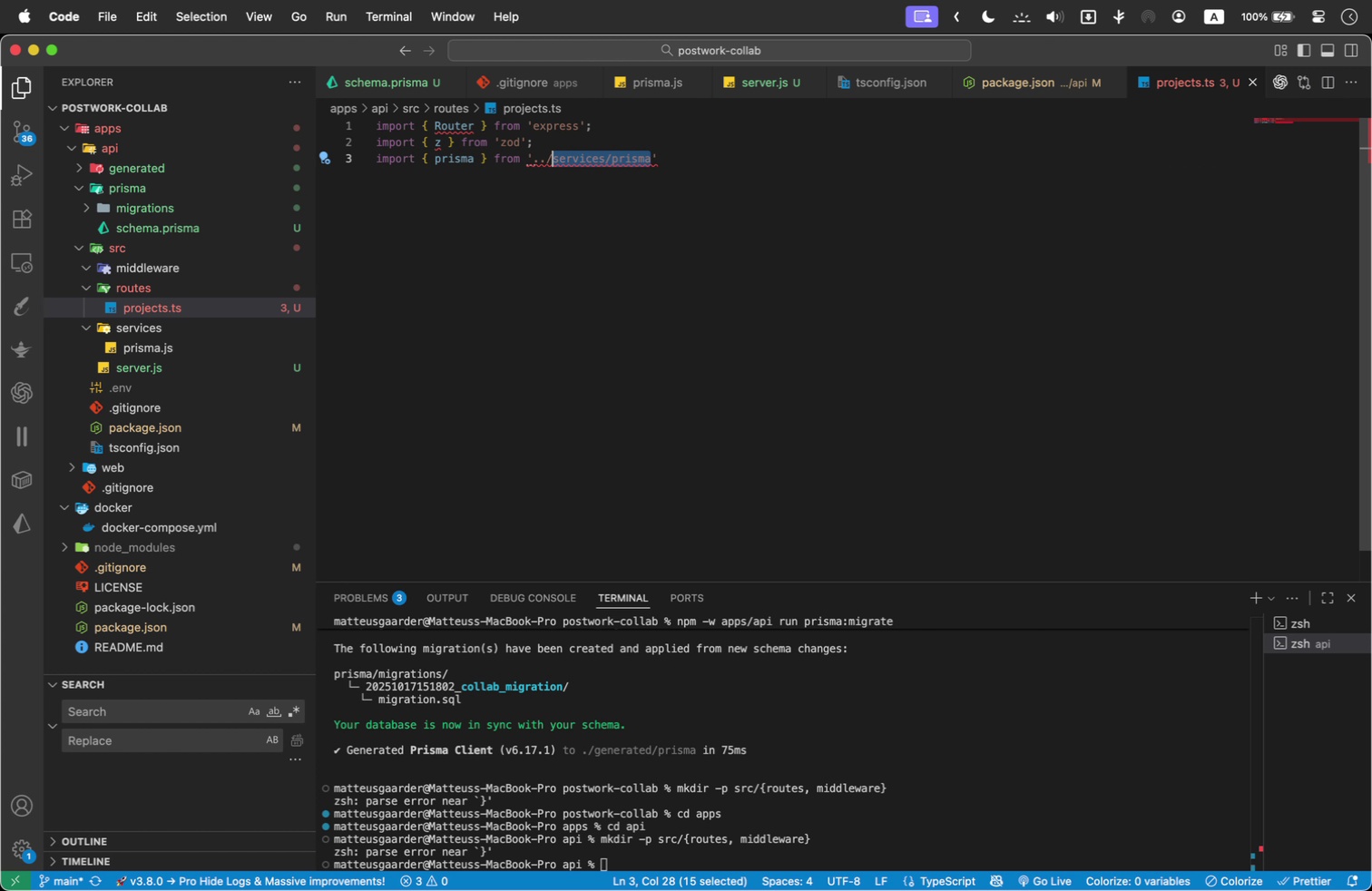 
key(Shift+ArrowLeft)
 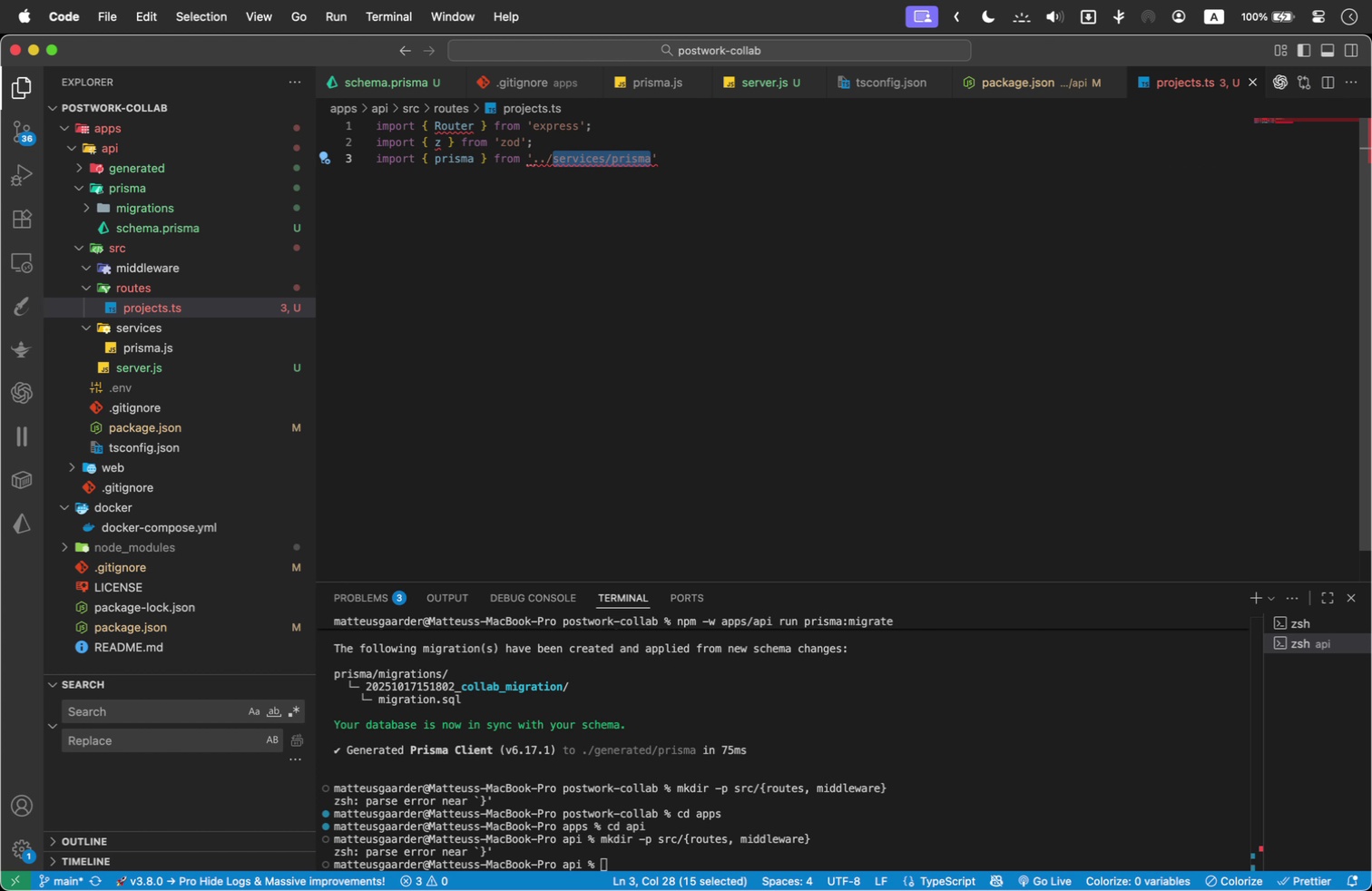 
key(Shift+ArrowLeft)
 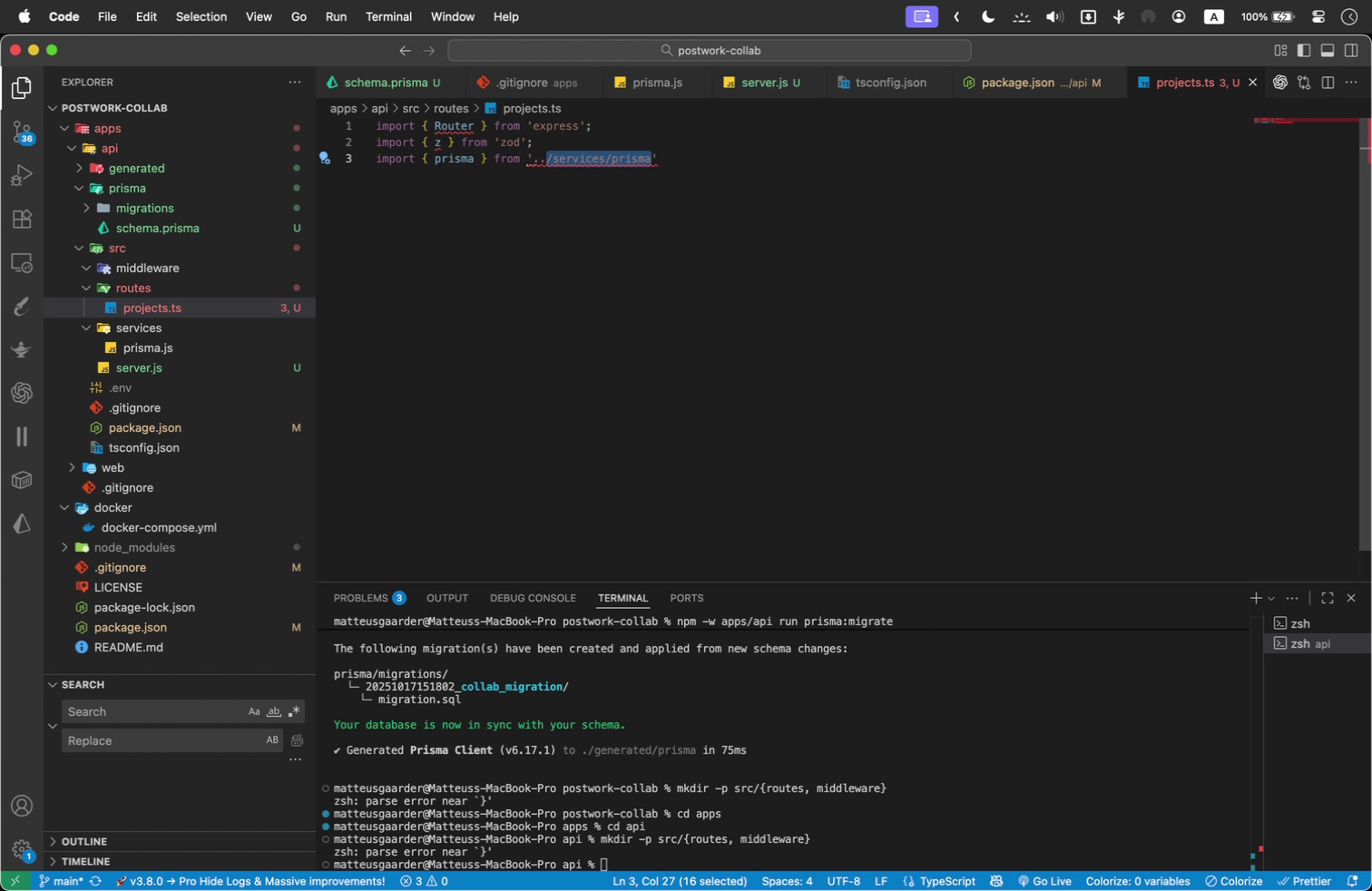 
key(Slash)
 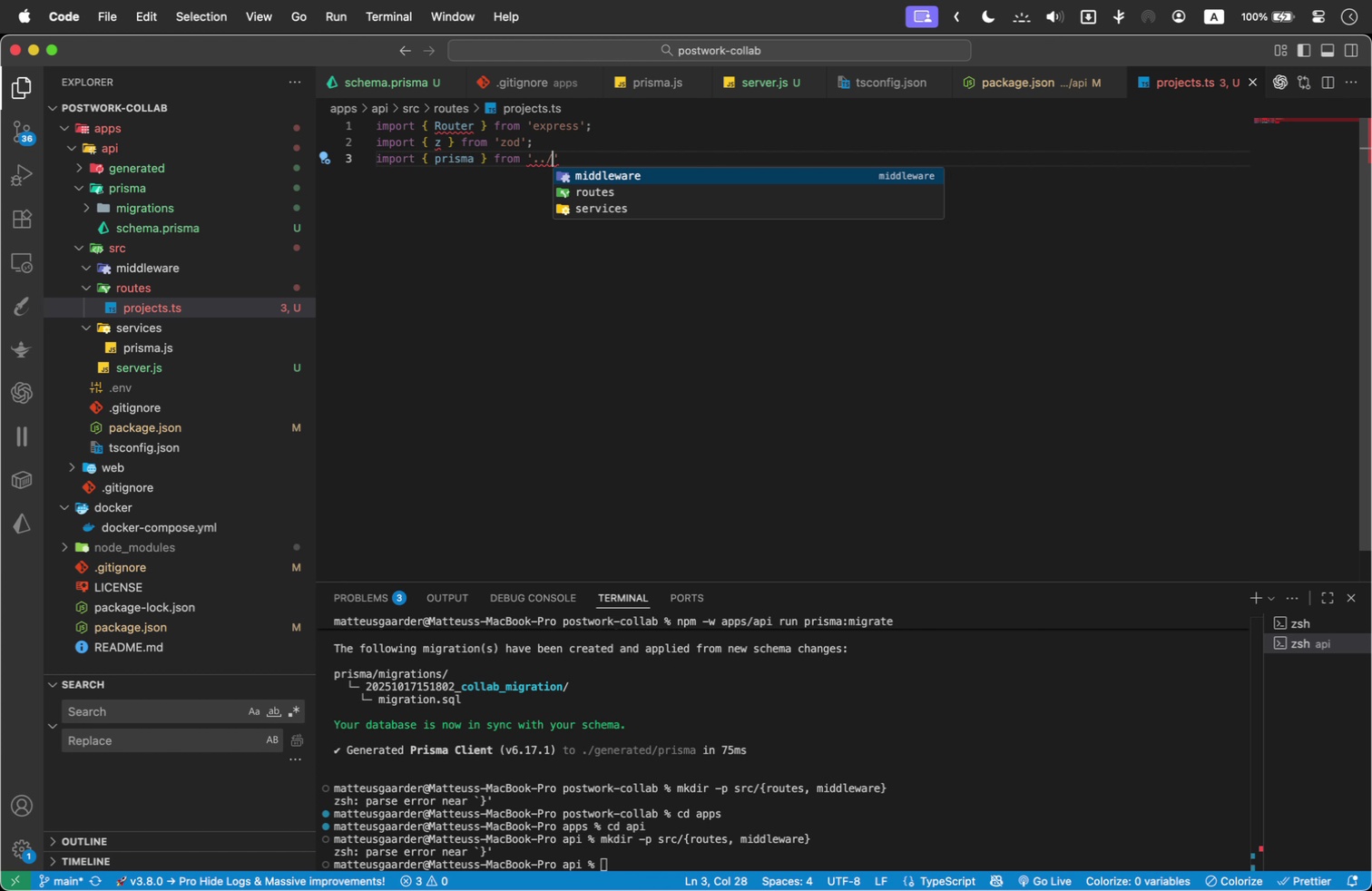 
key(ArrowDown)
 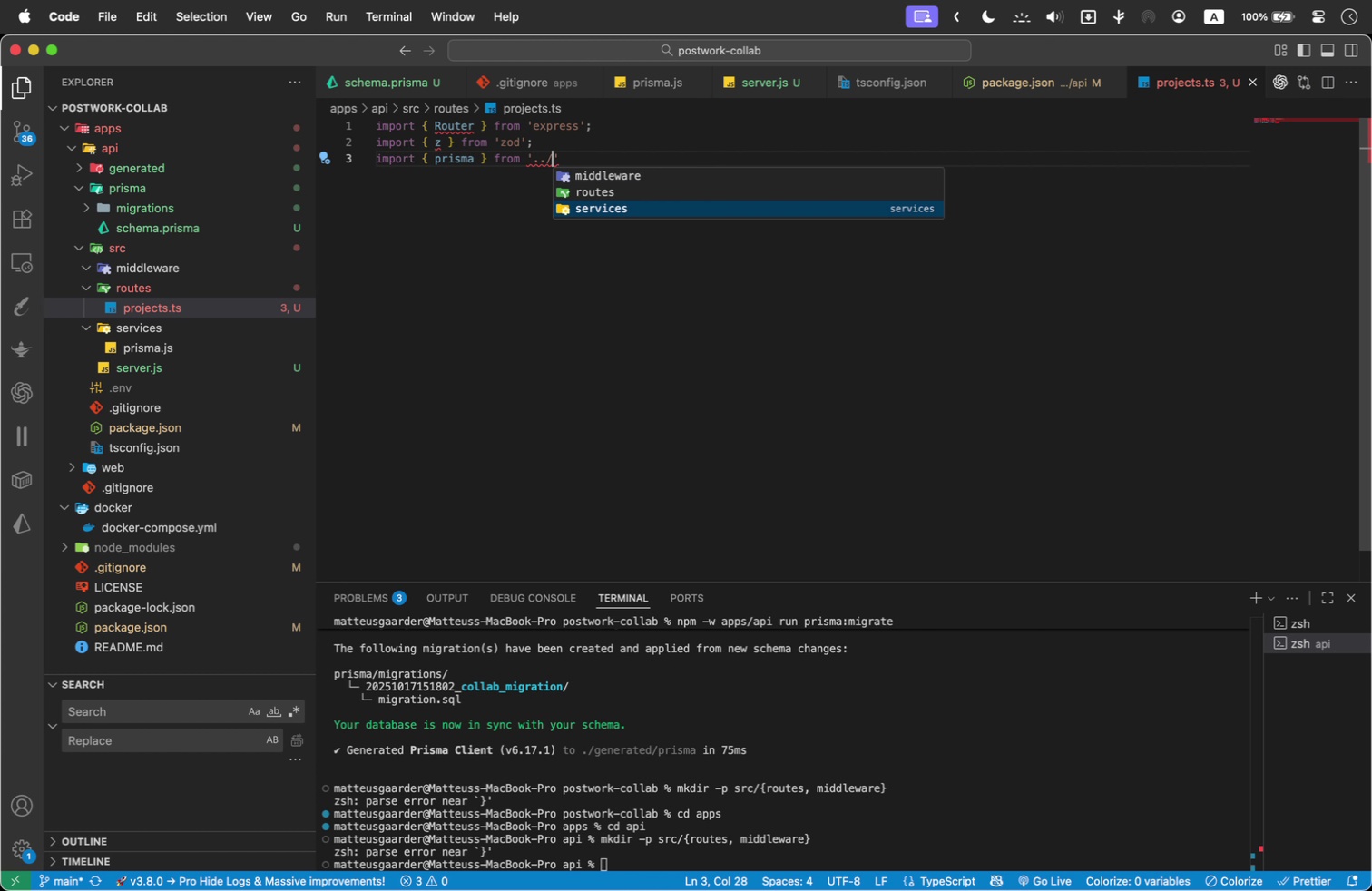 
key(ArrowDown)
 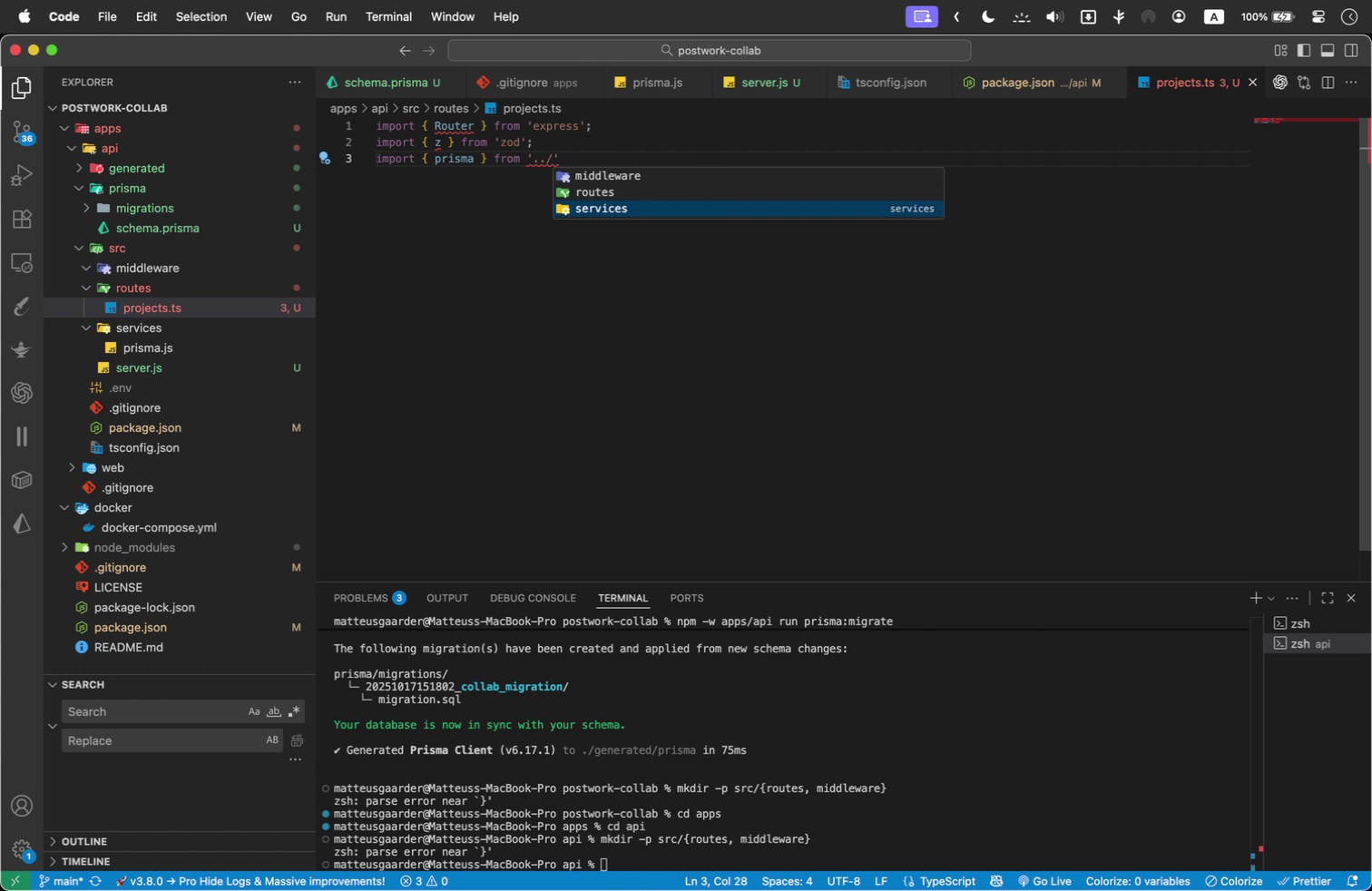 
key(Enter)
 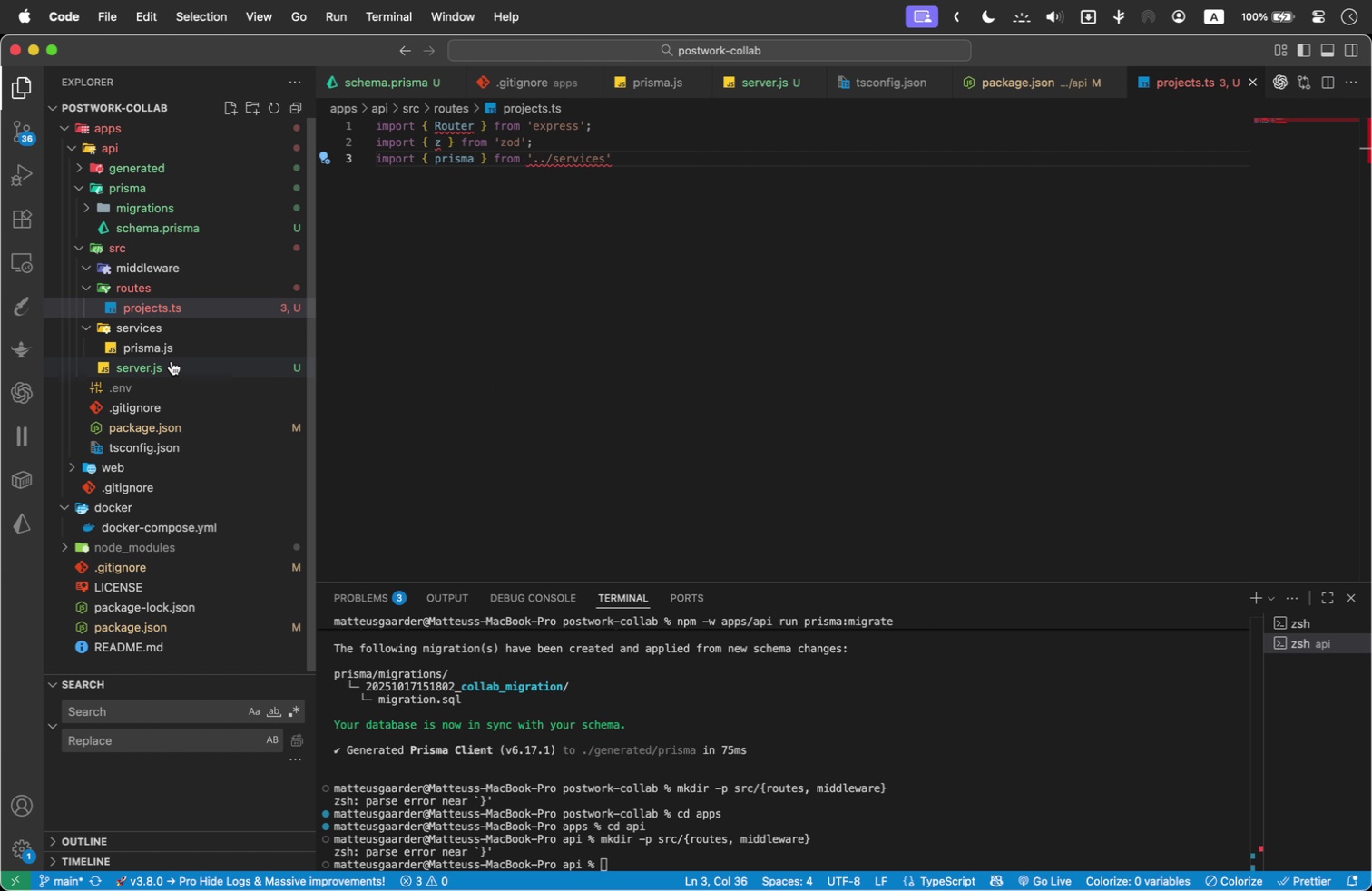 
wait(7.3)
 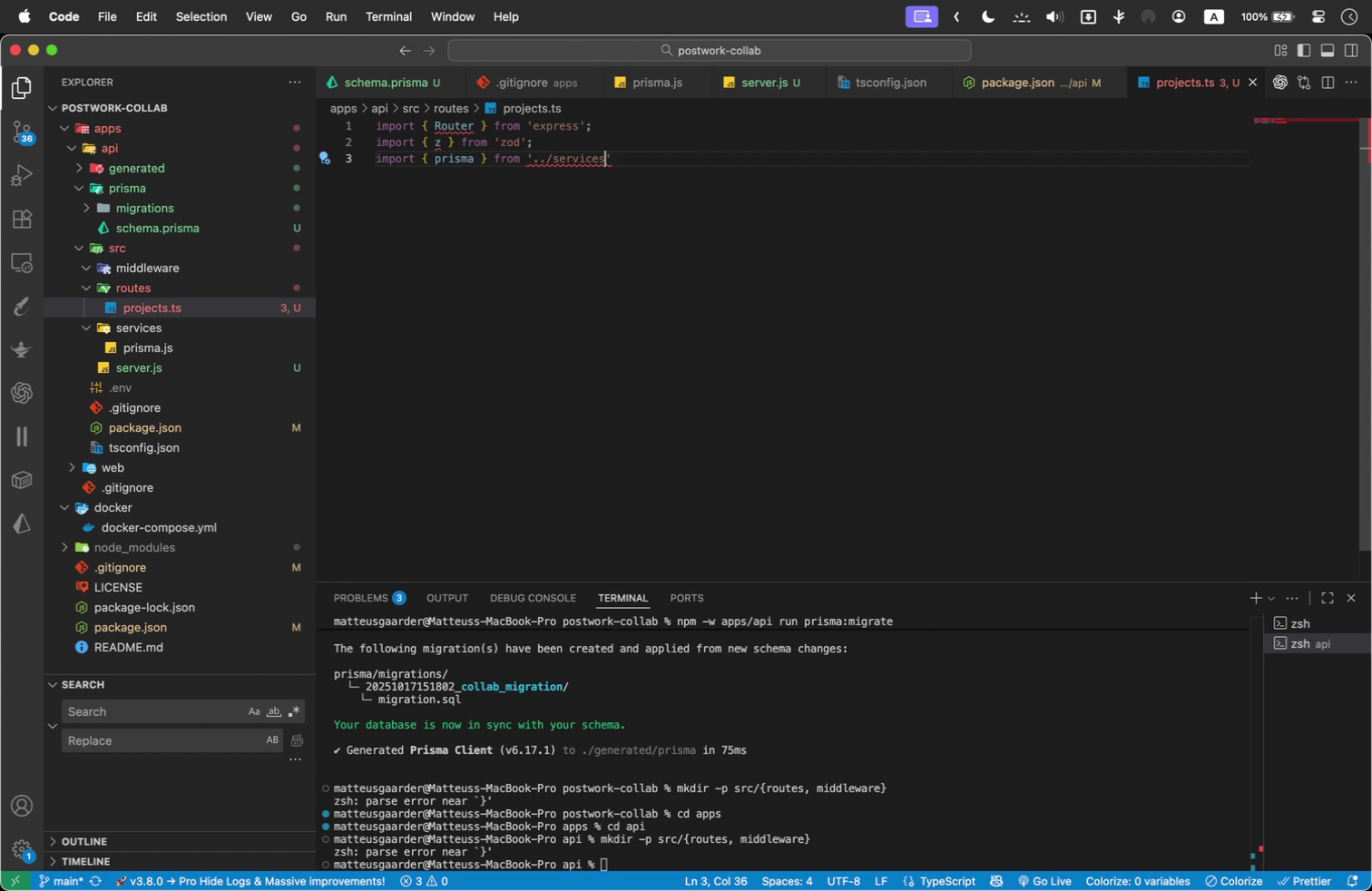 
type(/prisma)
 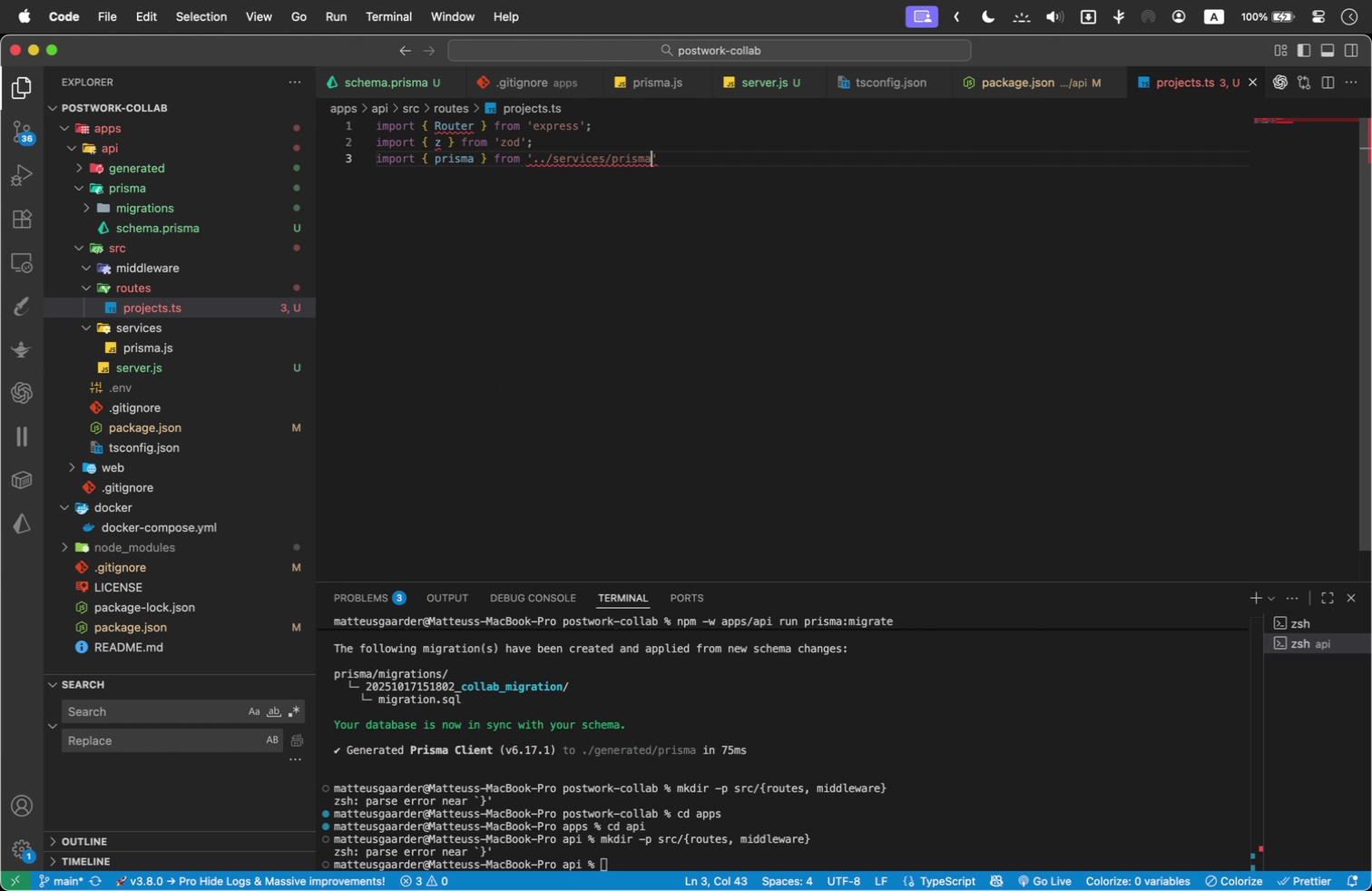 
key(Enter)
 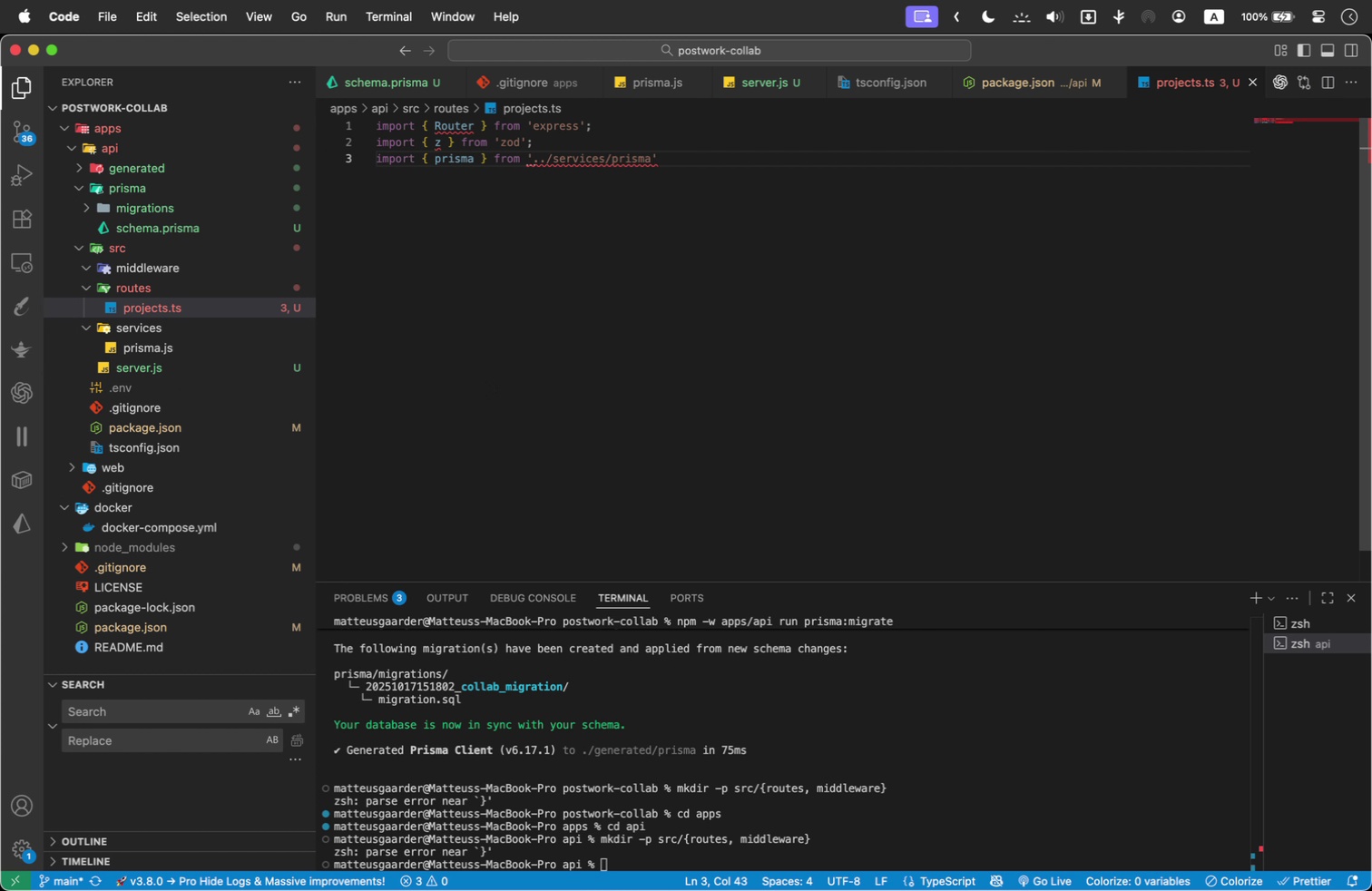 
key(ArrowRight)
 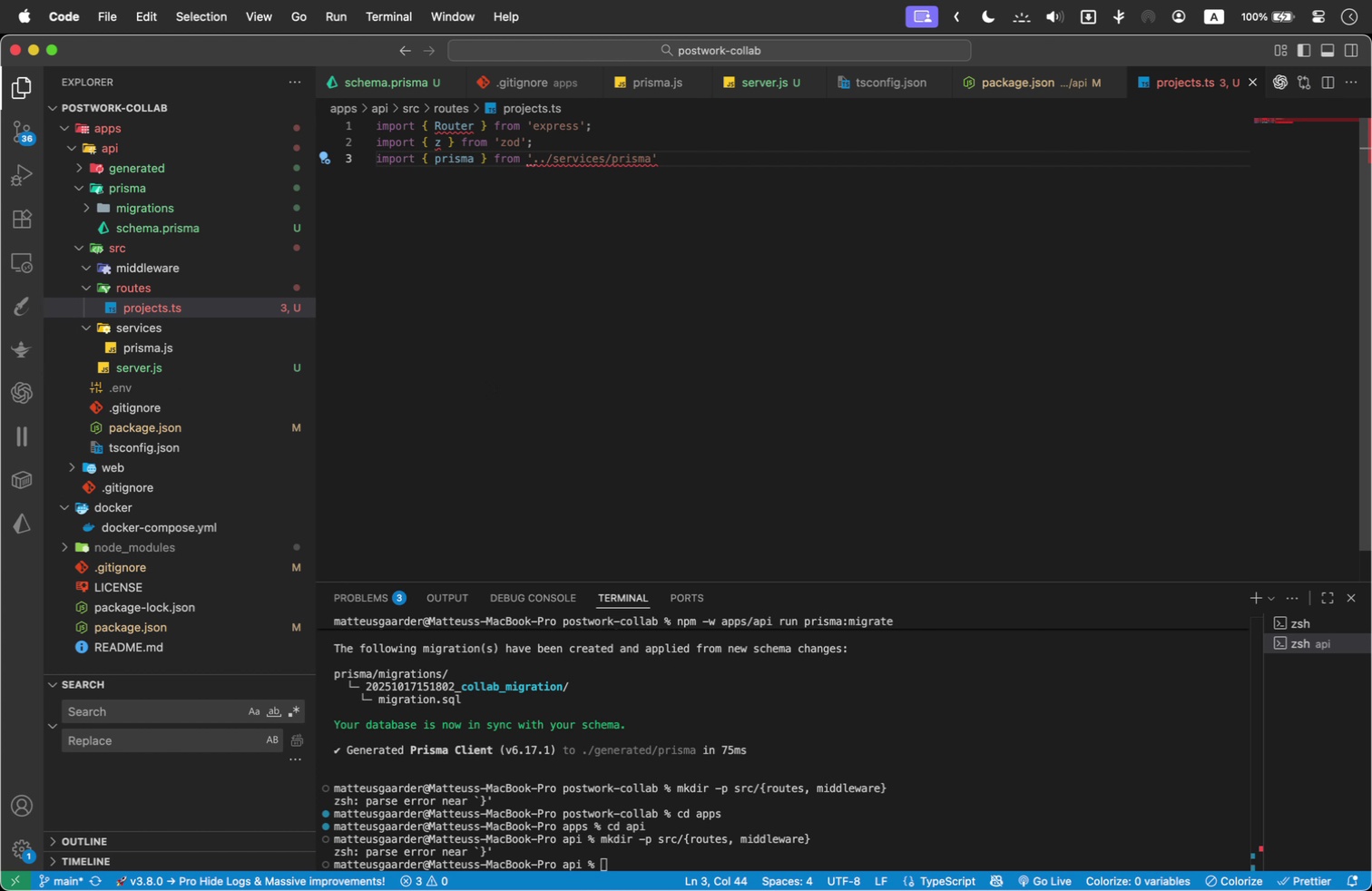 
key(Semicolon)
 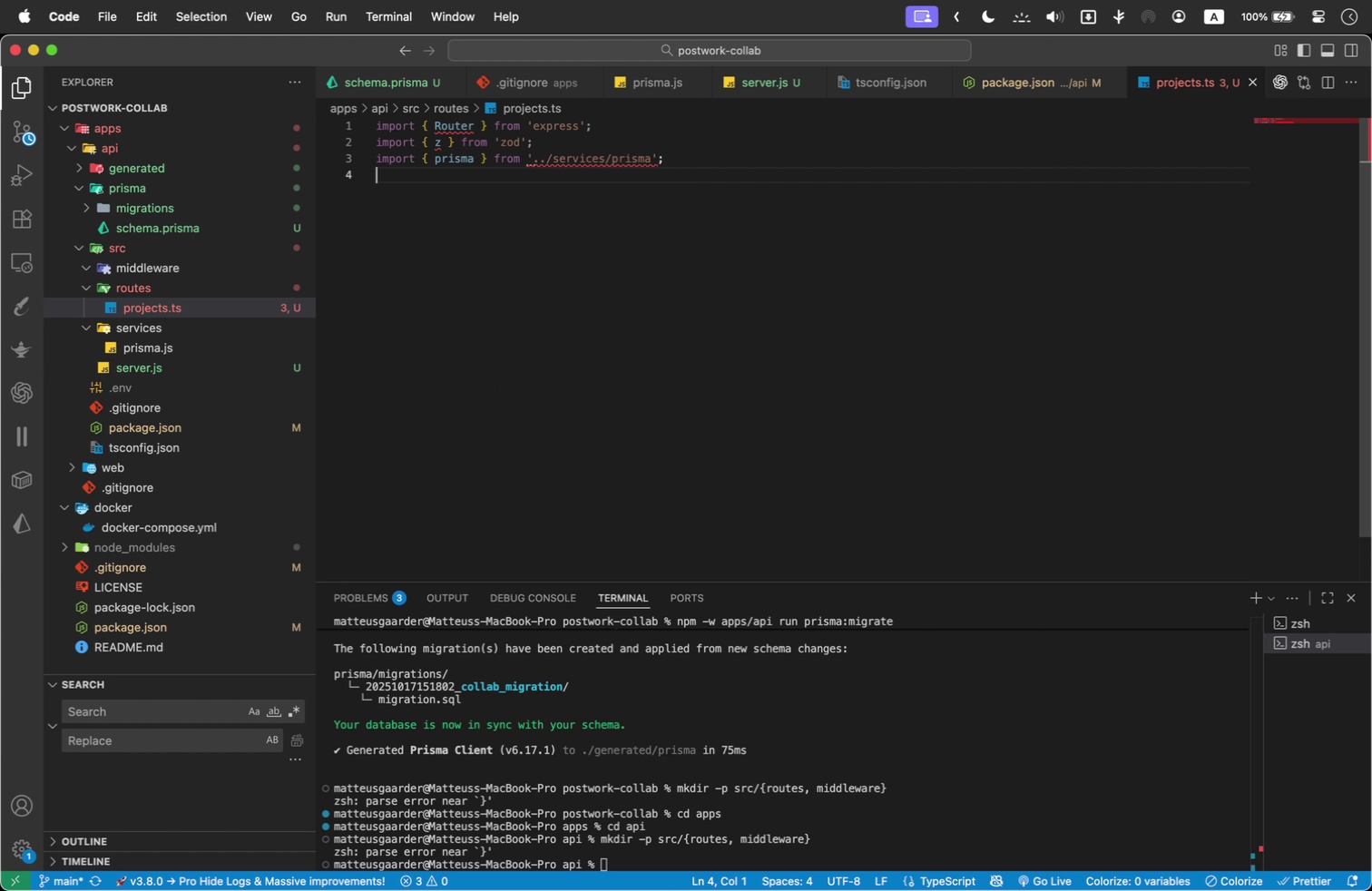 
key(Enter)
 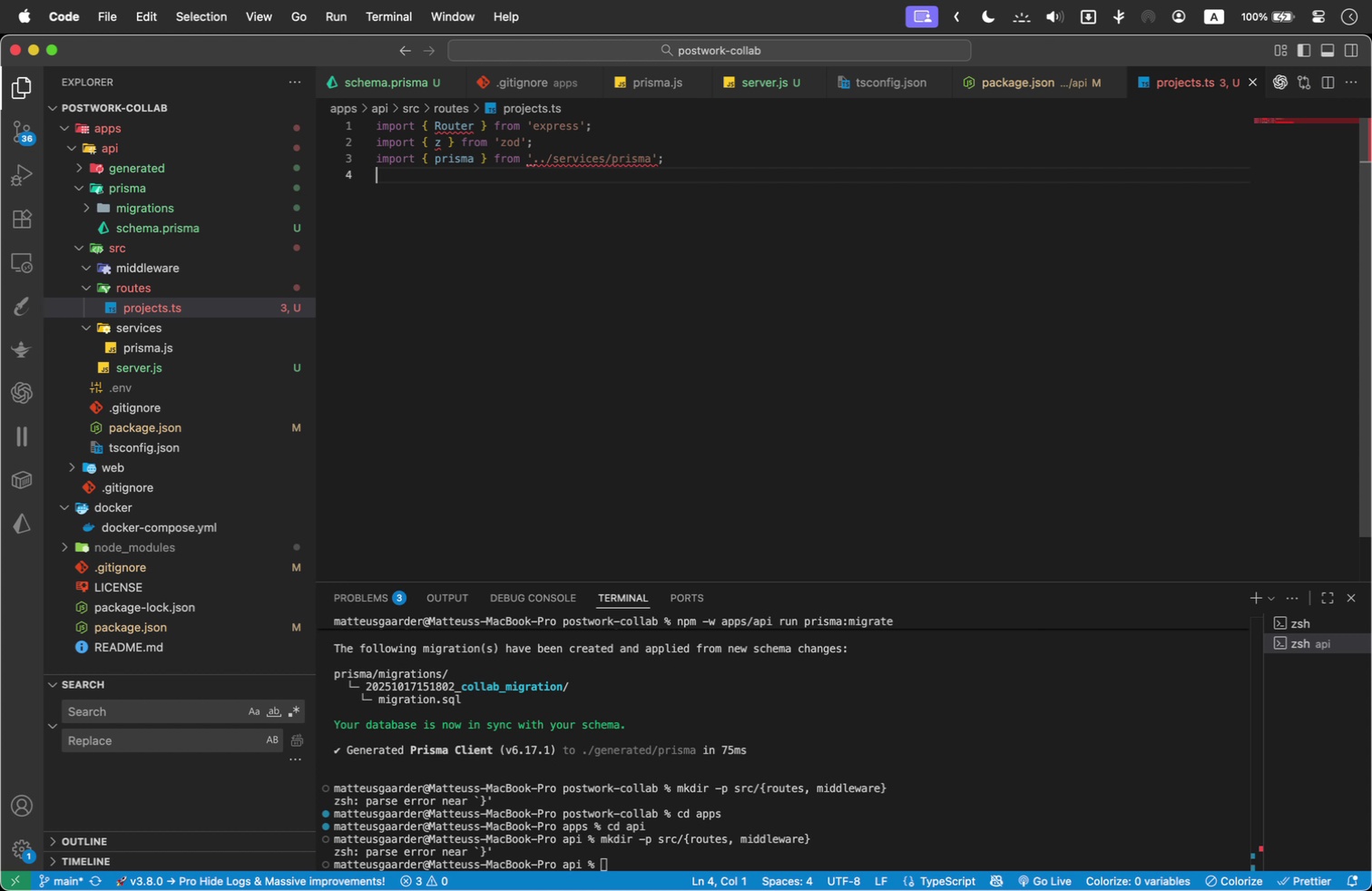 
key(Enter)
 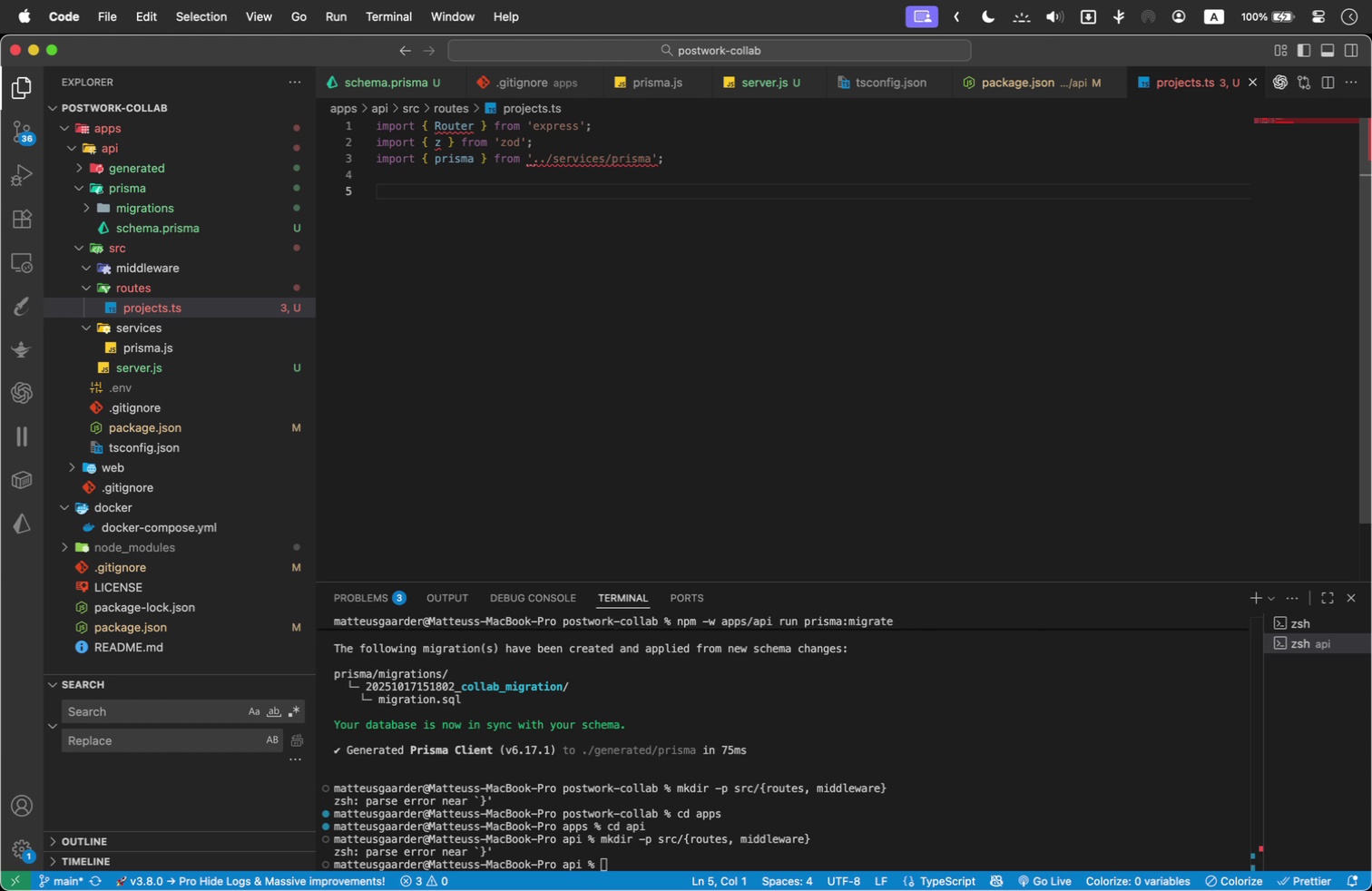 
type(export const projectsRouter = Router();)
 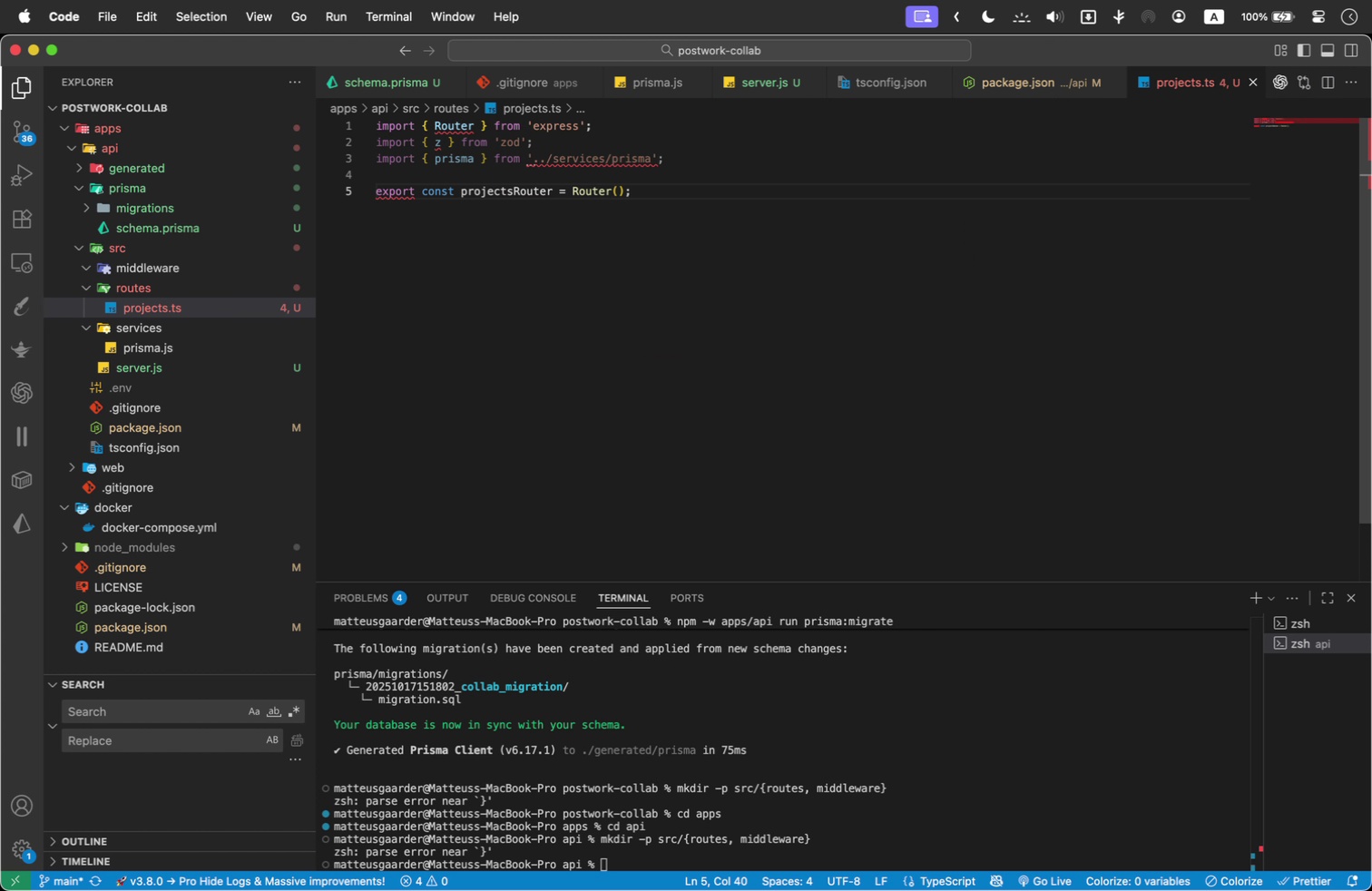 
key(Enter)
 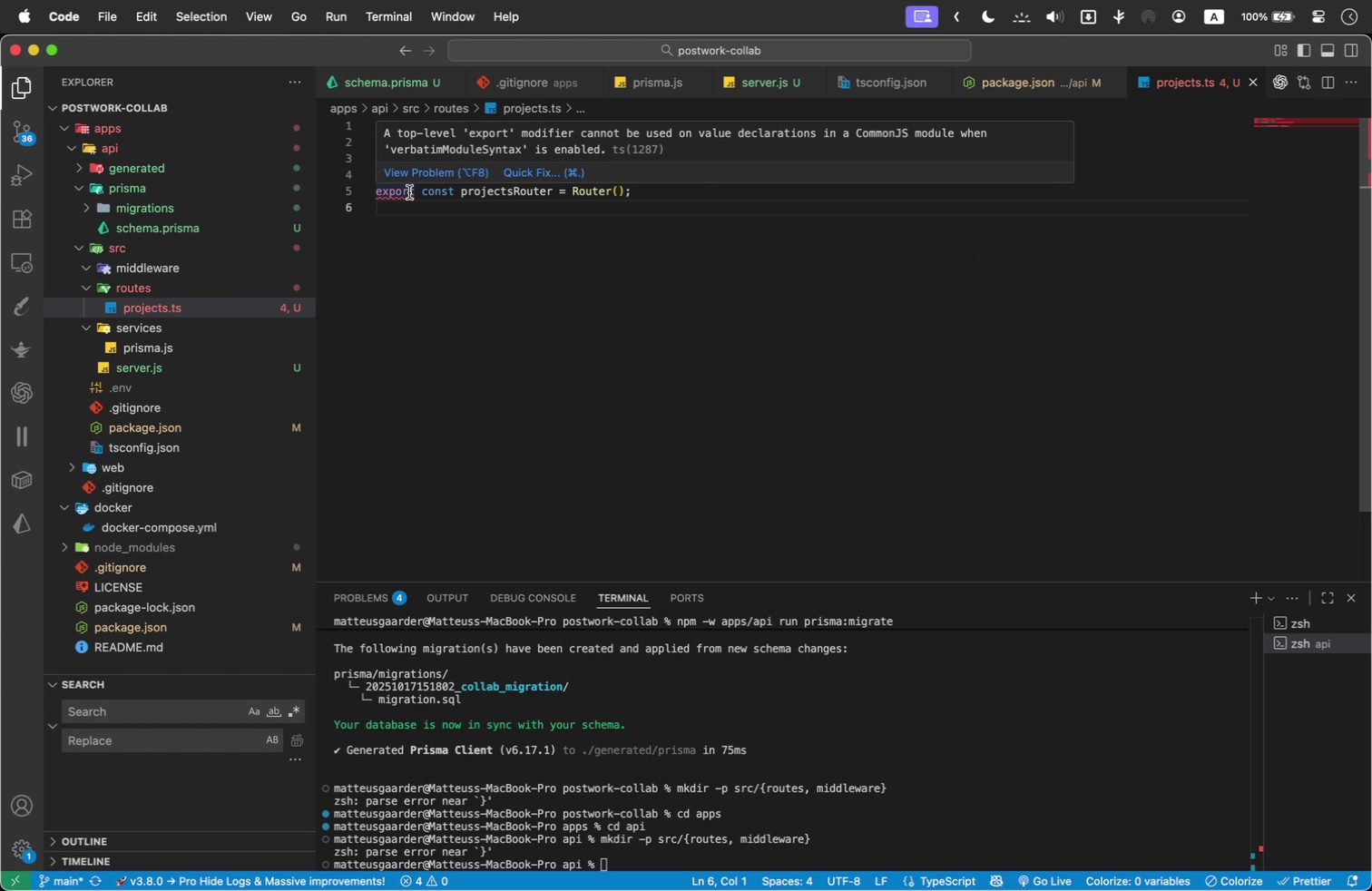 
wait(6.35)
 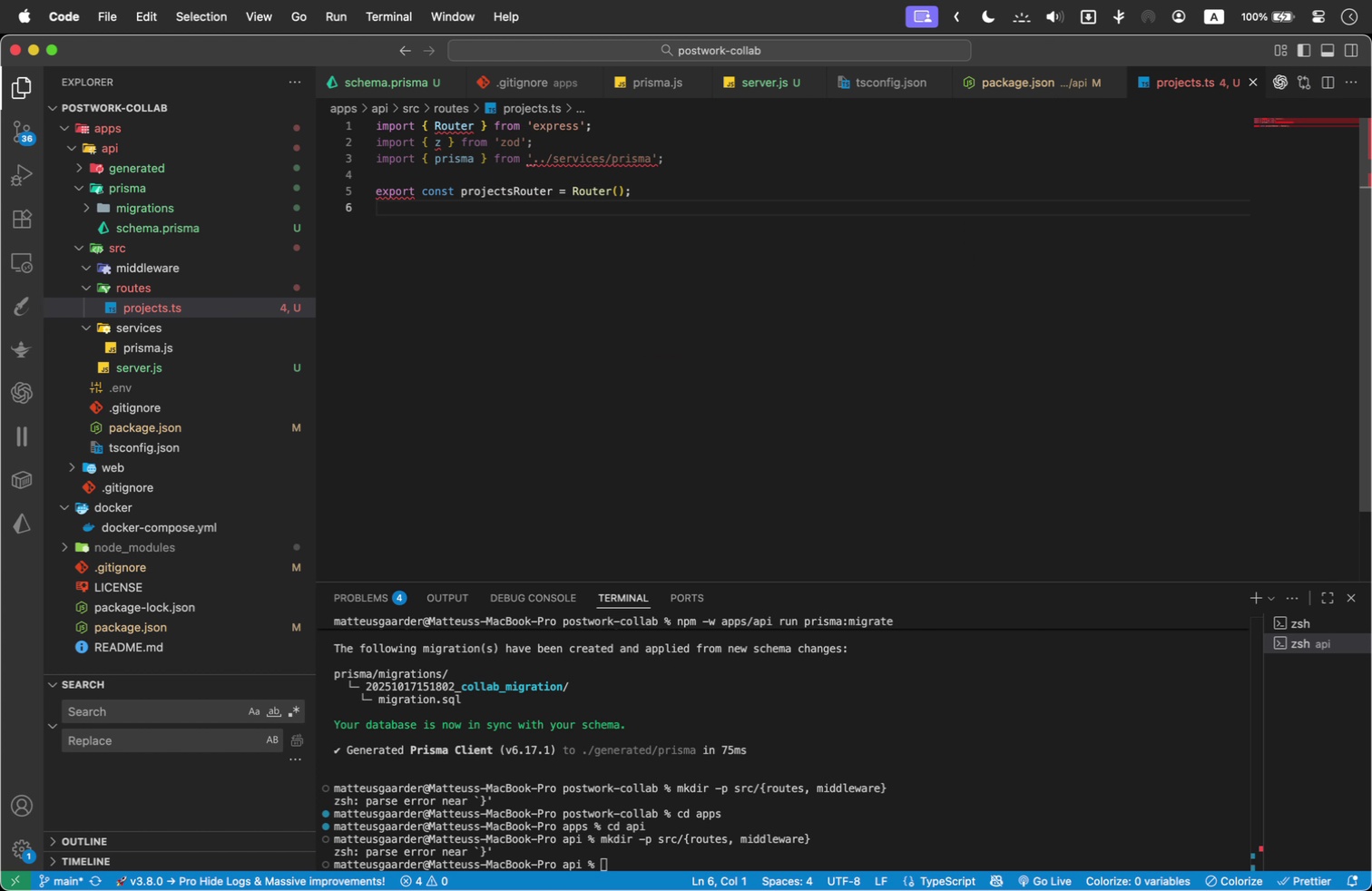 
right_click([161, 307])
 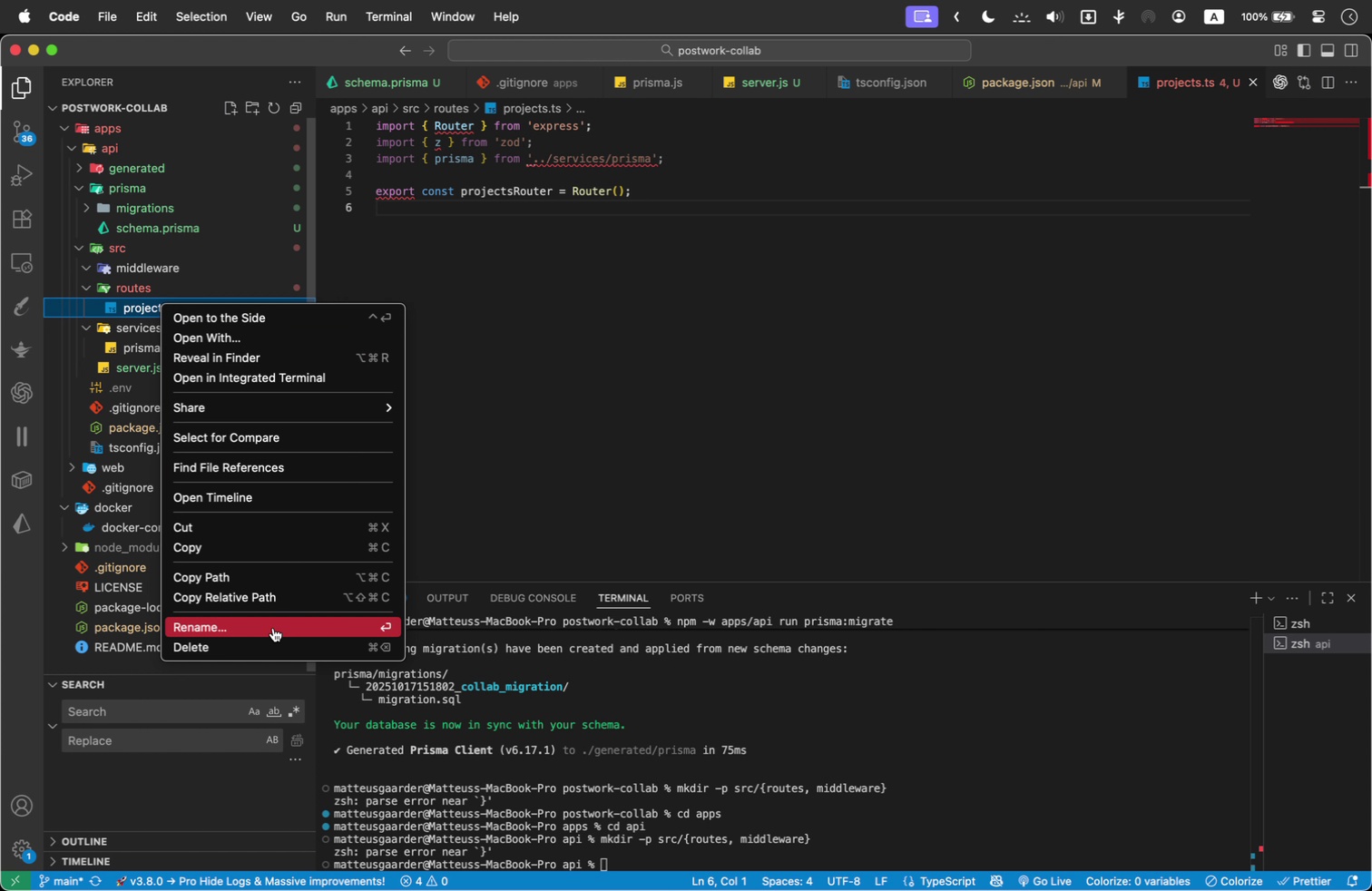 
left_click([273, 628])
 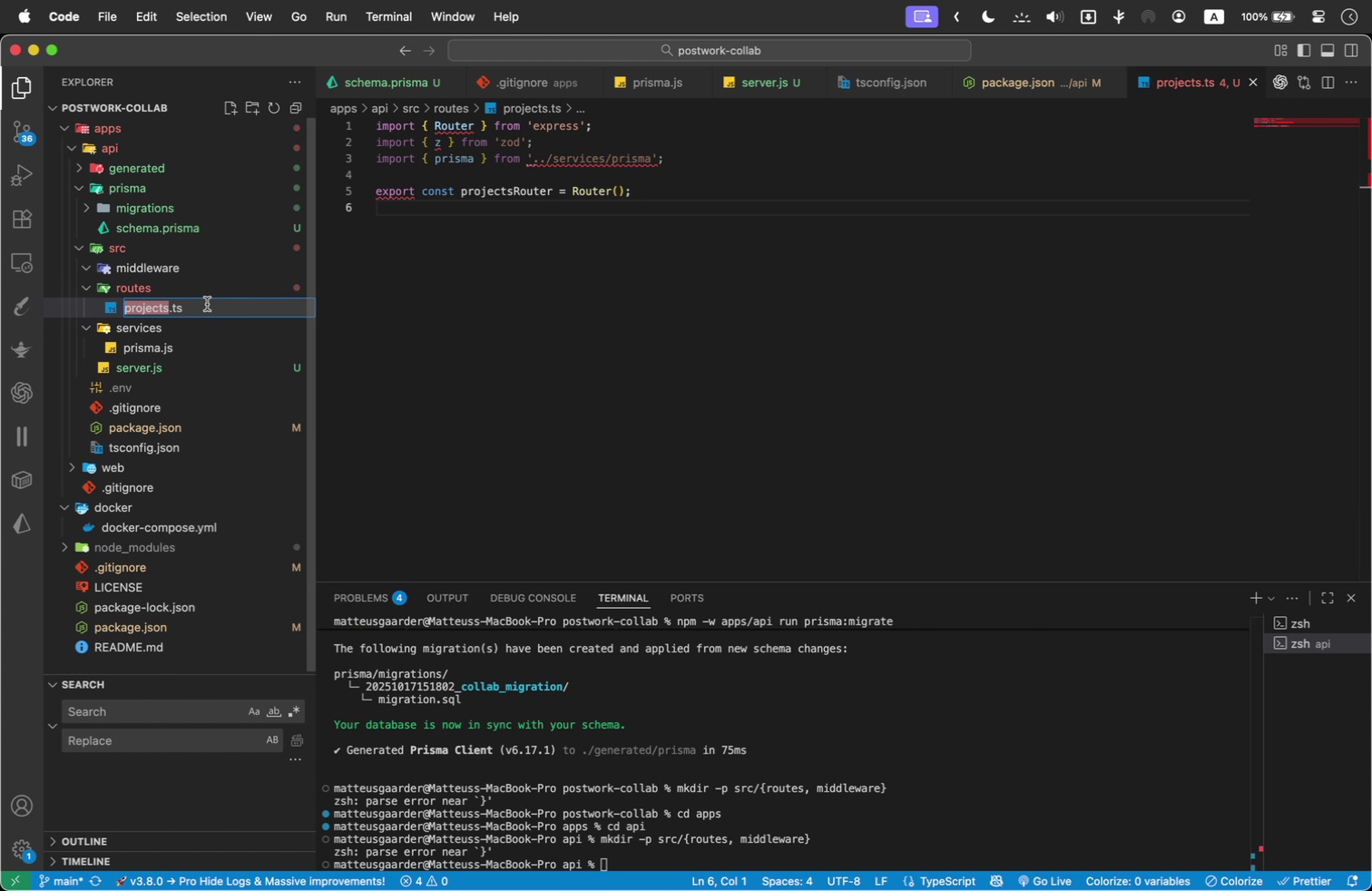 
left_click([207, 304])
 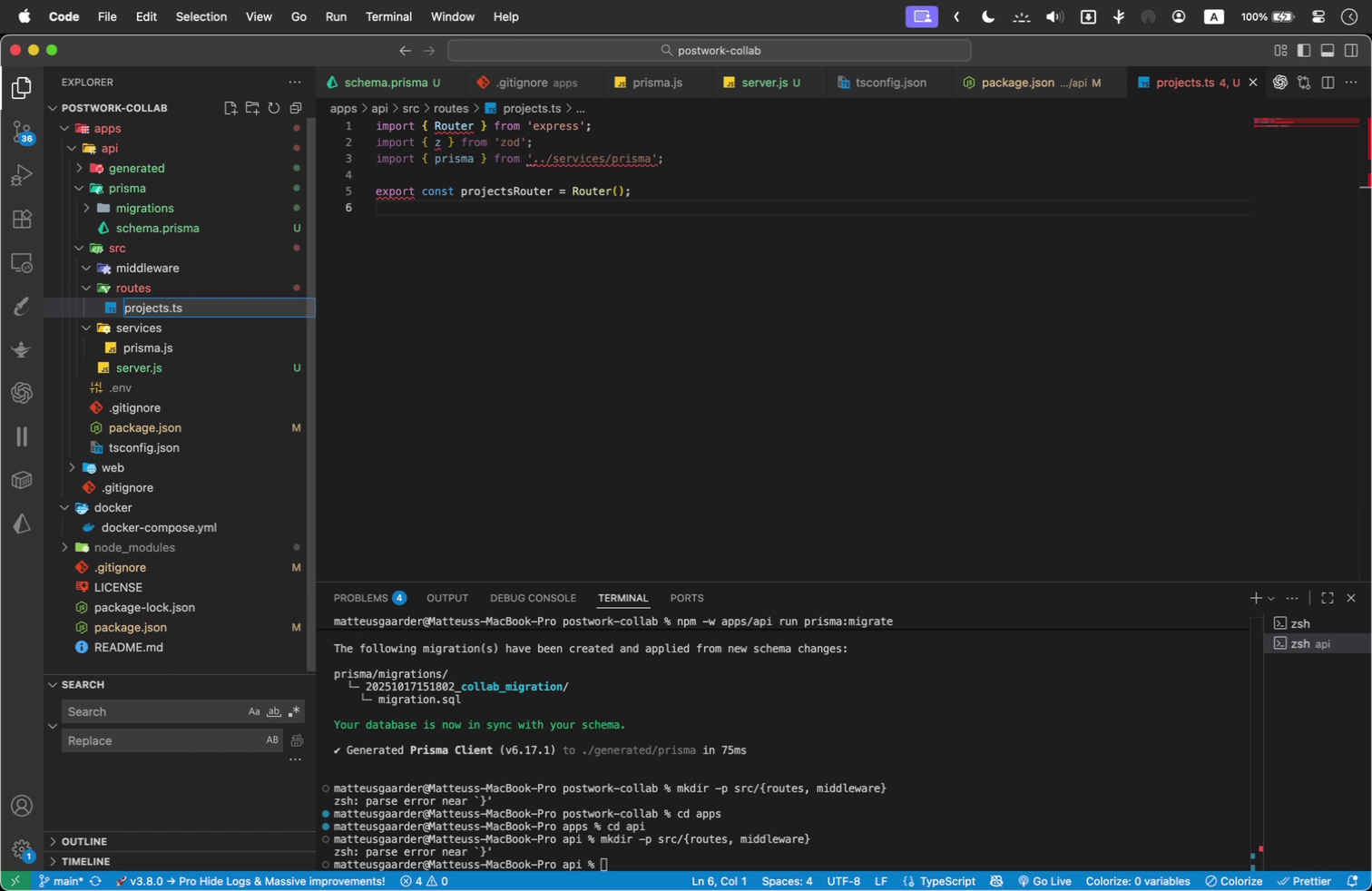 
key(Backspace)
key(Backspace)
type(js)
 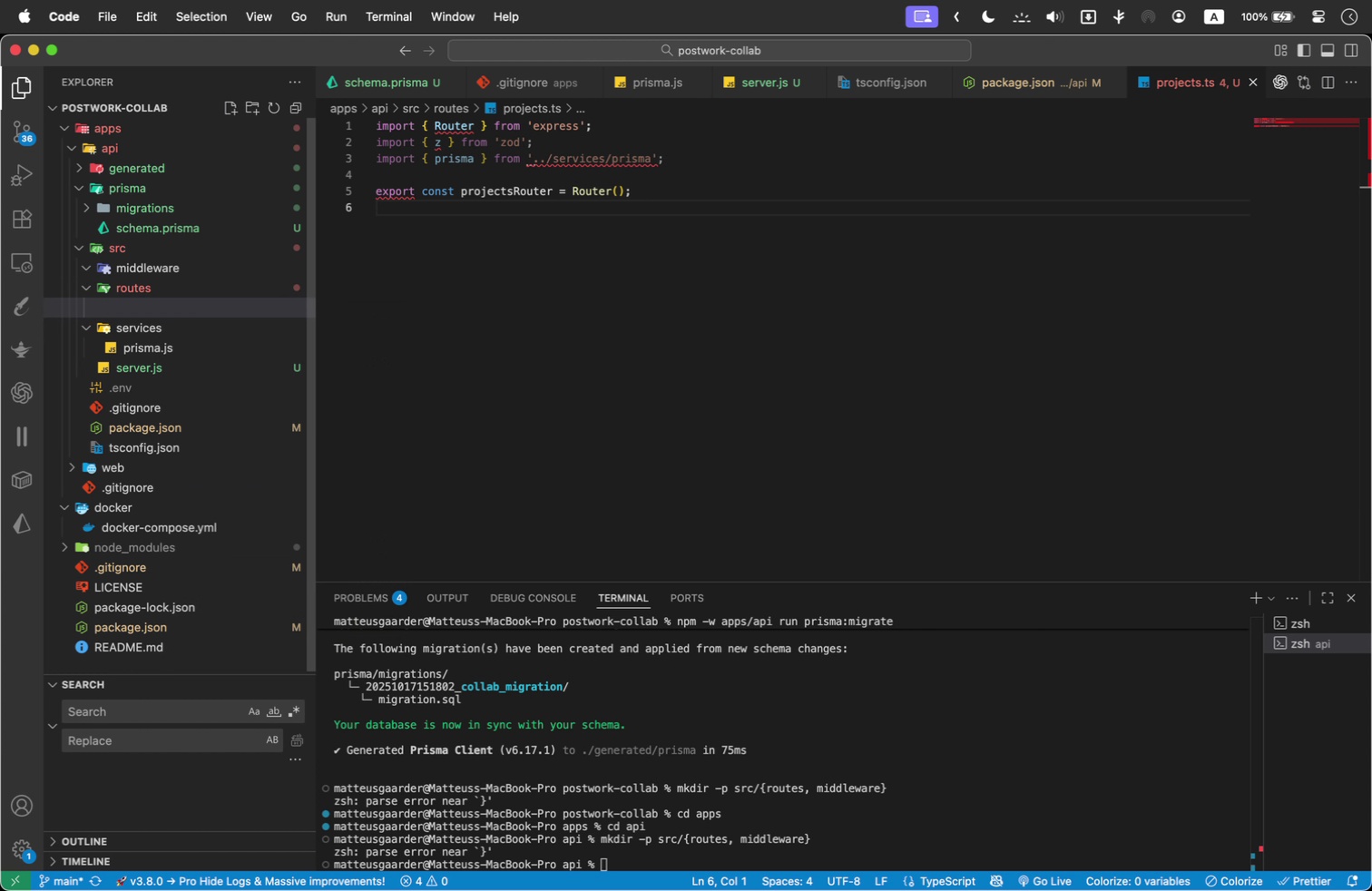 
key(Enter)
 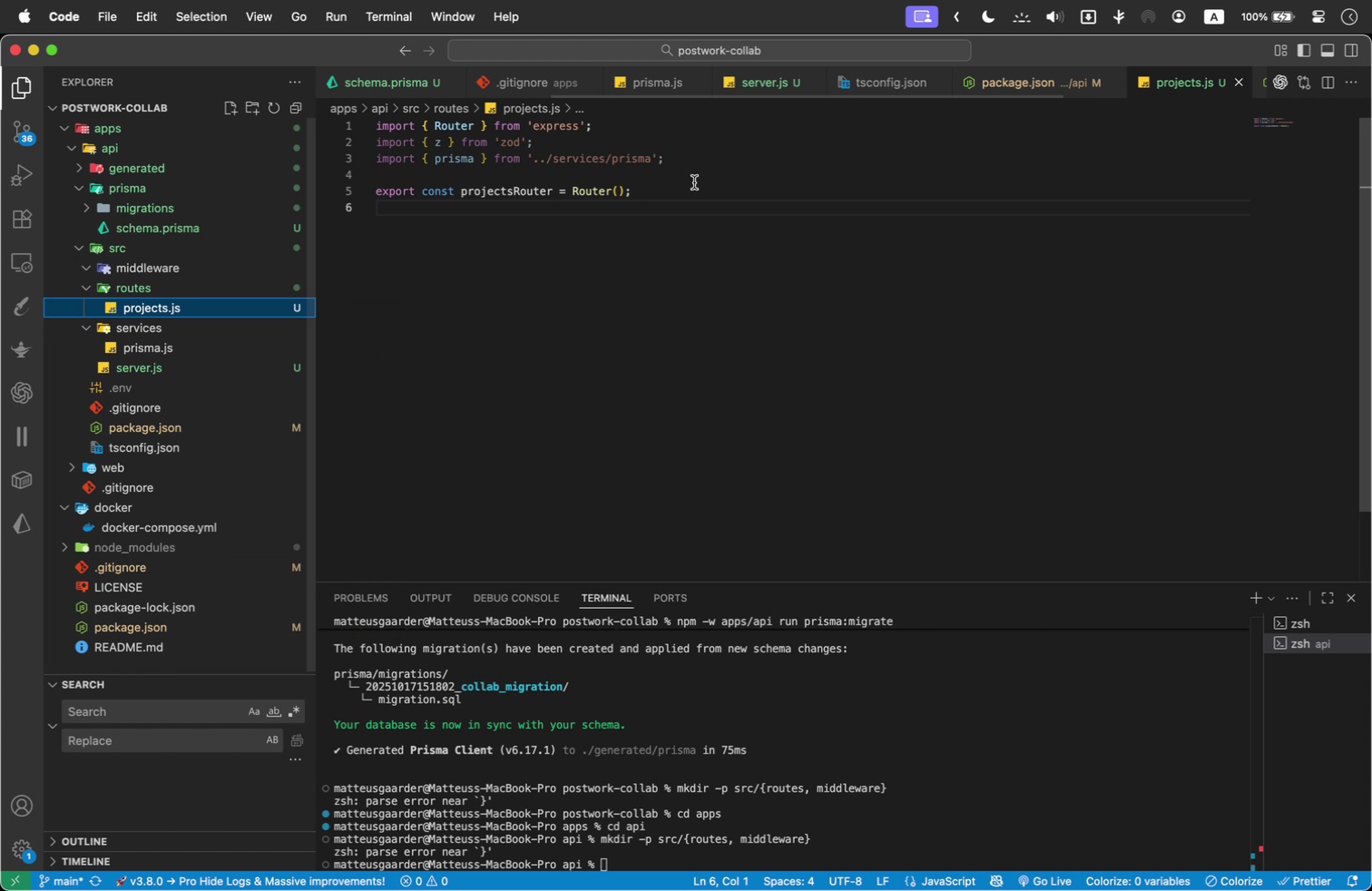 
left_click([694, 188])
 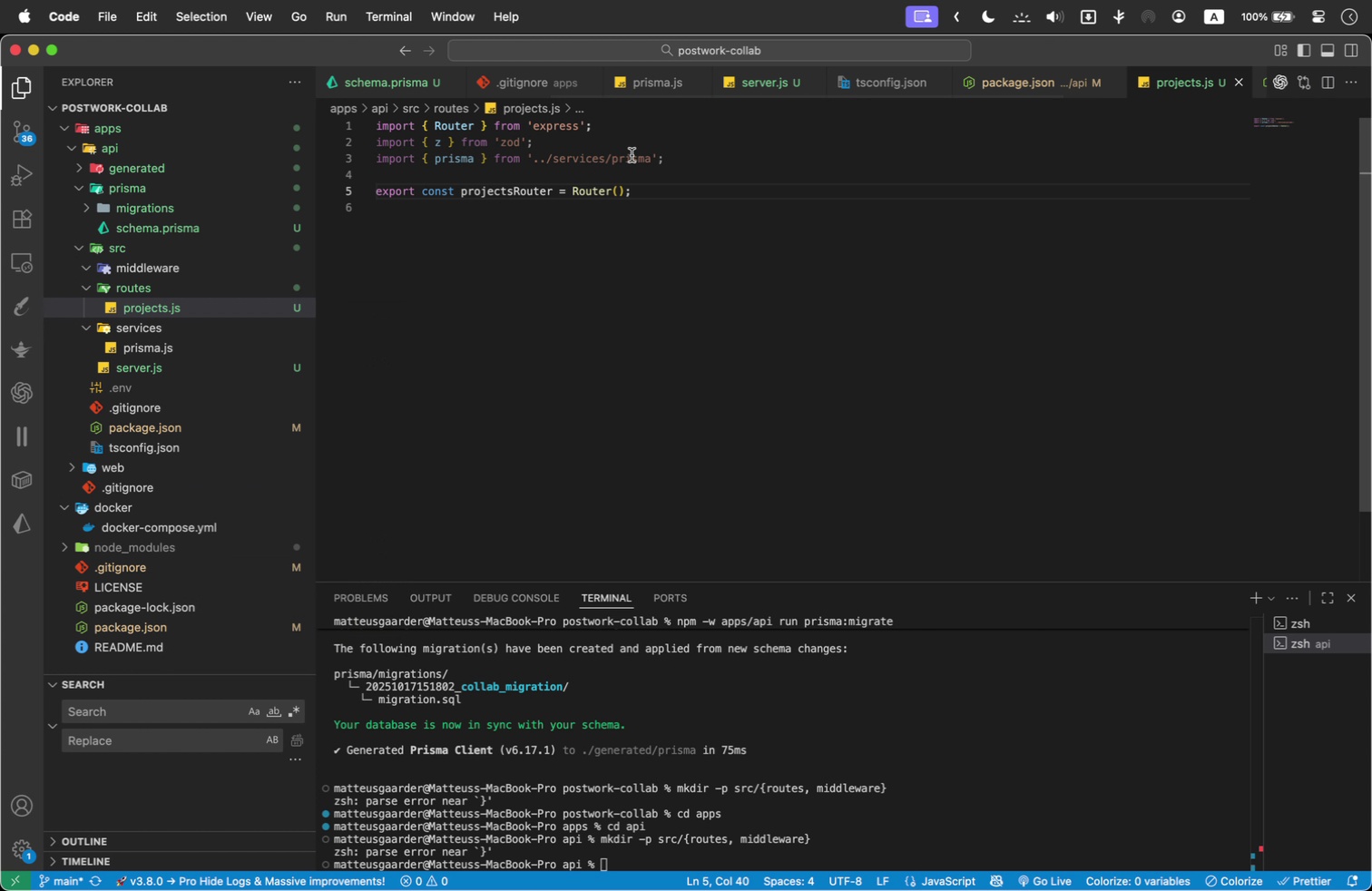 
double_click([632, 155])
 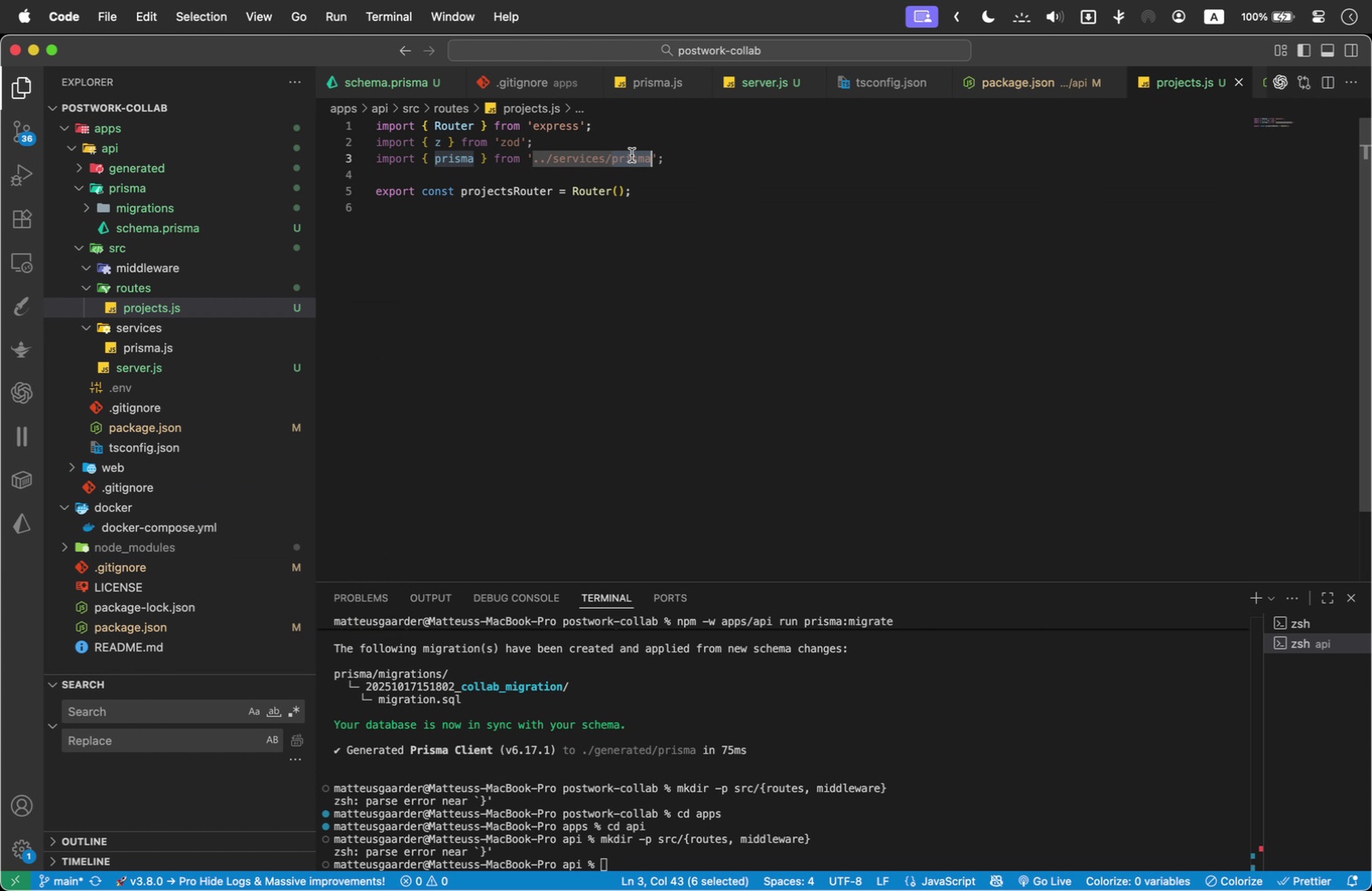 
triple_click([632, 155])
 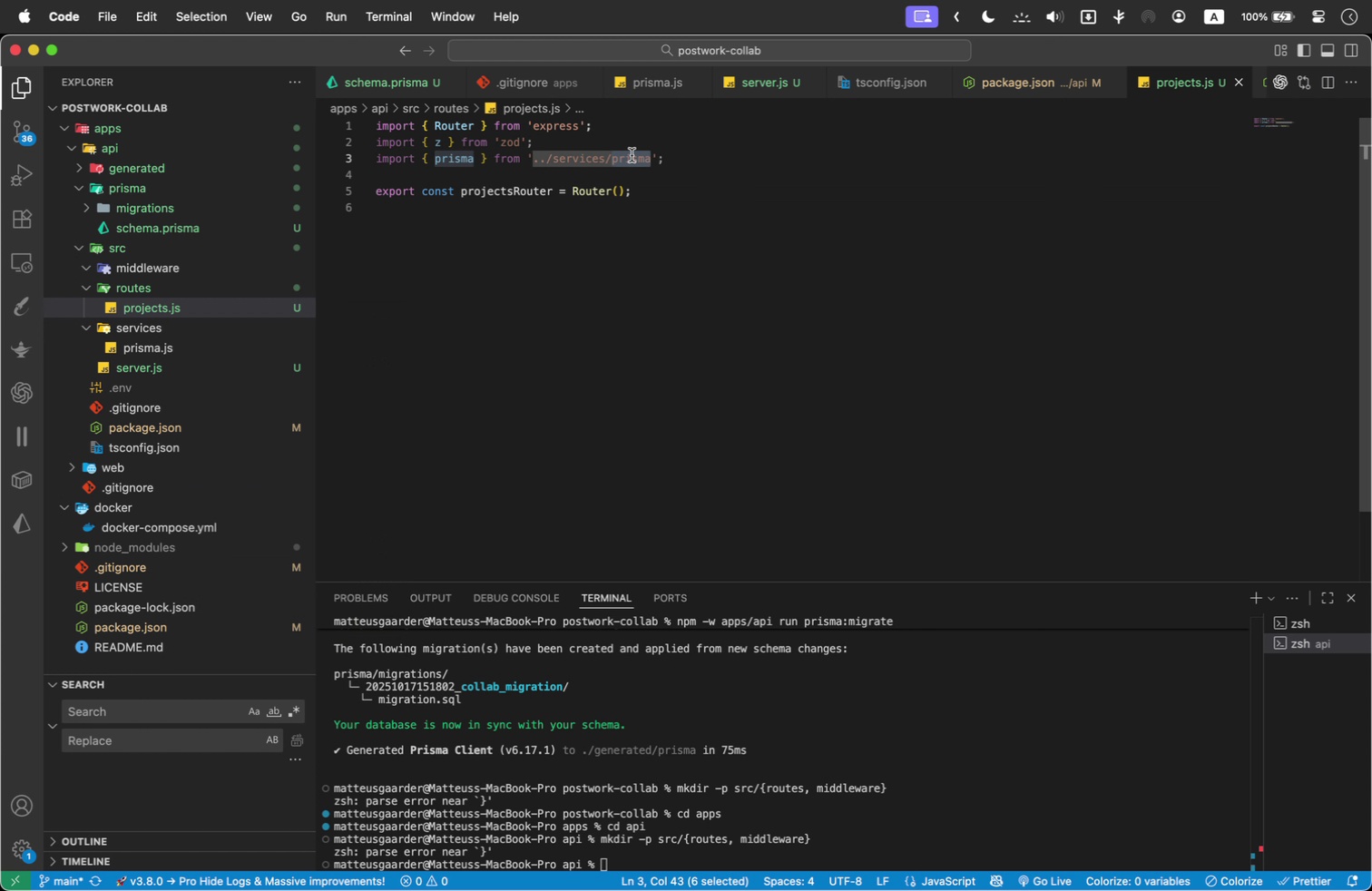 
key(Backspace)
 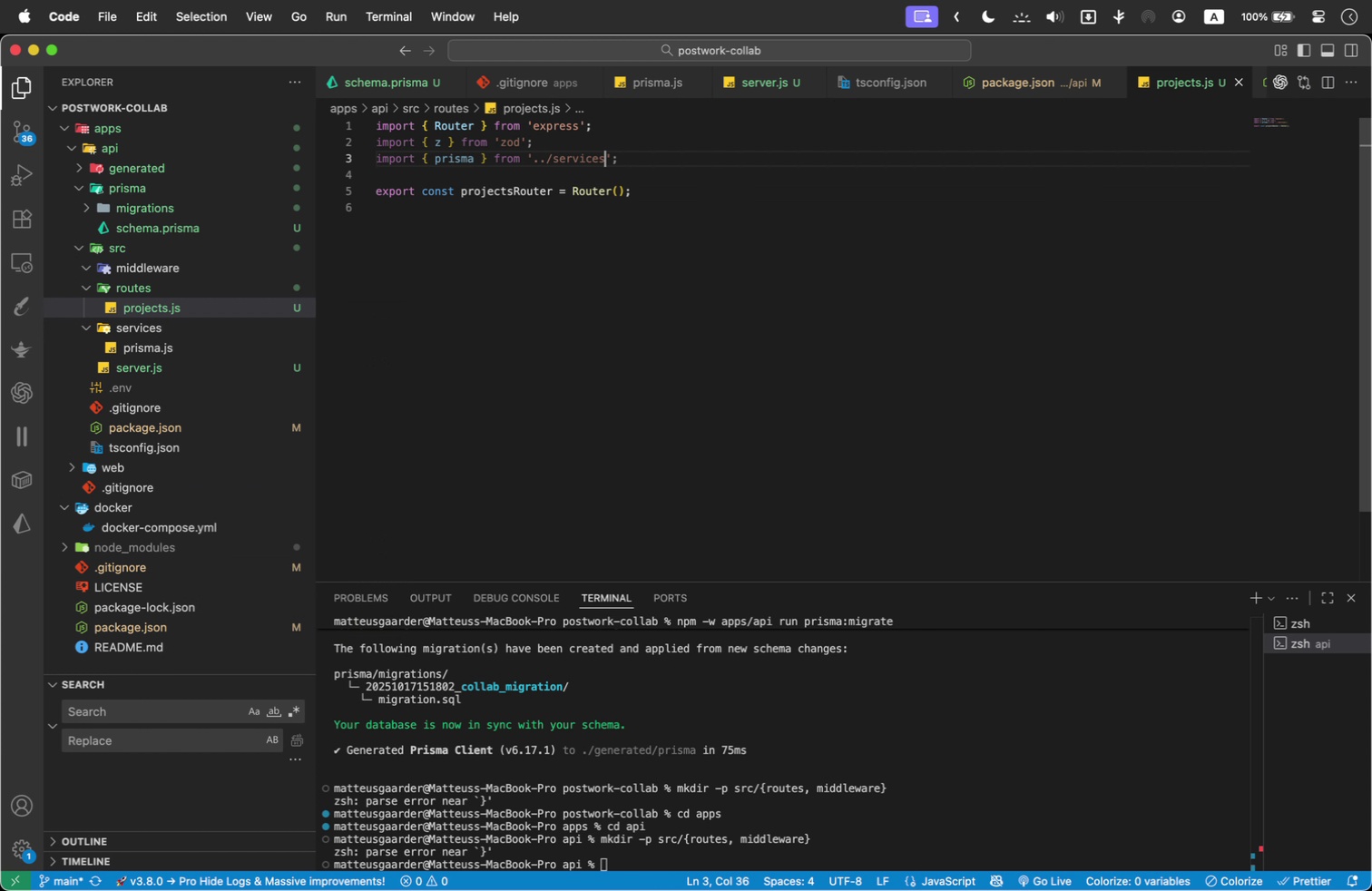 
key(Backspace)
 